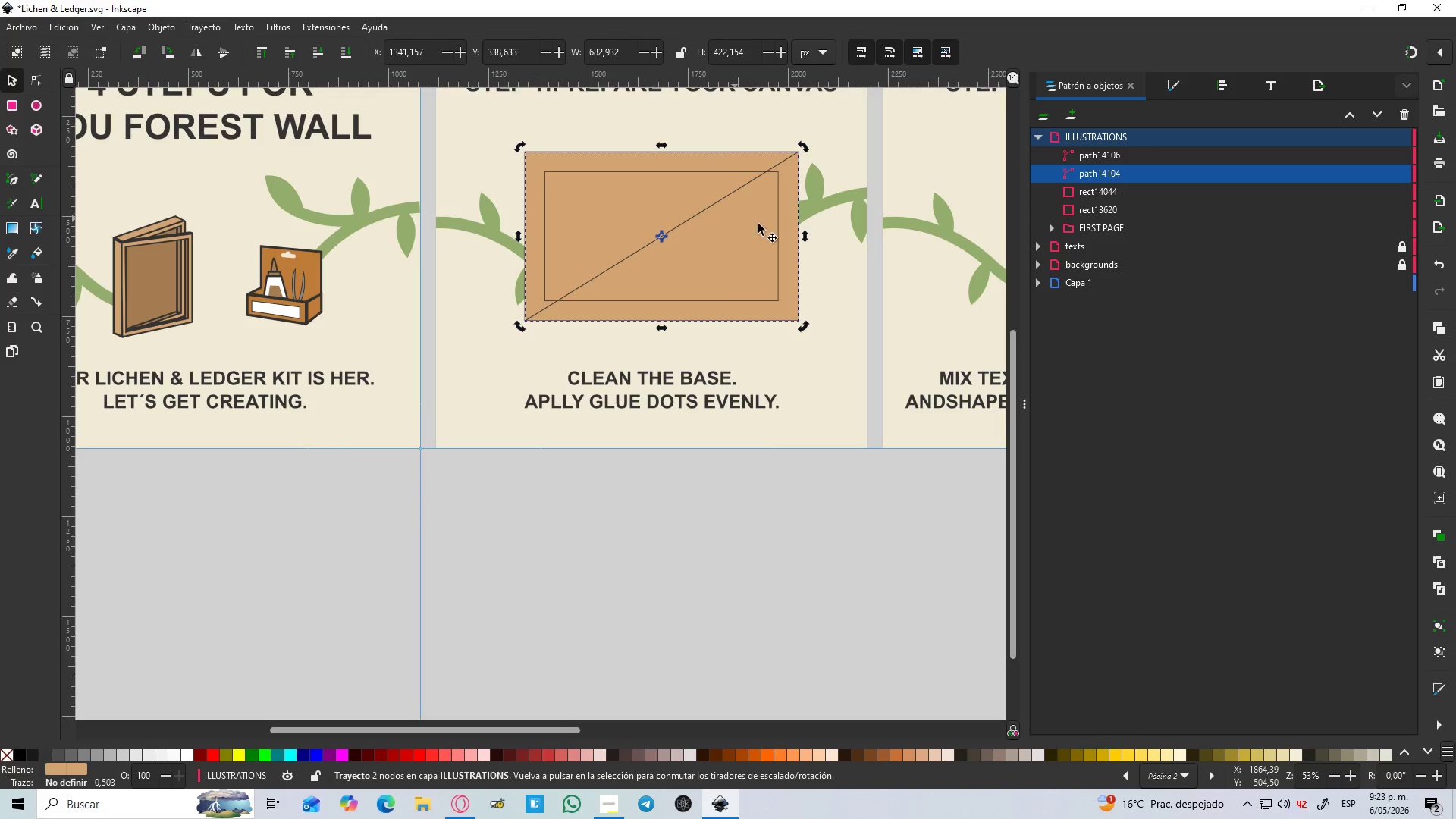 
key(Control+ControlLeft)
 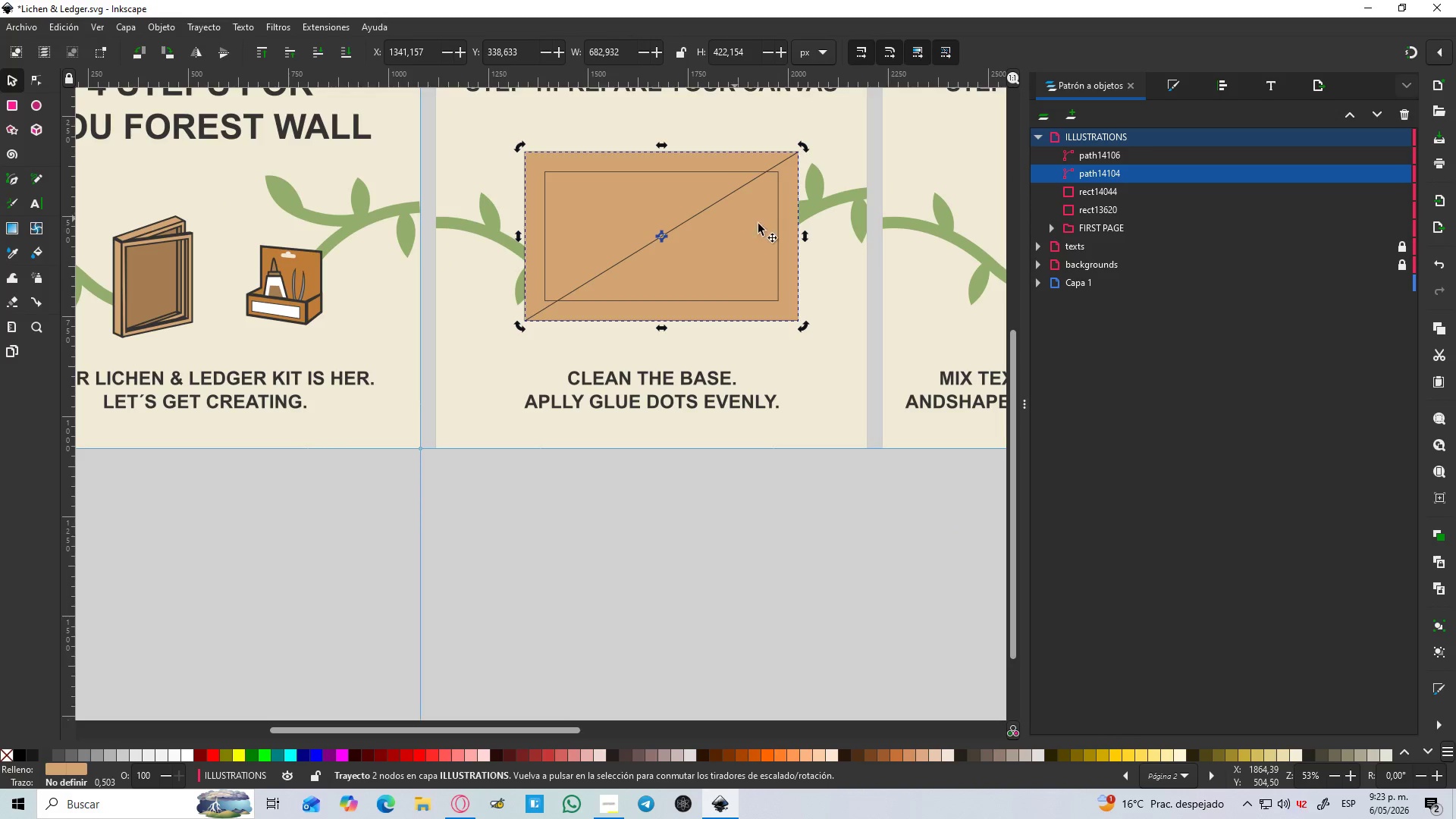 
key(Control+ControlLeft)
 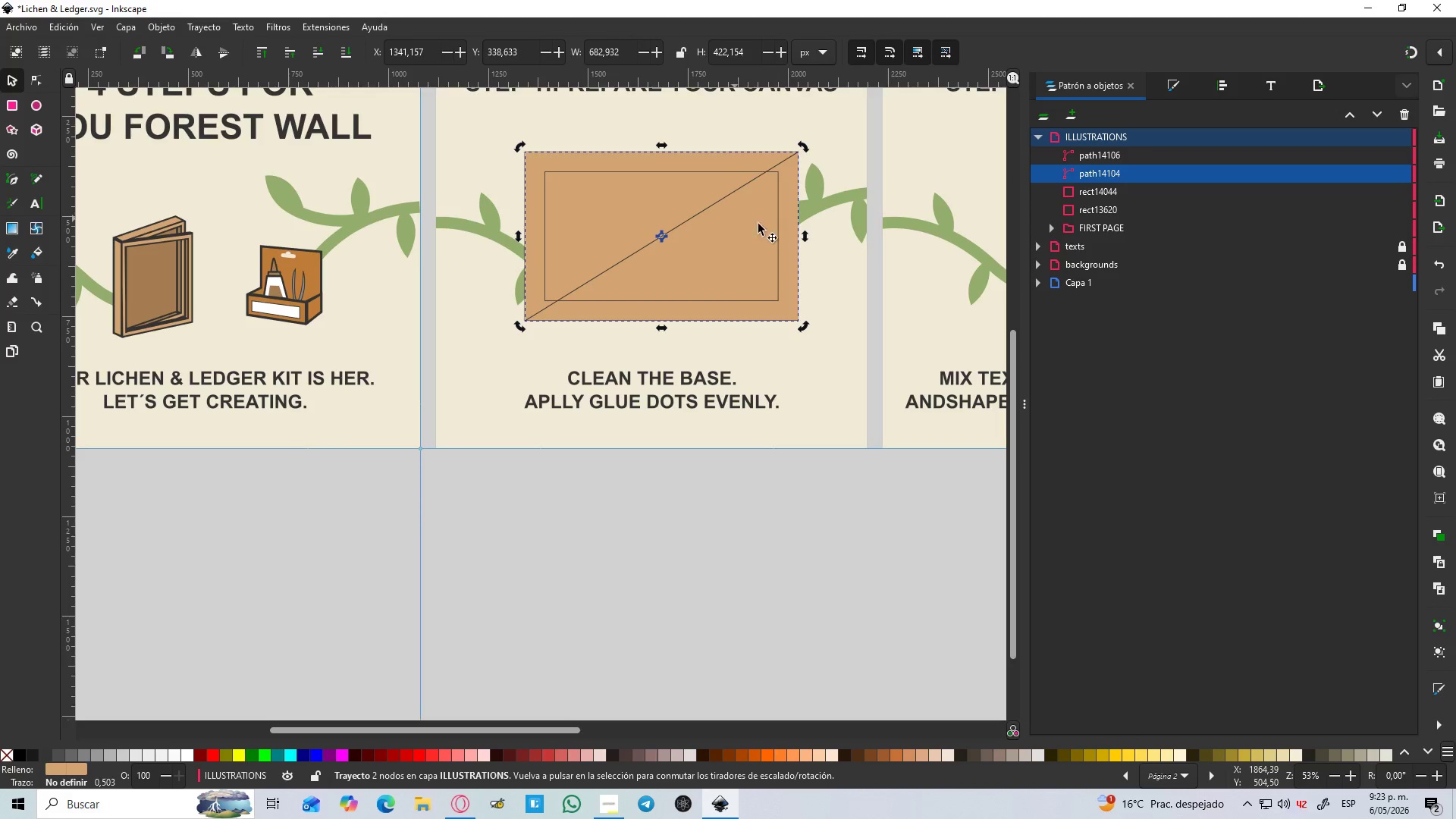 
key(Control+ControlLeft)
 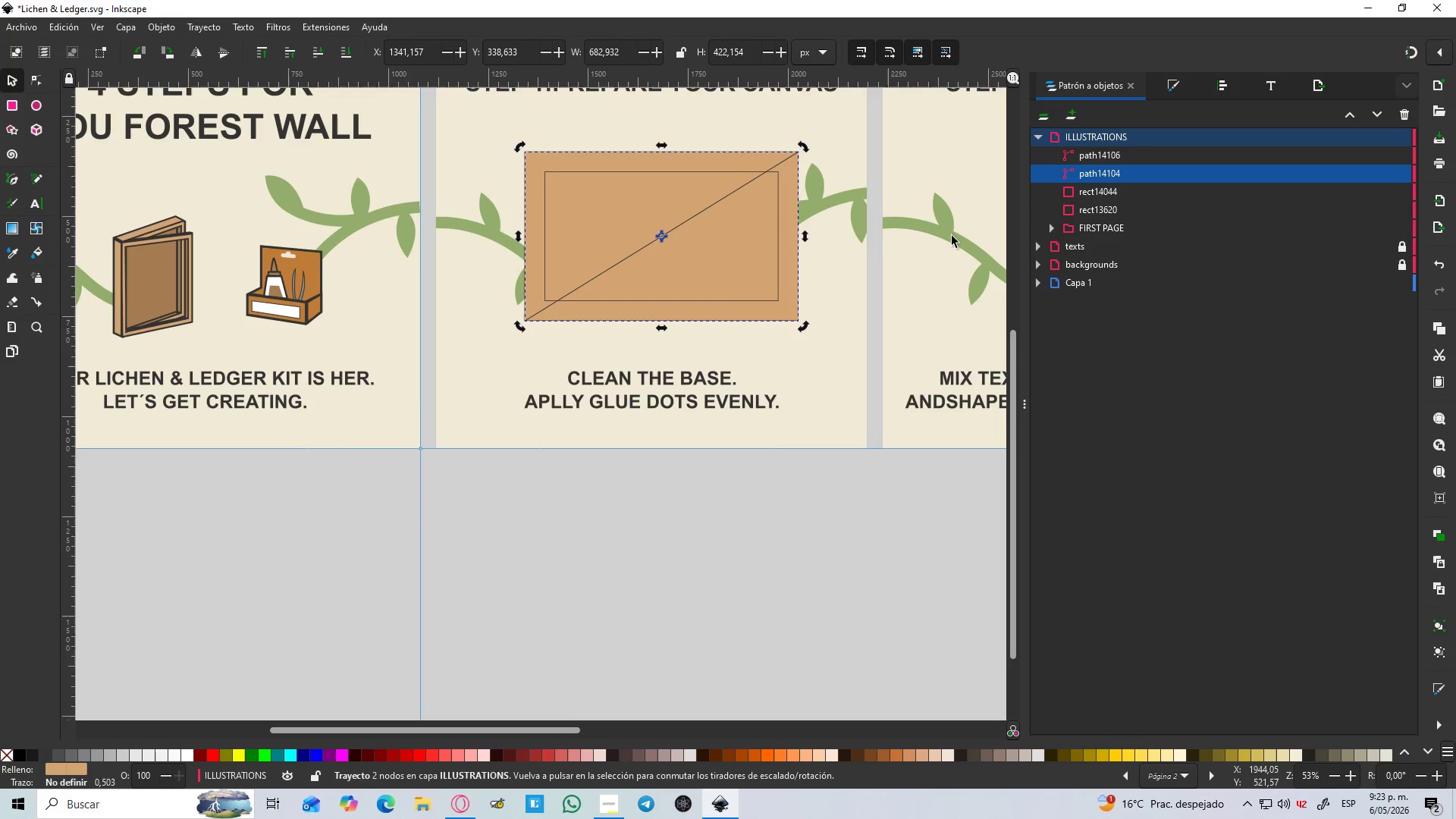 
key(Control+ControlLeft)
 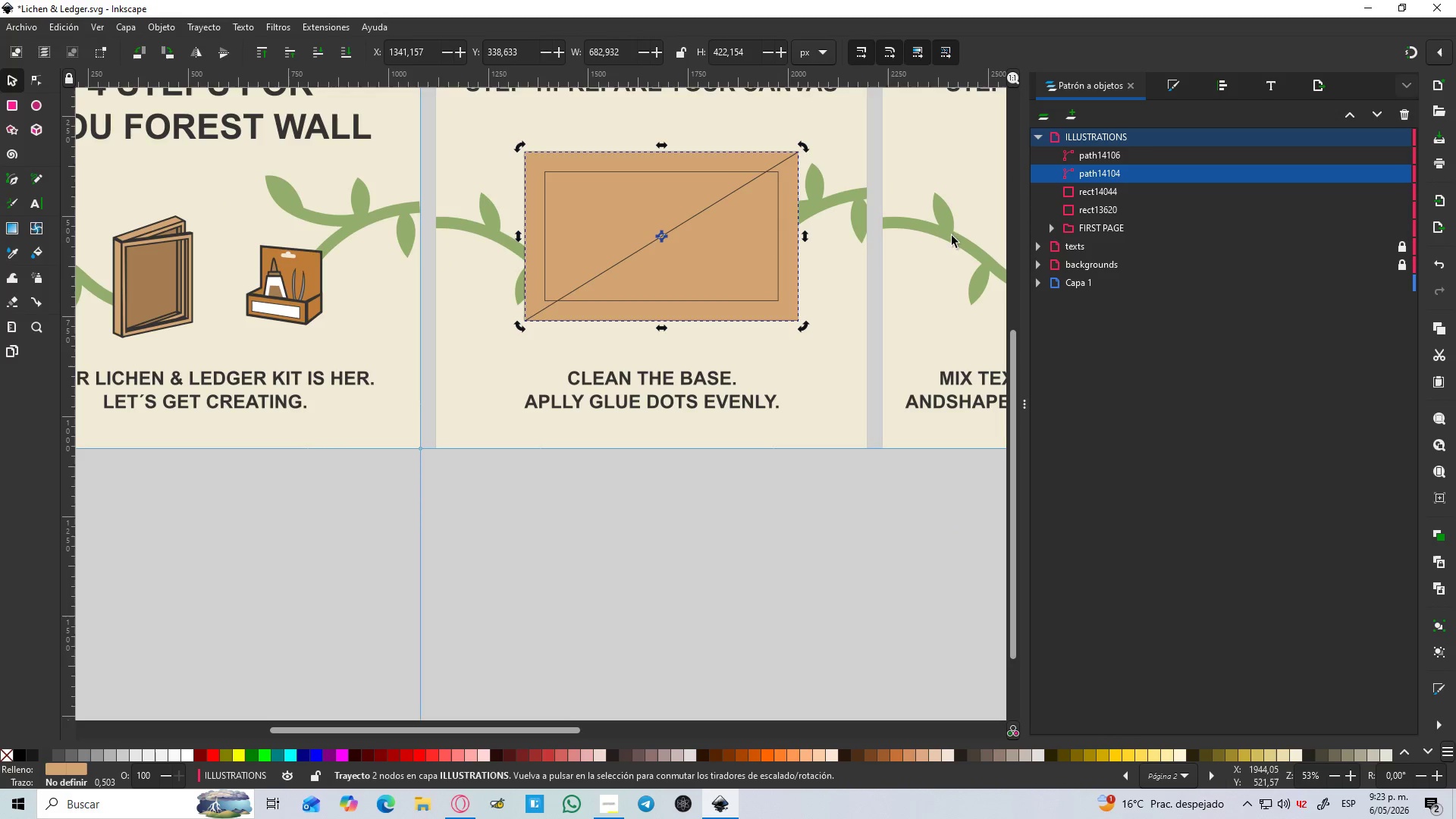 
key(Control+ControlLeft)
 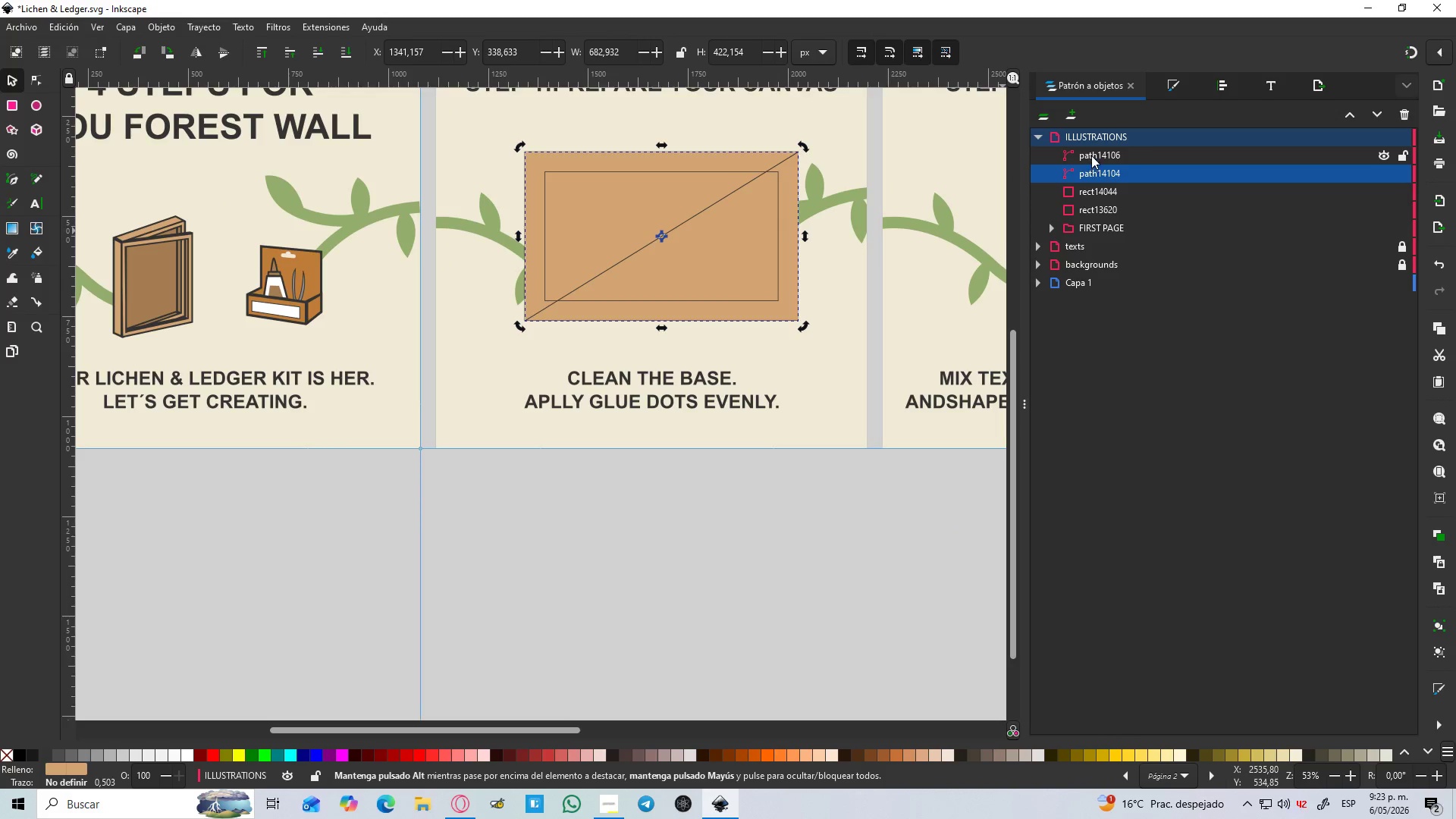 
left_click([1092, 155])
 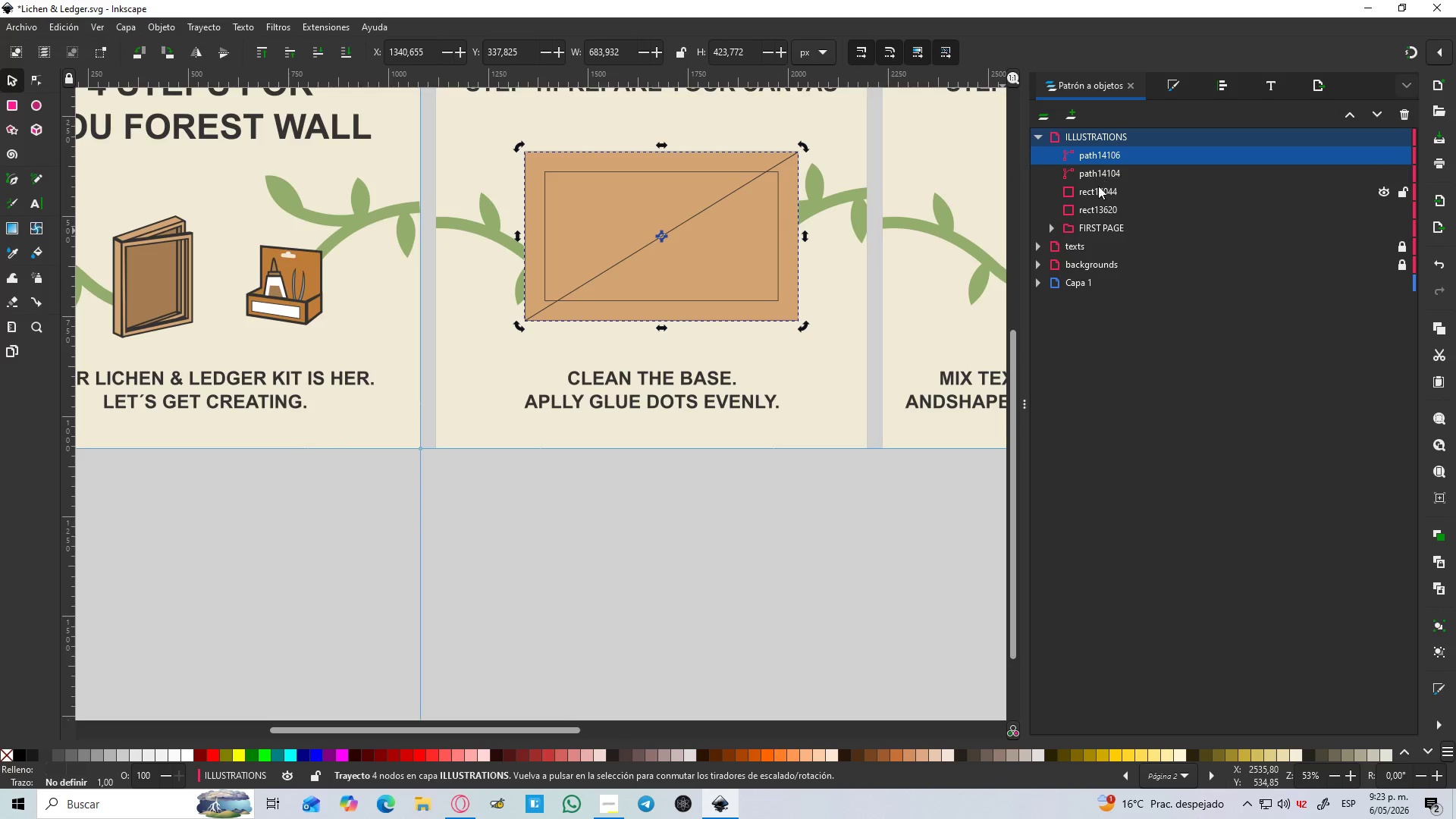 
left_click([1098, 187])
 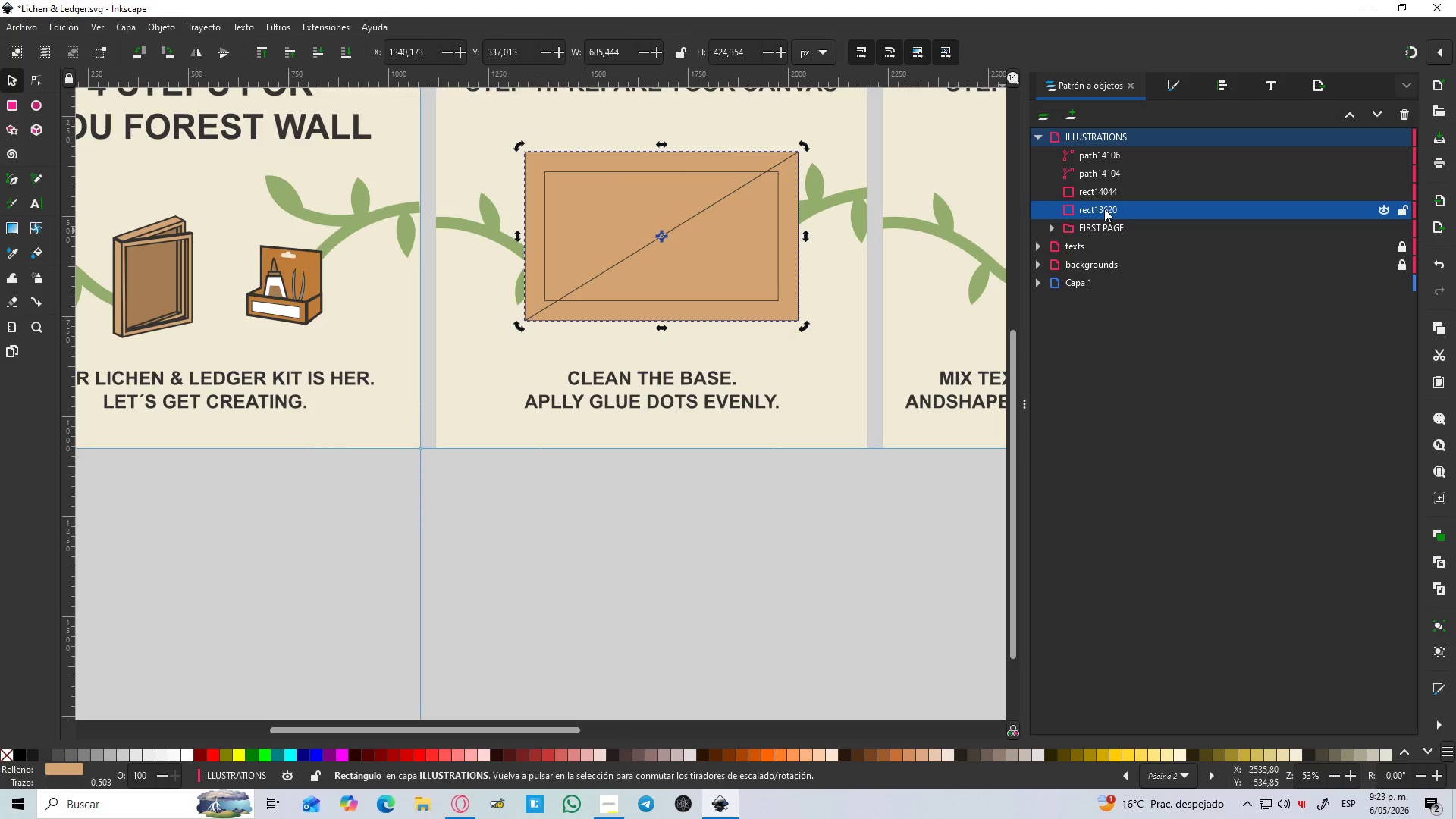 
left_click([1106, 174])
 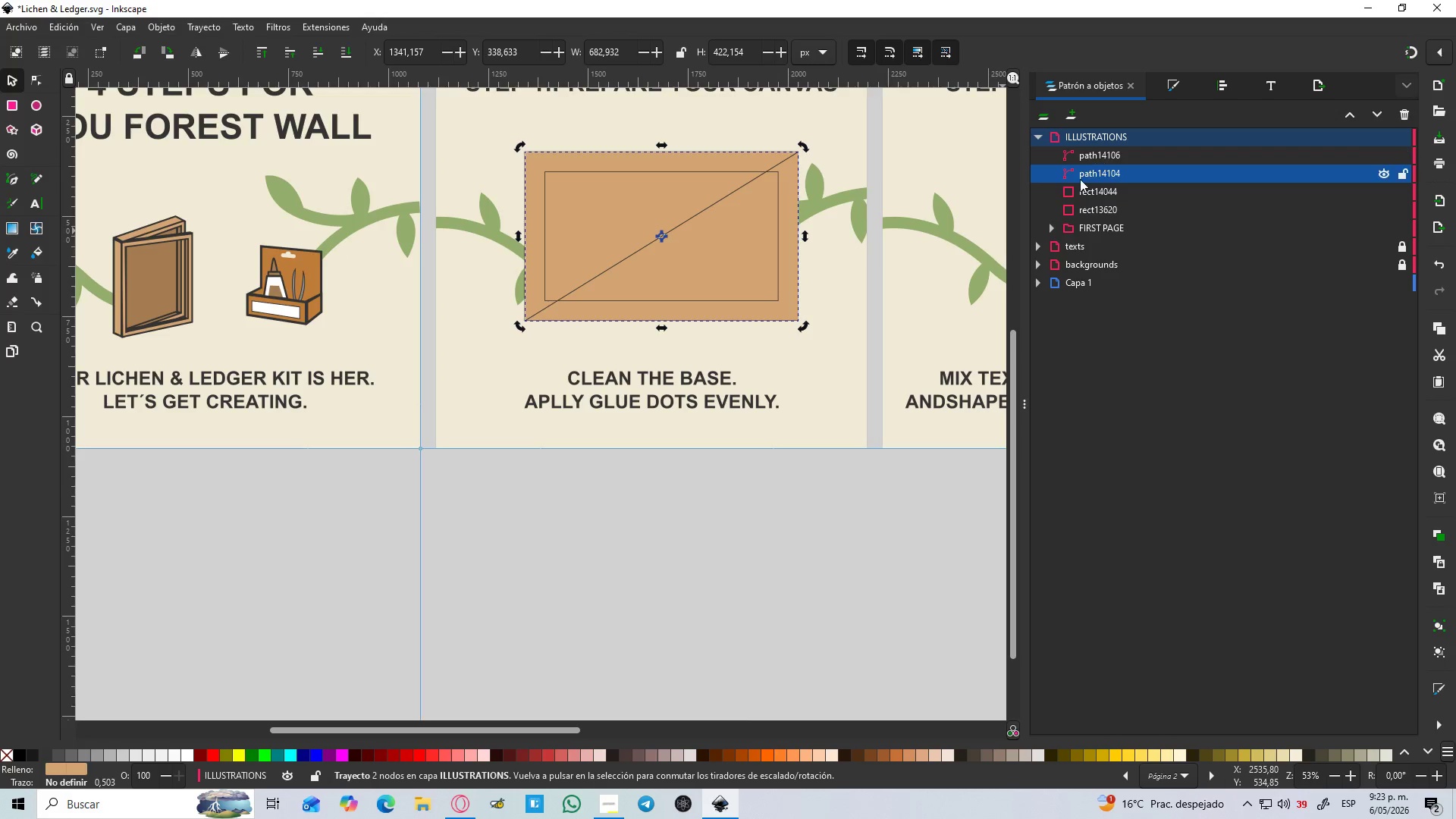 
left_click([1112, 202])
 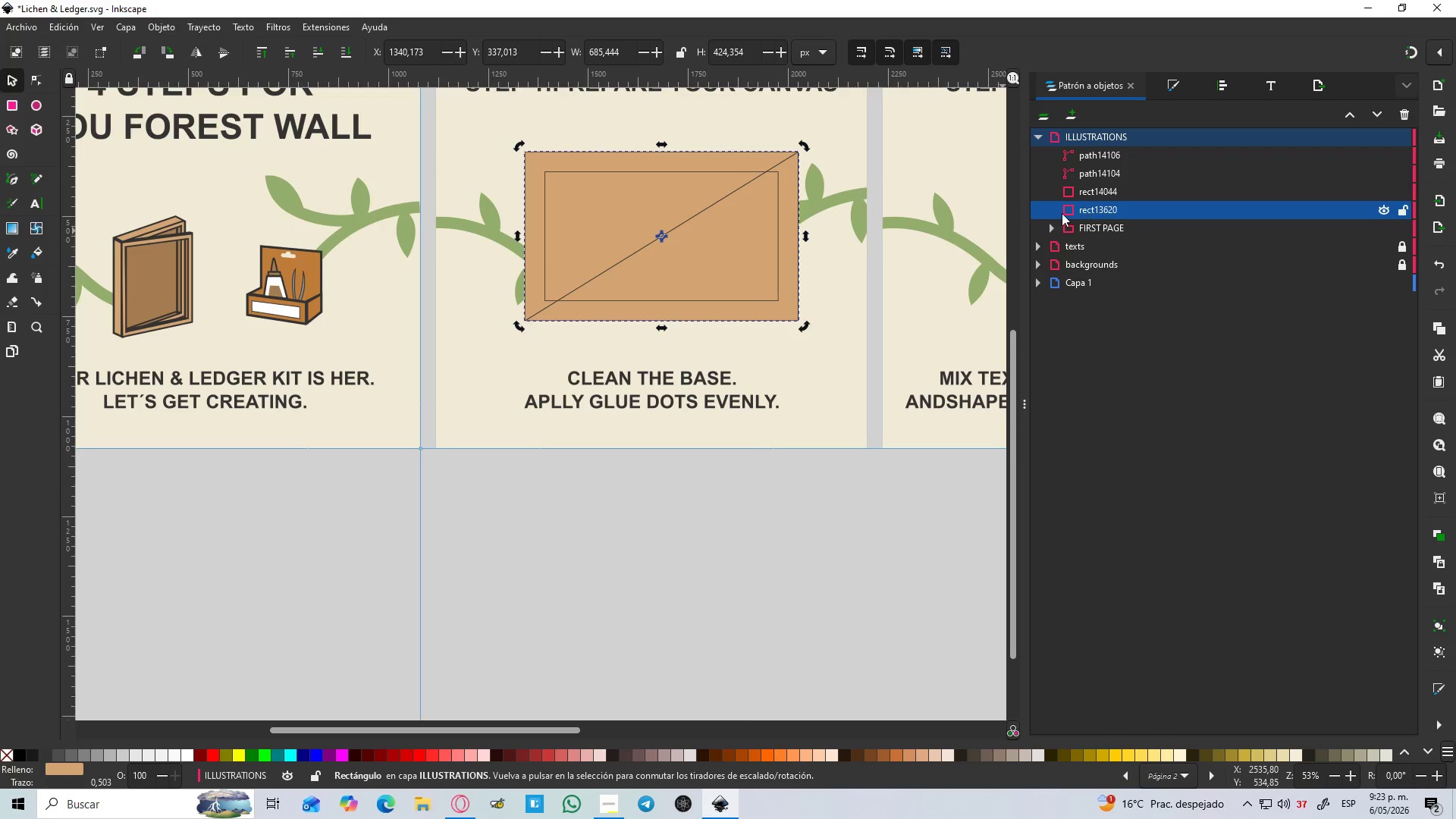 
hold_key(key=ControlLeft, duration=0.77)
scroll: coordinate [827, 334], scroll_direction: up, amount: 3.0
 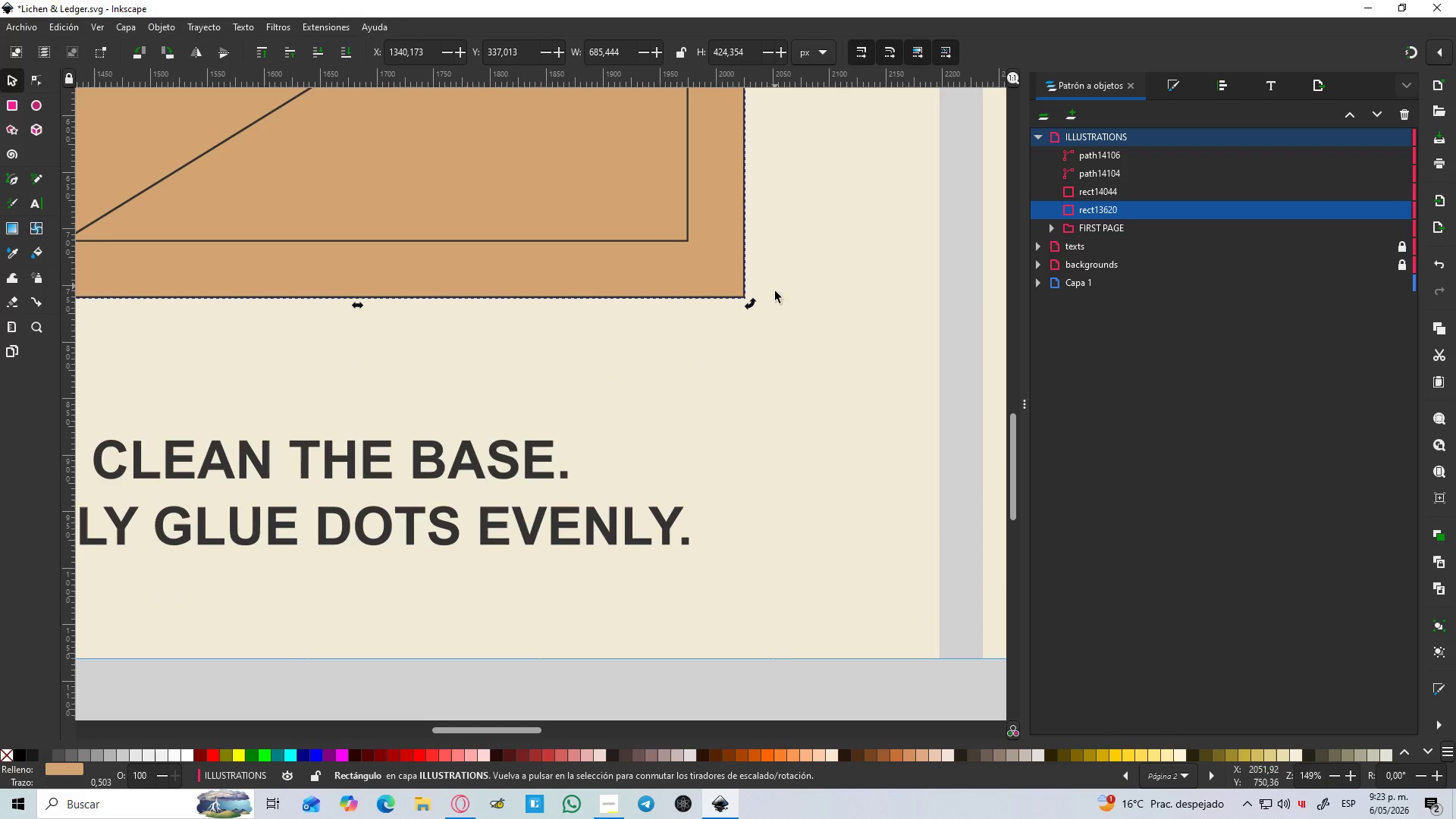 
left_click([783, 318])
 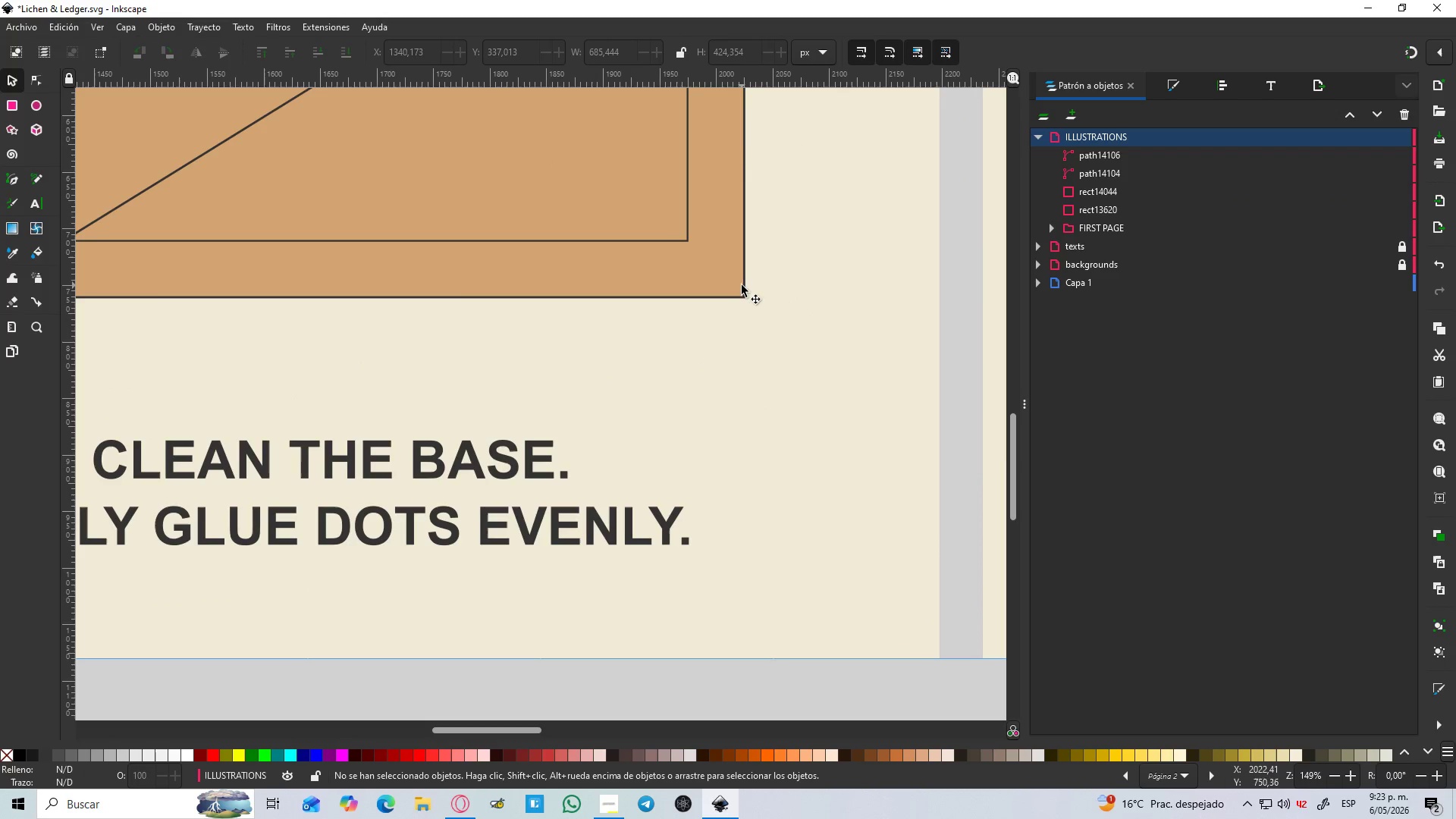 
left_click_drag(start_coordinate=[726, 274], to_coordinate=[786, 309])
 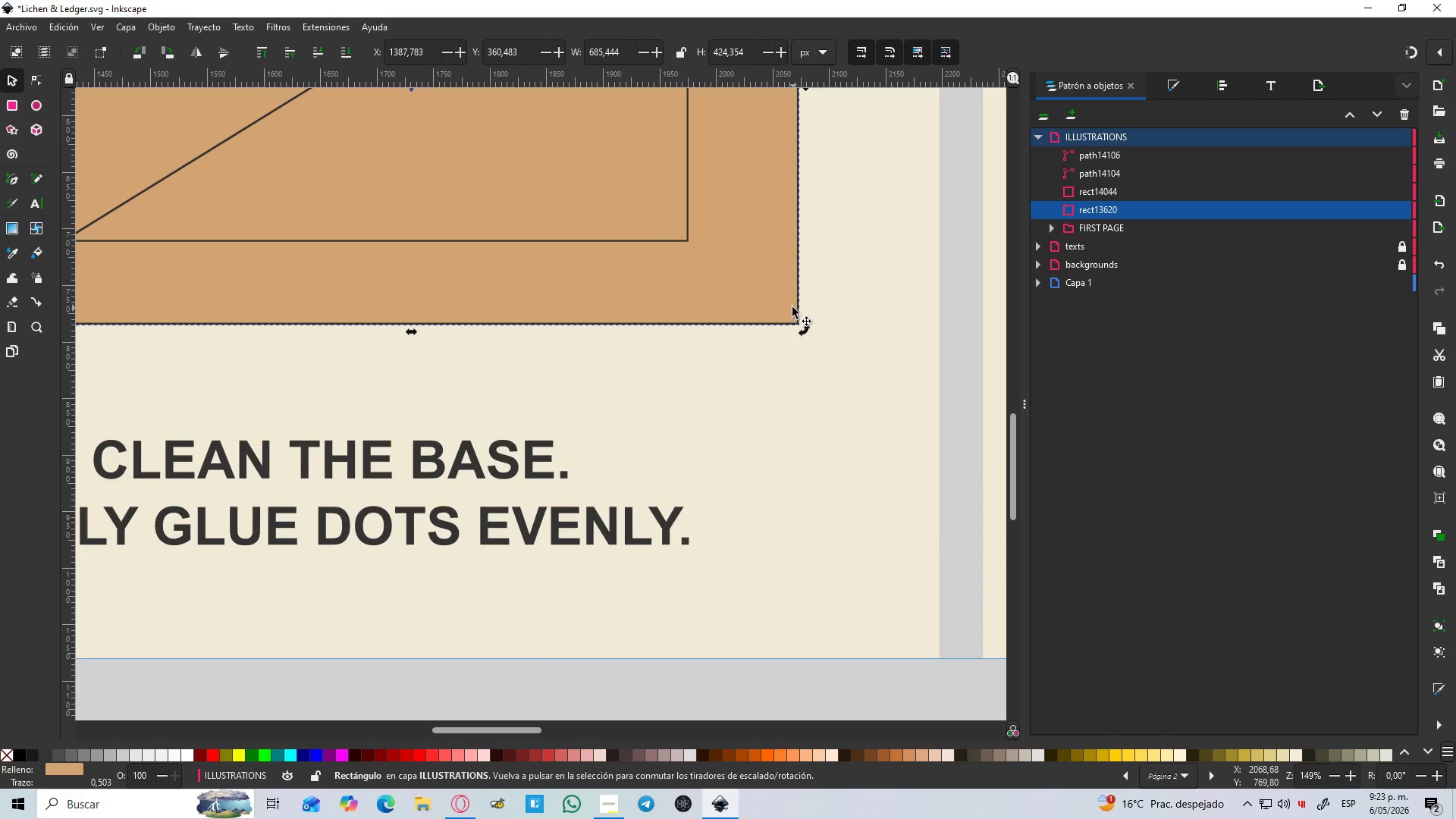 
hold_key(key=ControlLeft, duration=0.56)
scroll: coordinate [792, 307], scroll_direction: down, amount: 4.0
 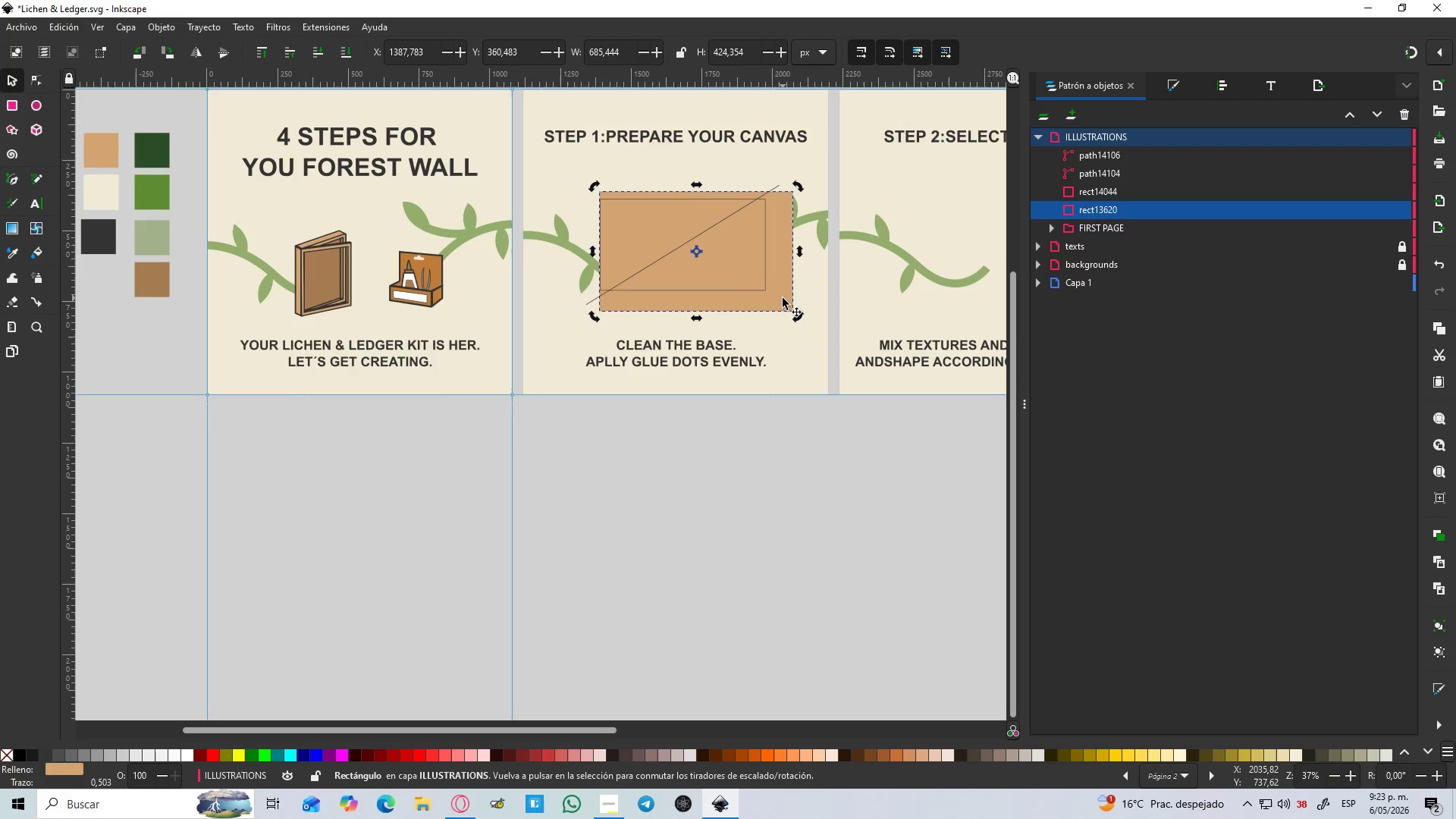 
key(Control+Z)
 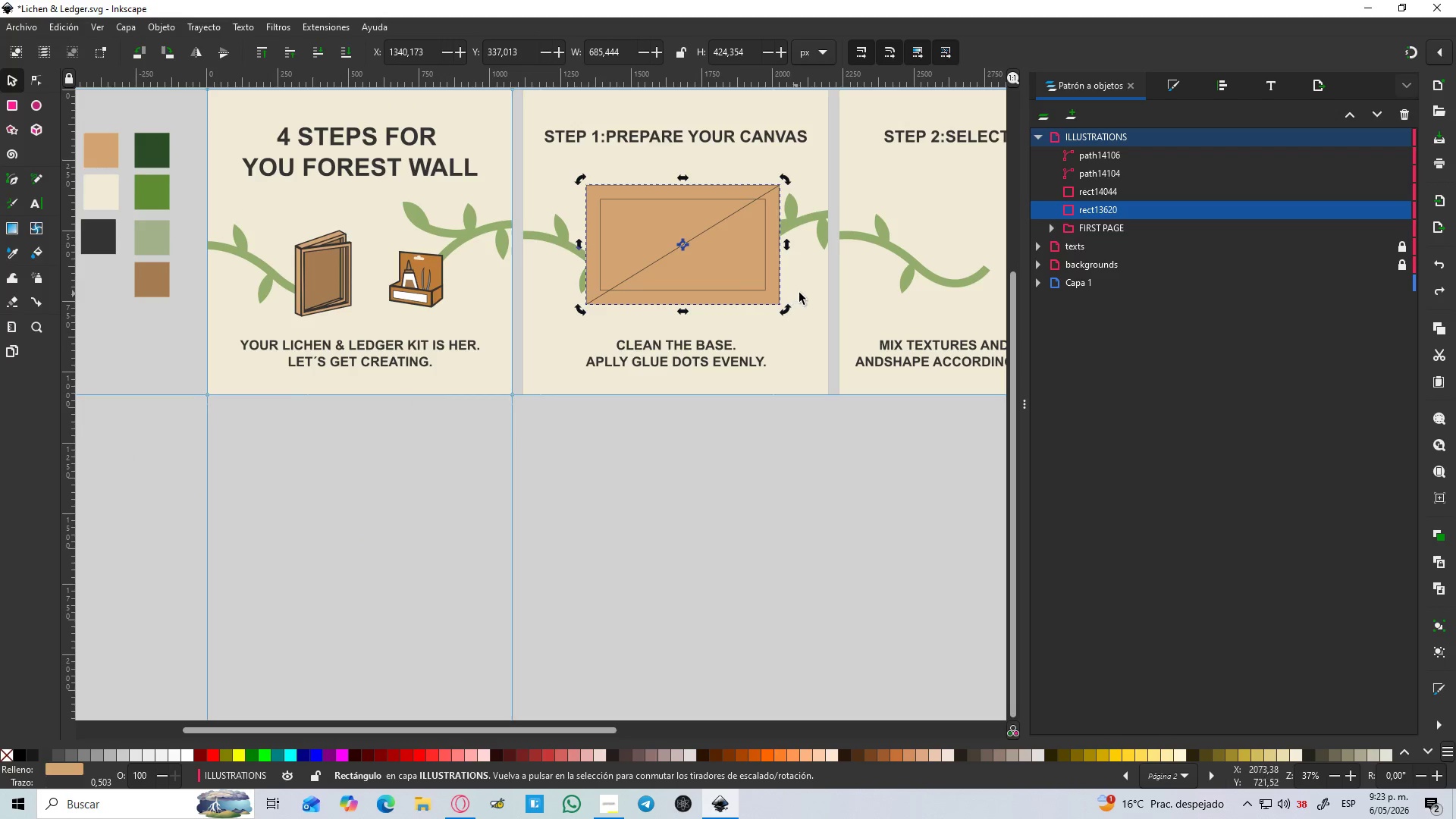 
left_click([802, 291])
 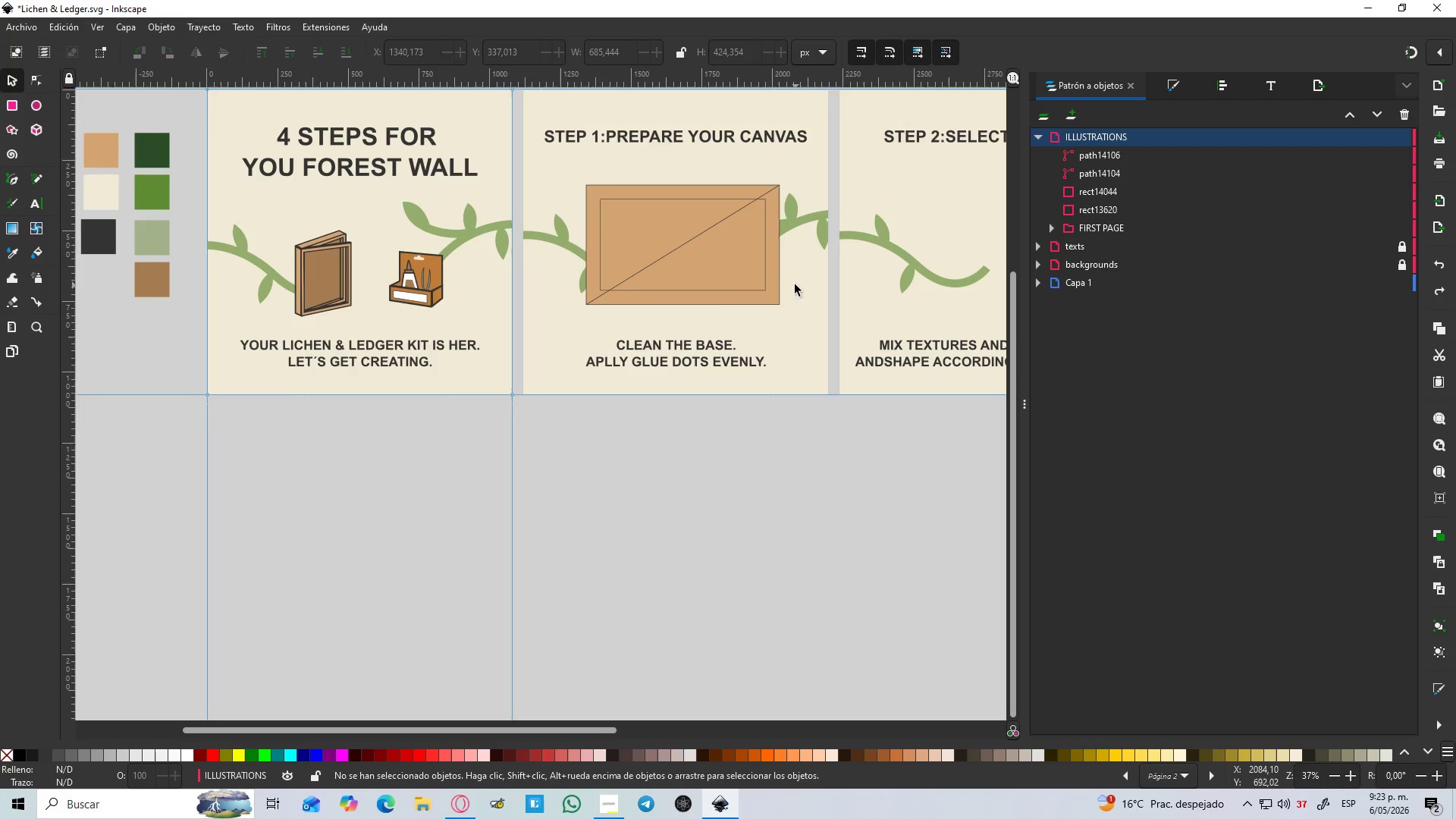 
hold_key(key=ControlLeft, duration=0.64)
scroll: coordinate [792, 283], scroll_direction: up, amount: 2.0
 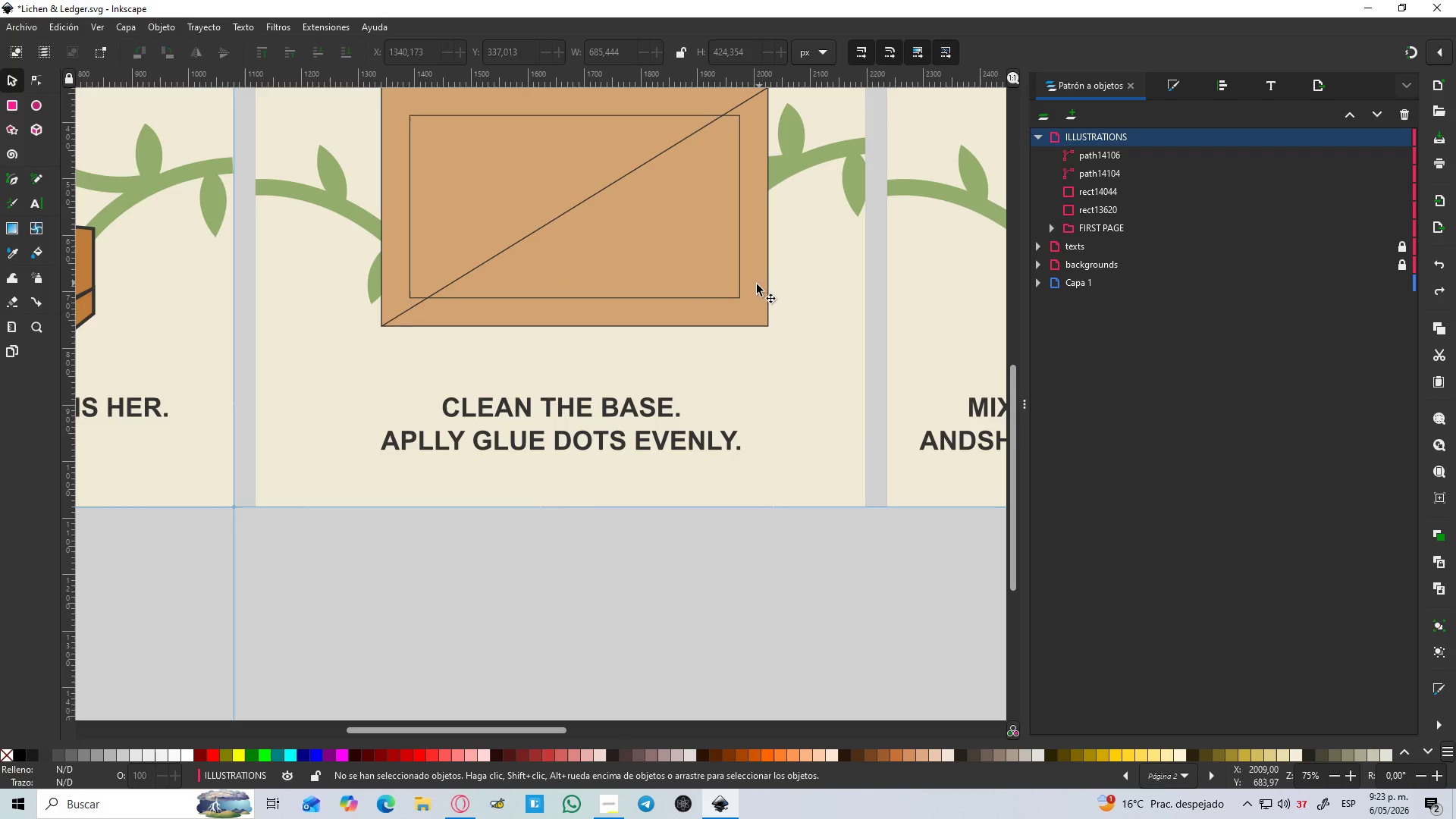 
left_click([755, 287])
 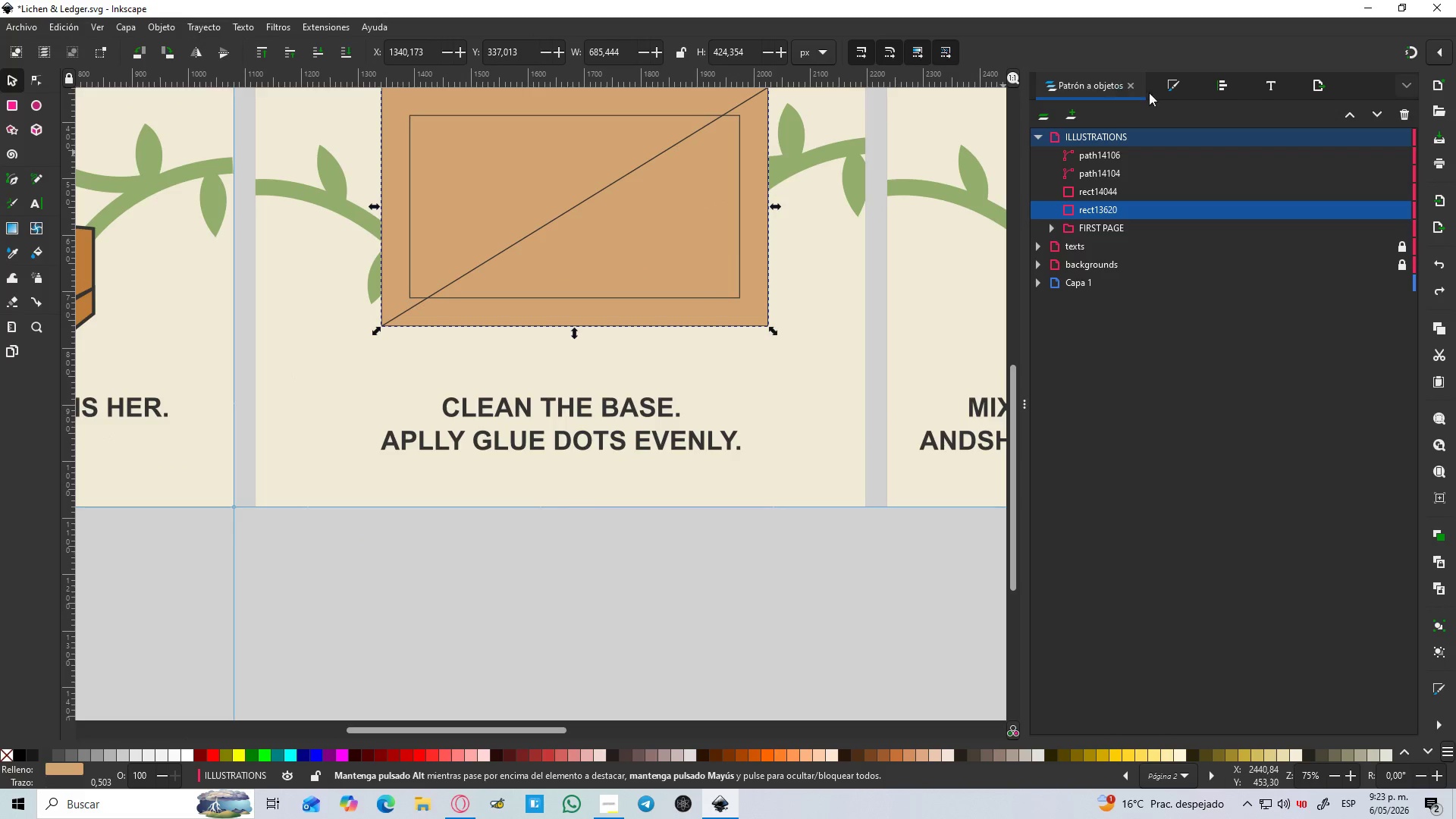 
left_click([1188, 72])
 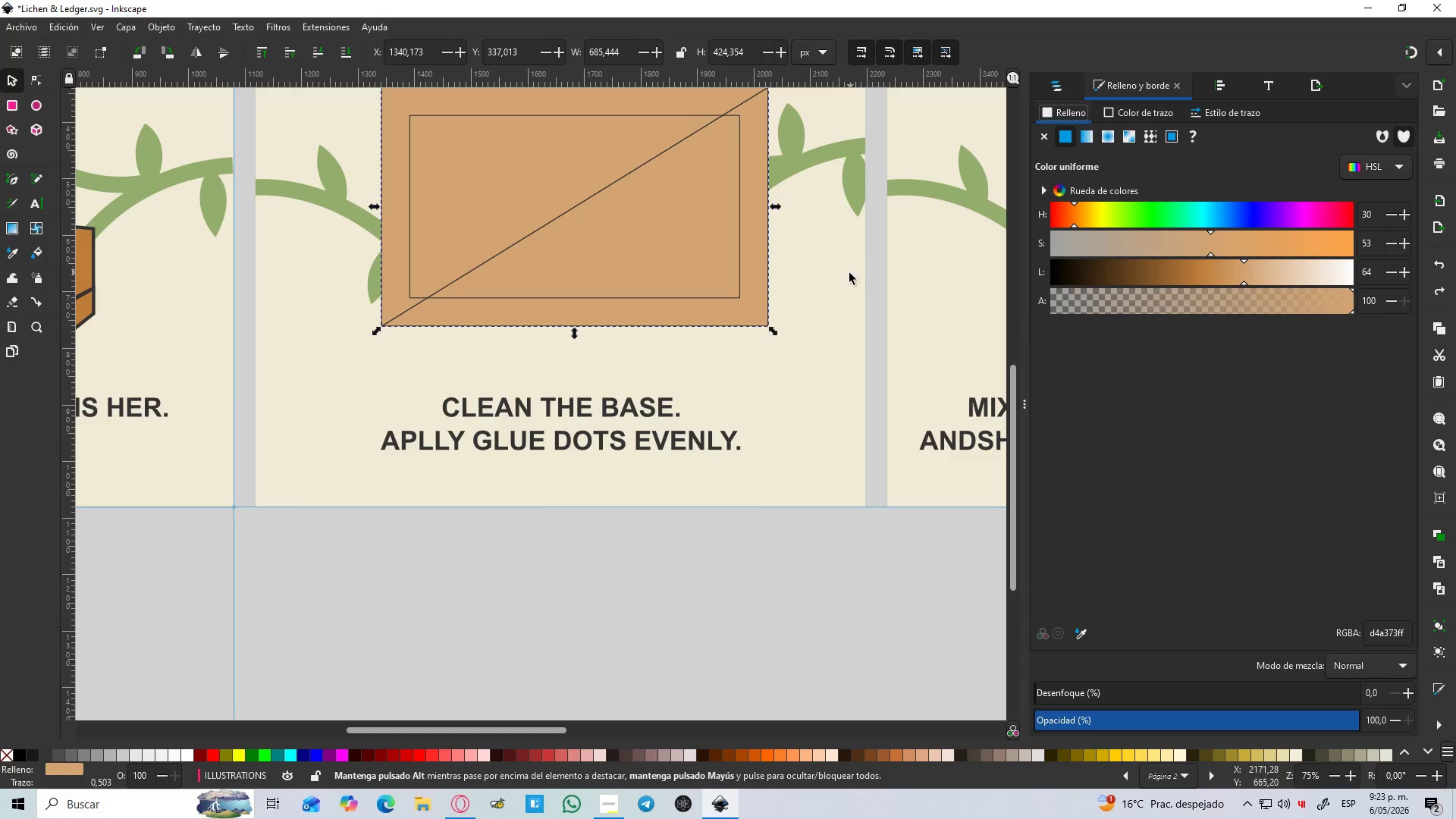 
left_click([836, 284])
 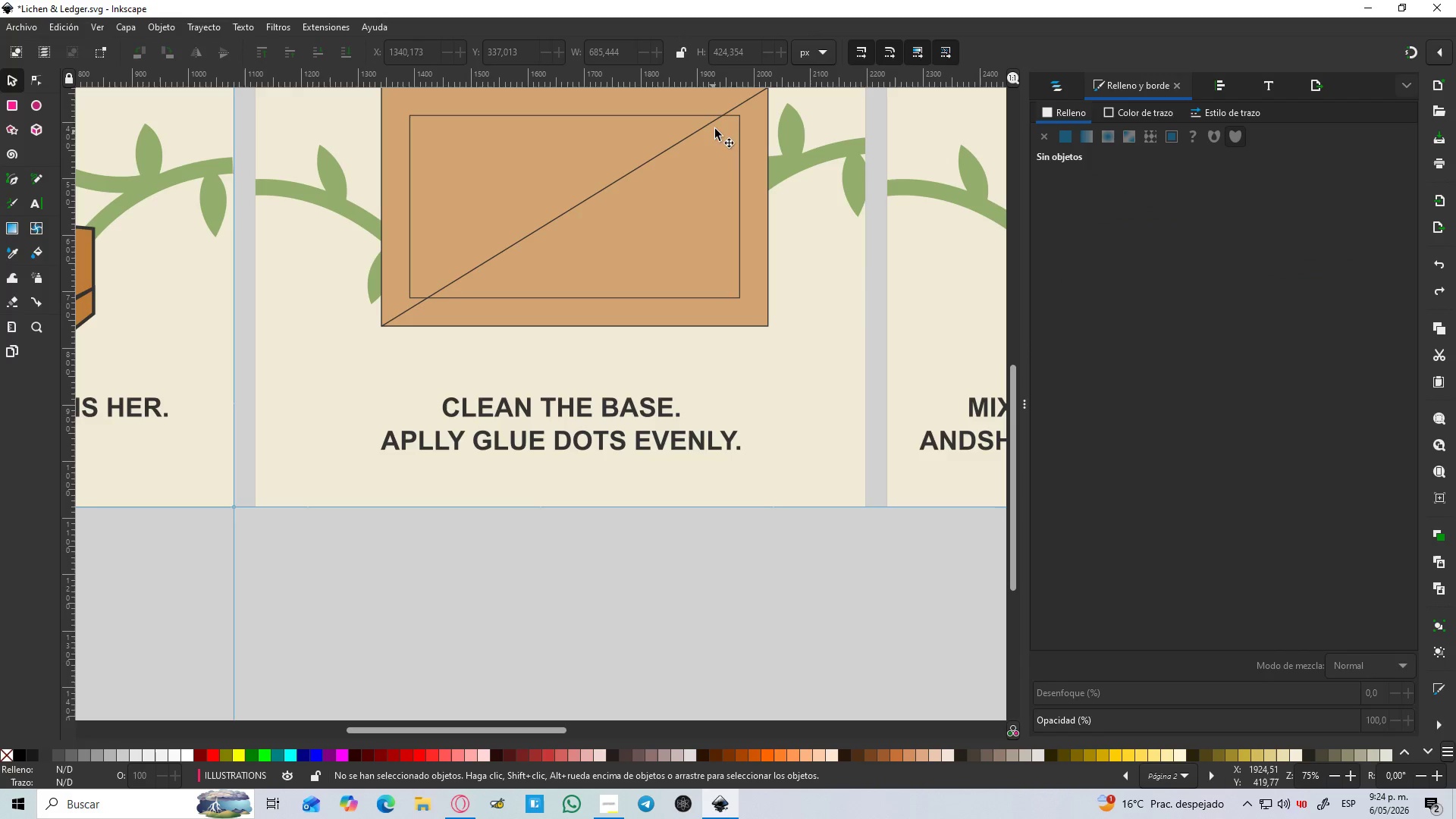 
hold_key(key=ControlLeft, duration=0.84)
scroll: coordinate [725, 128], scroll_direction: up, amount: 7.0
 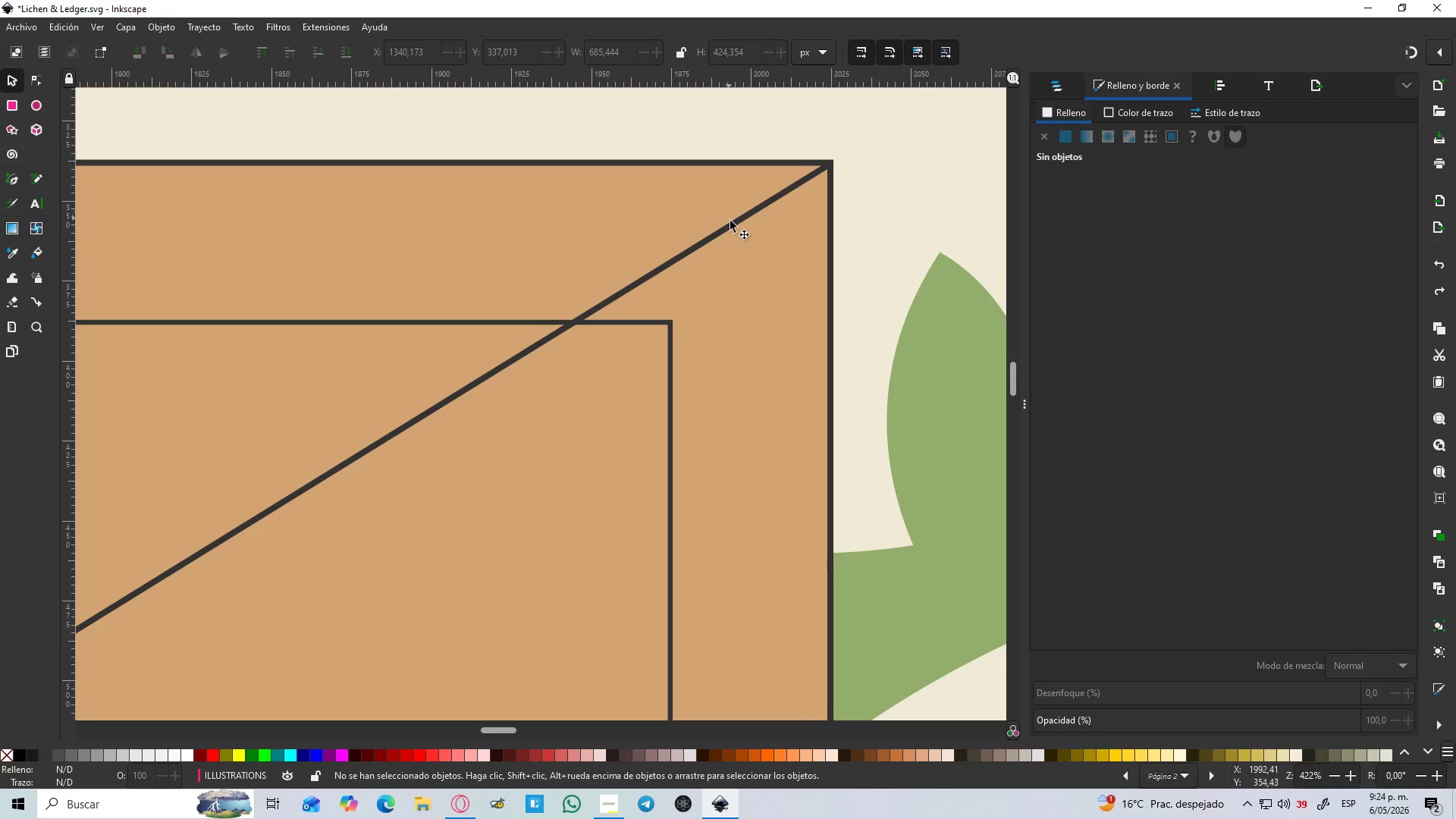 
left_click([733, 225])
 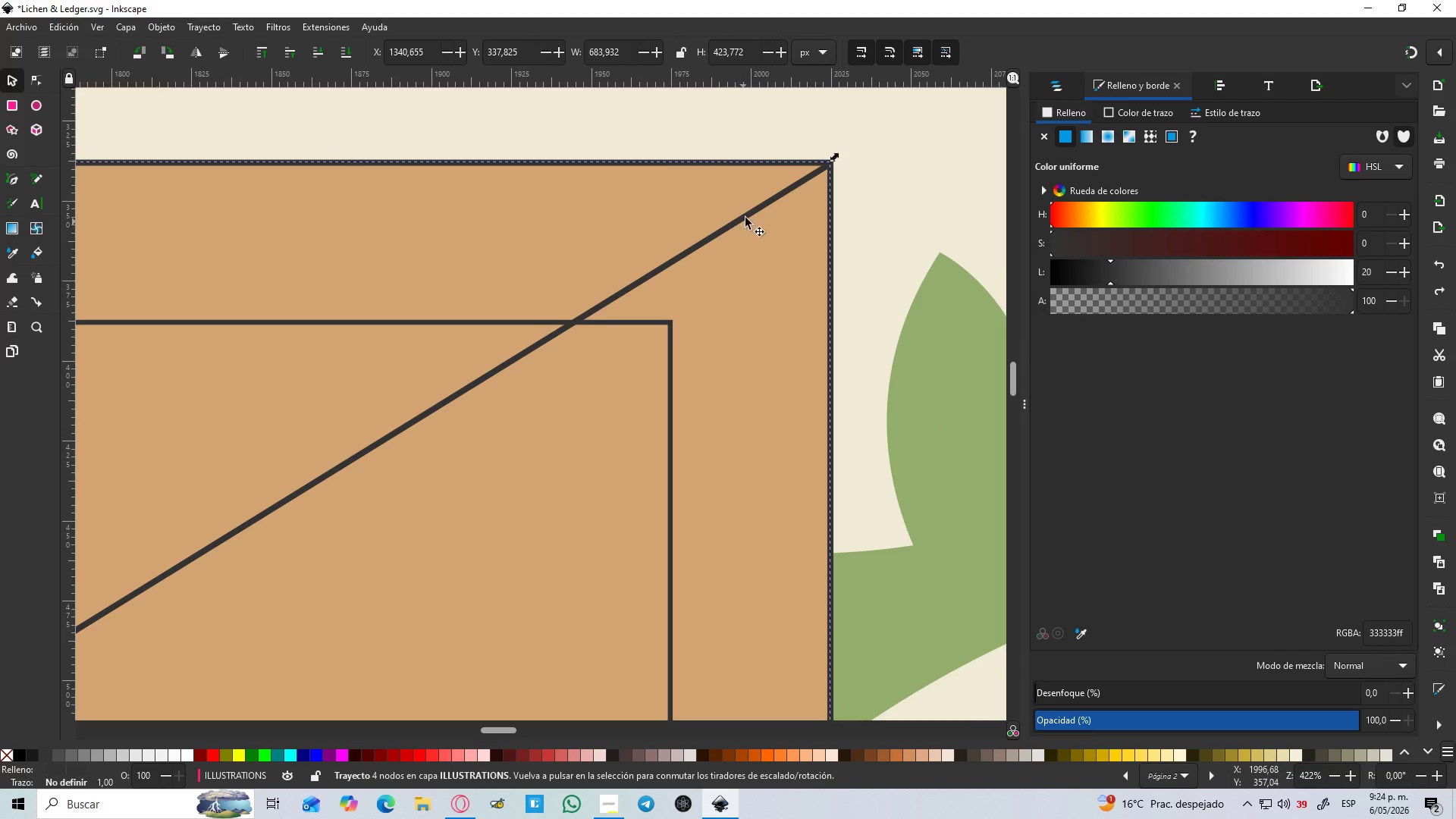 
hold_key(key=ShiftLeft, duration=1.3)
 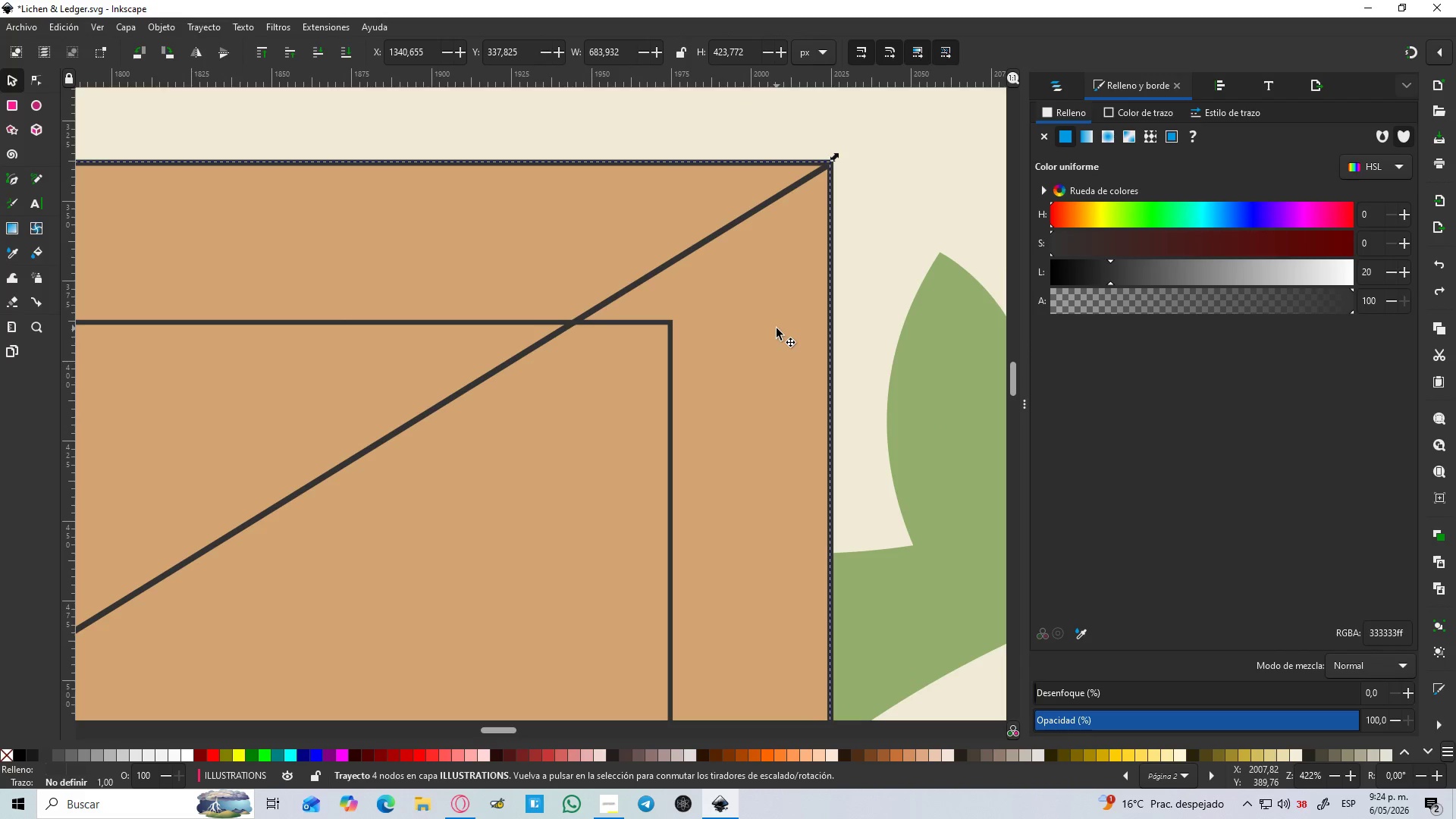 
hold_key(key=ControlLeft, duration=1.41)
scroll: coordinate [776, 328], scroll_direction: down, amount: 6.0
 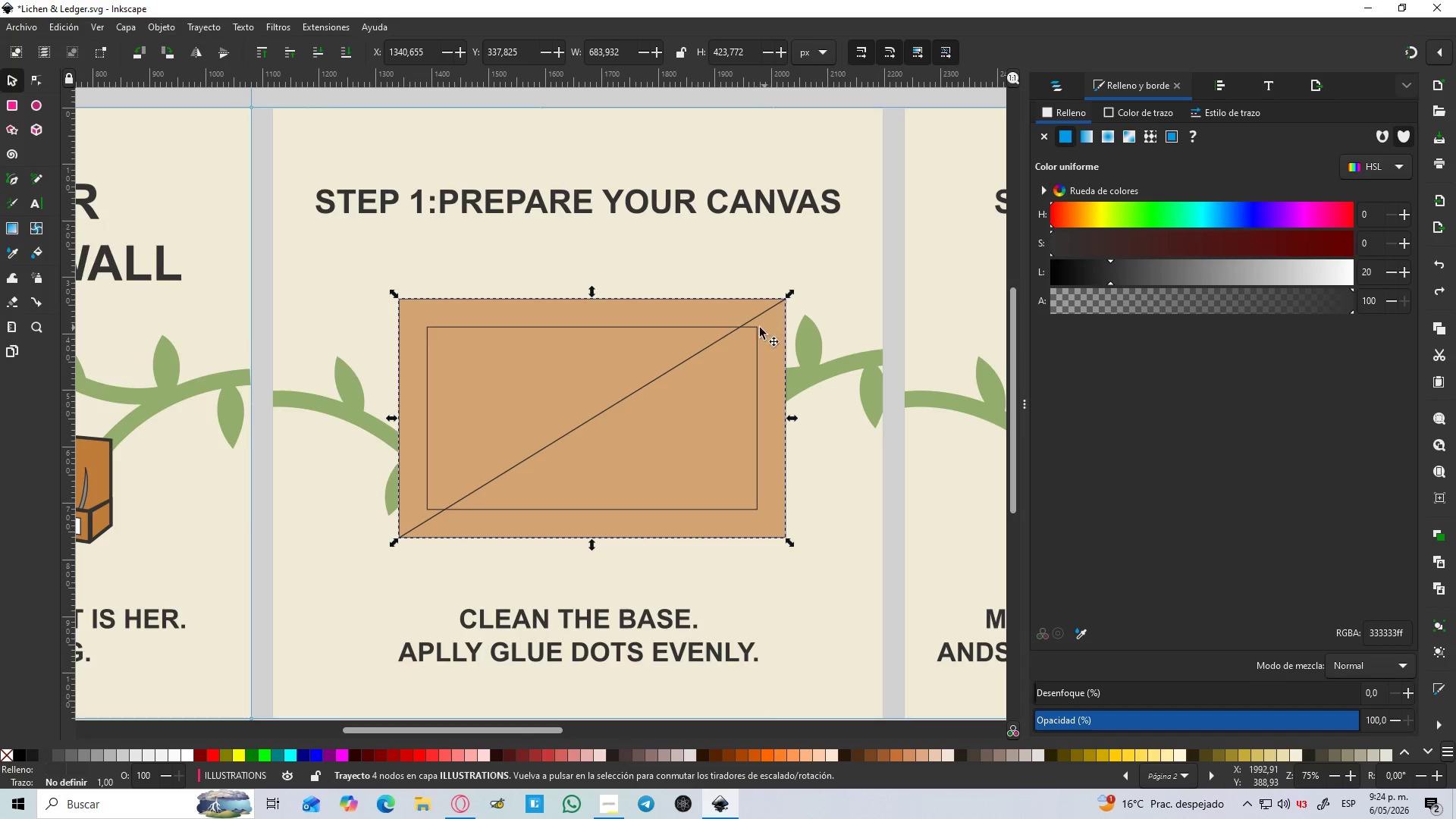 
hold_key(key=ShiftLeft, duration=0.44)
 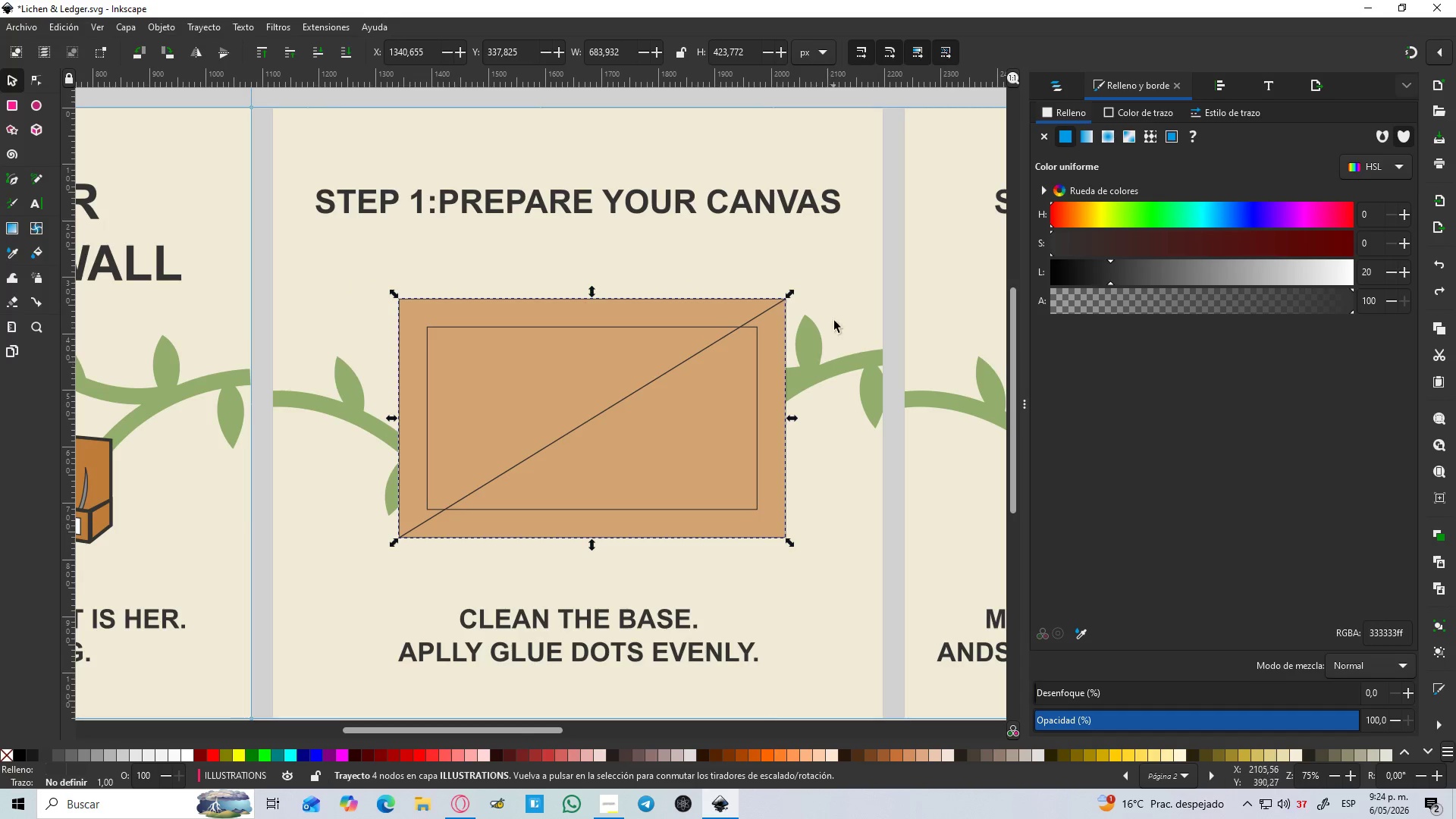 
left_click([842, 305])
 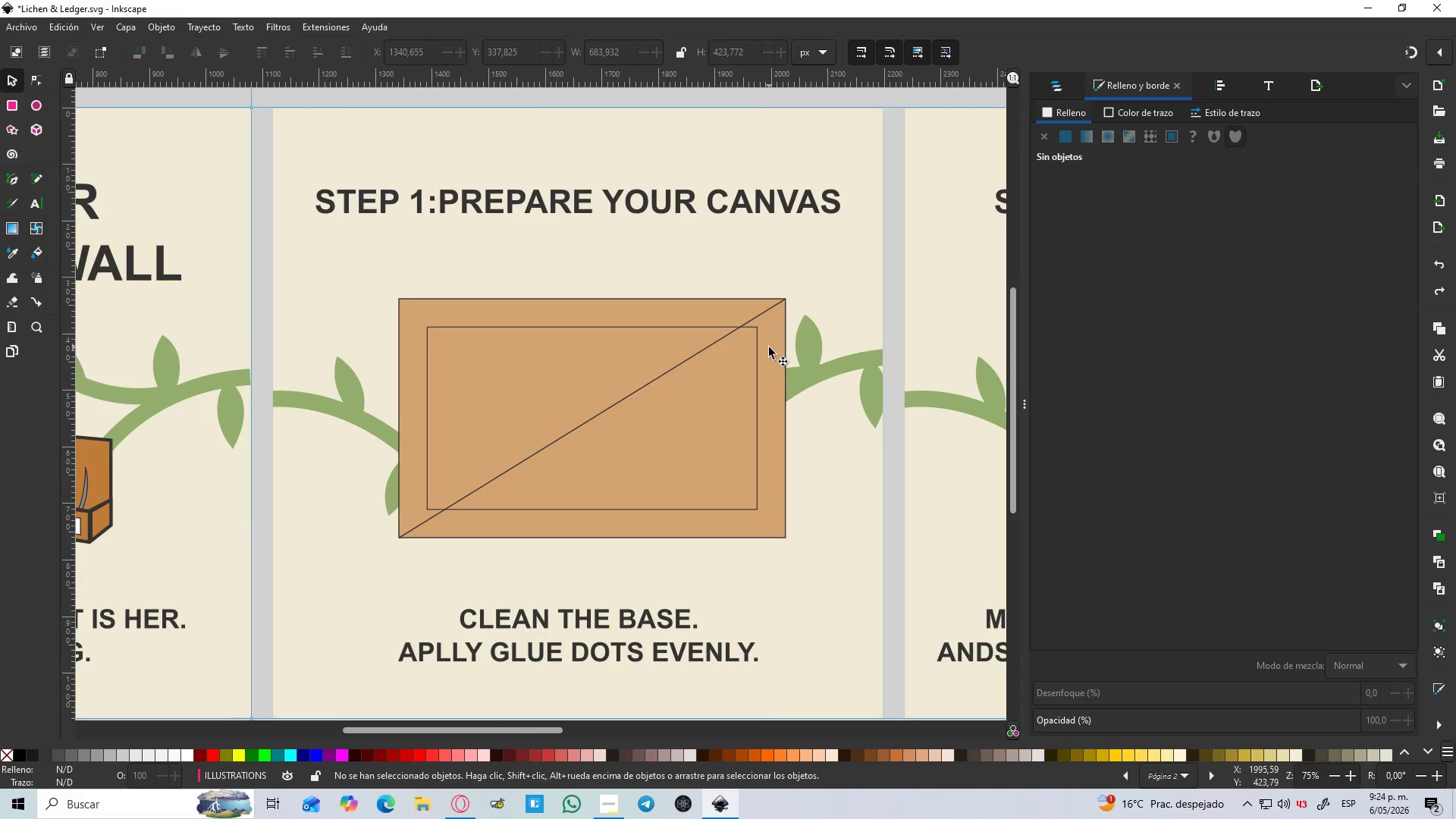 
left_click([769, 347])
 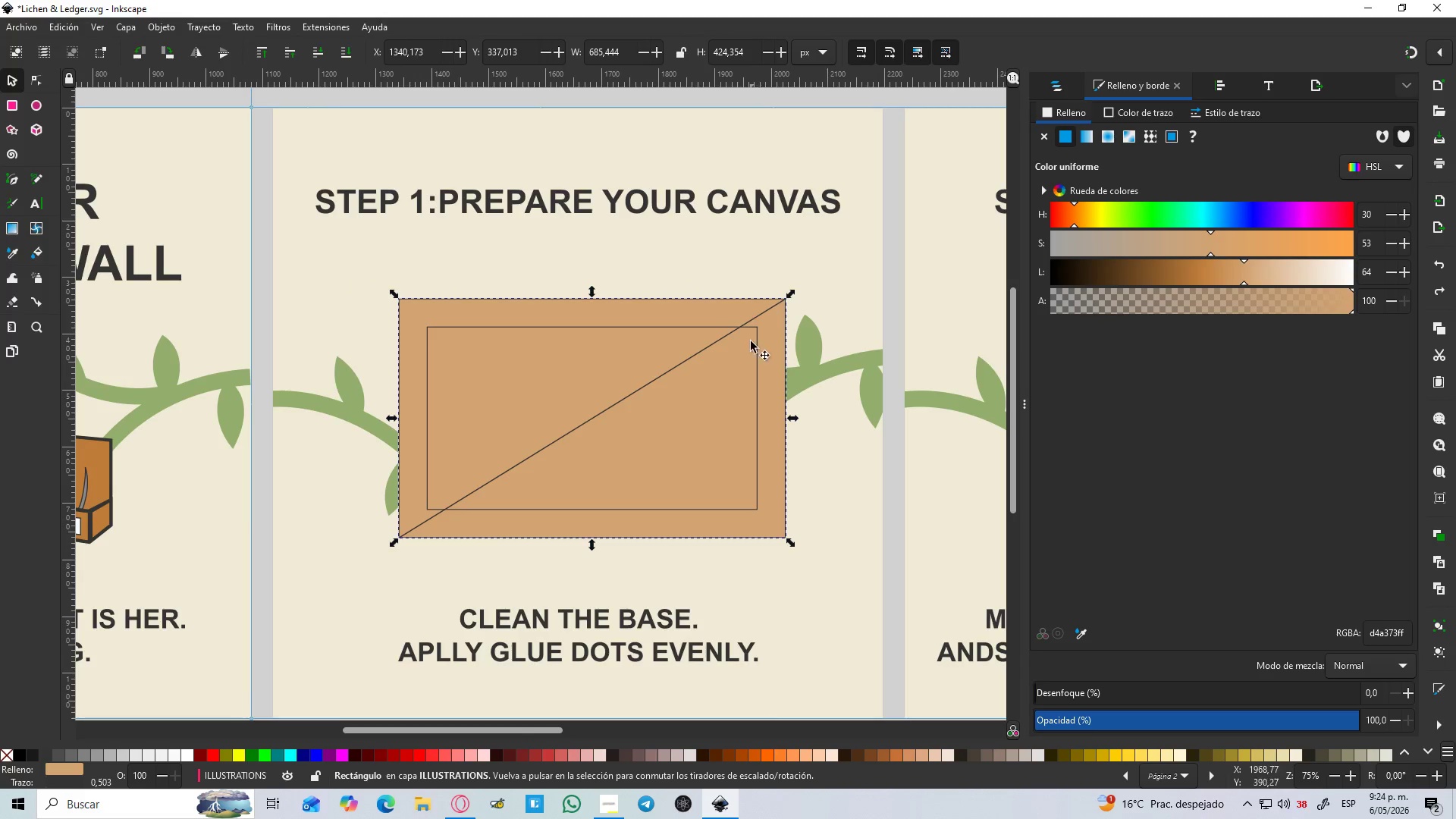 
left_click([744, 363])
 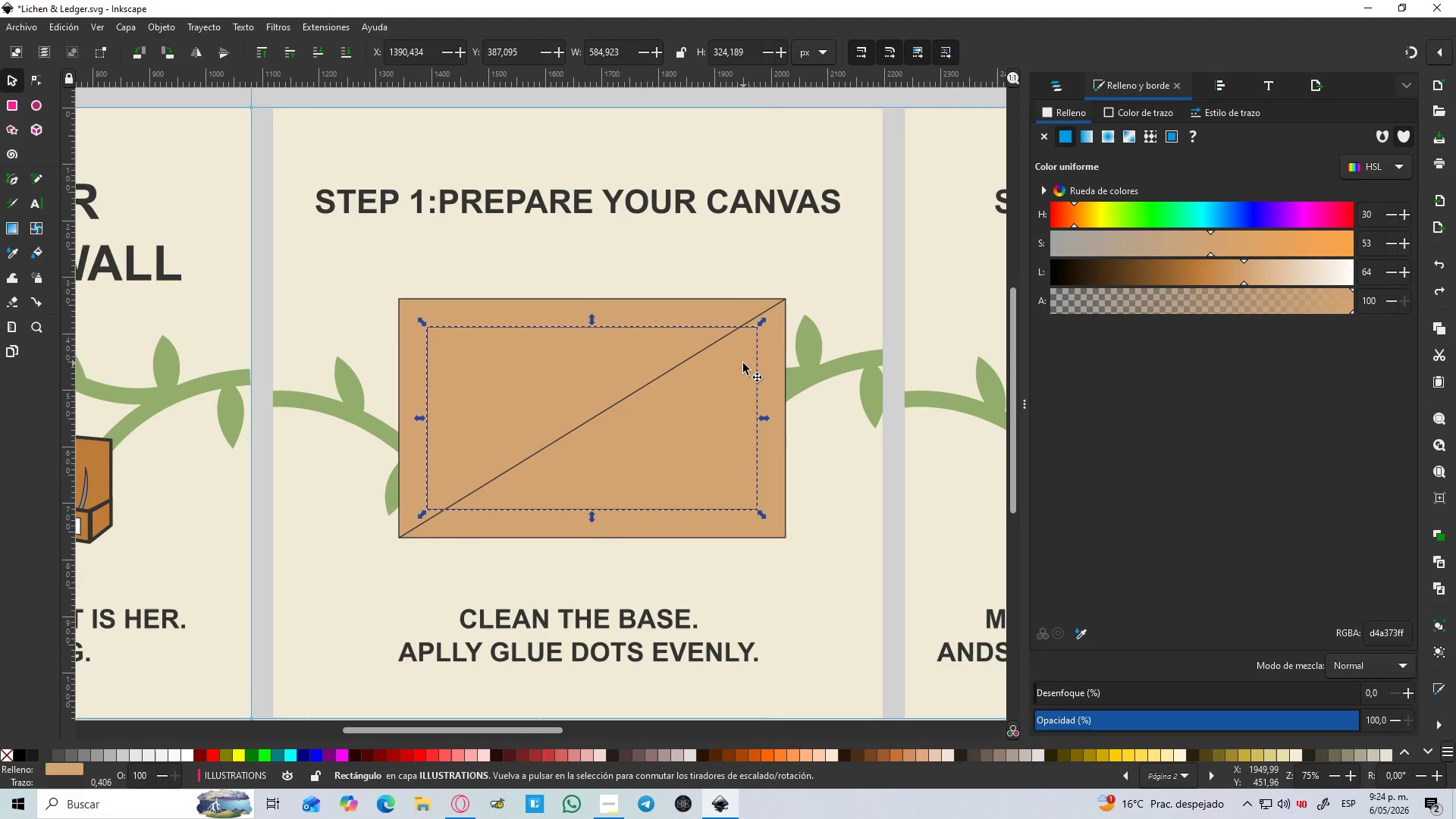 
key(Delete)
 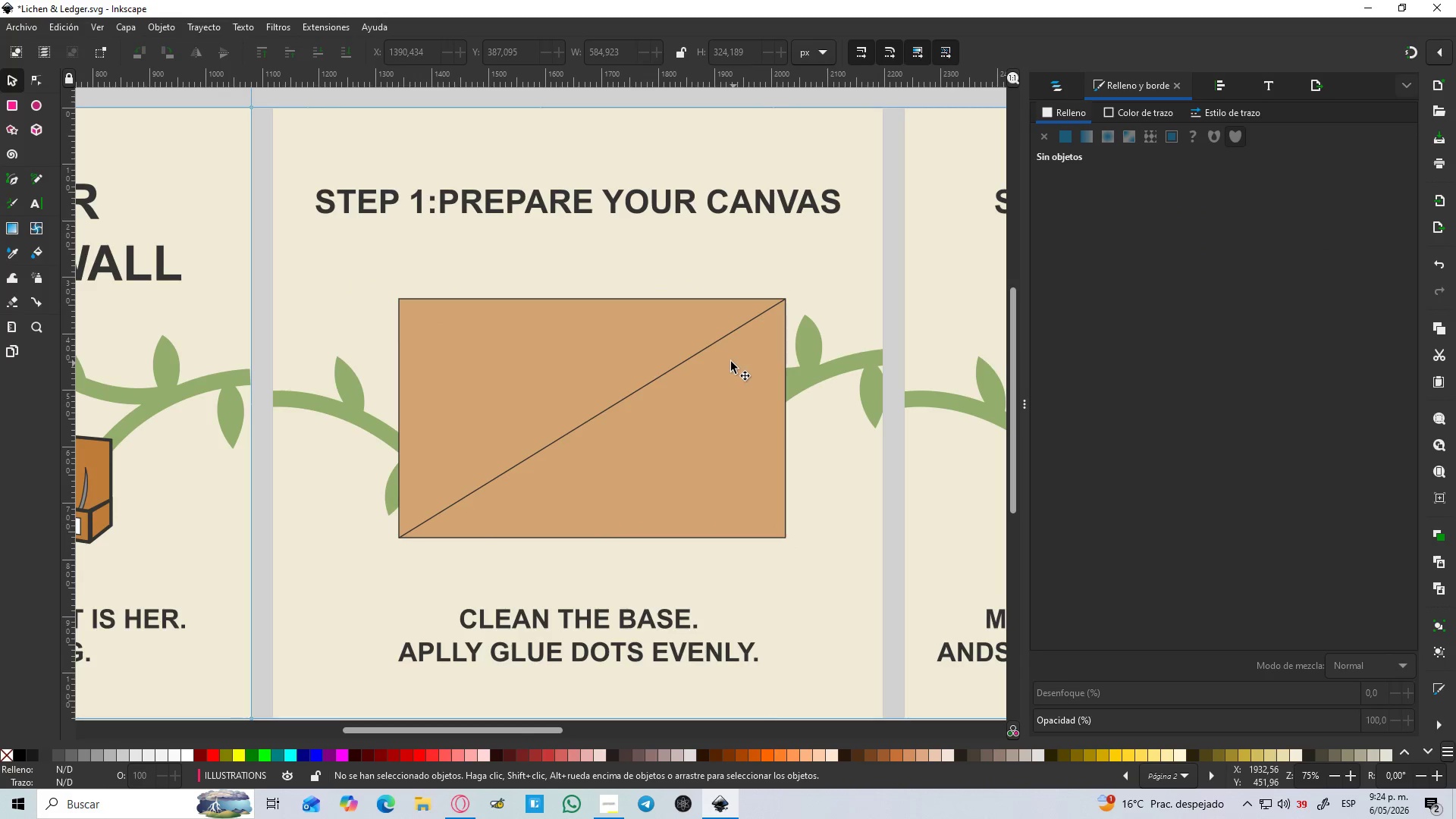 
hold_key(key=ControlLeft, duration=0.53)
scroll: coordinate [648, 369], scroll_direction: up, amount: 1.0
 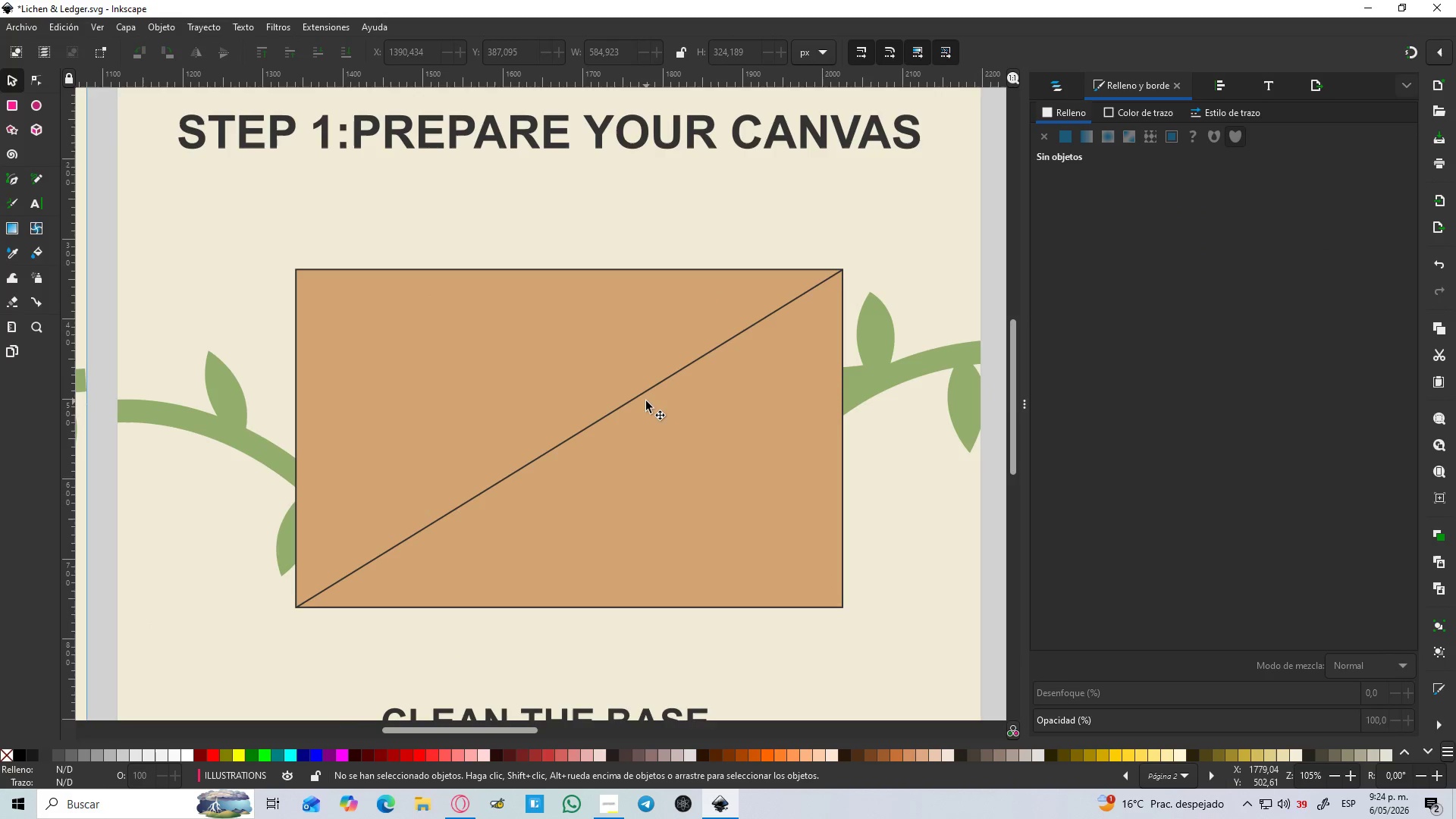 
left_click([642, 397])
 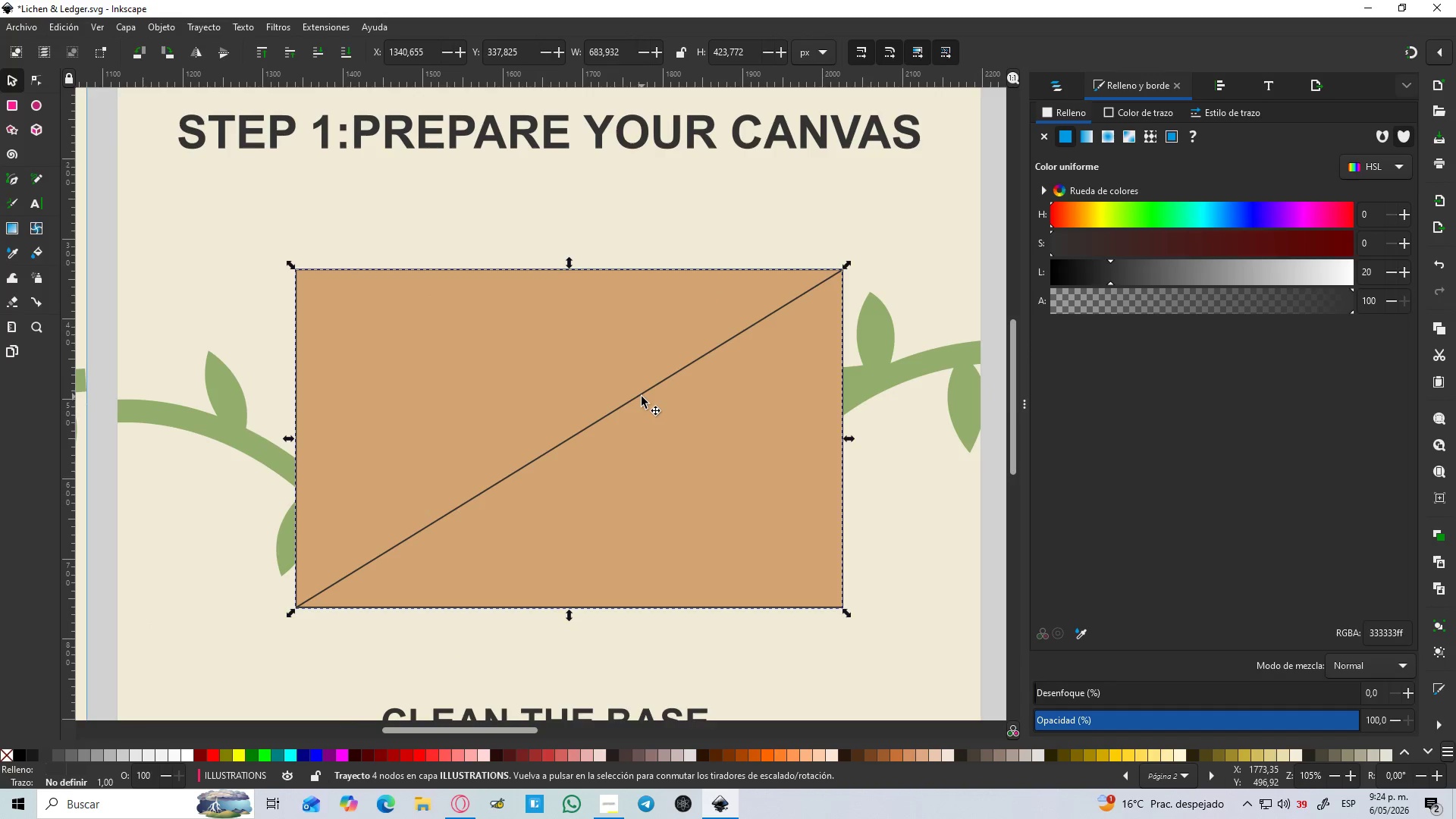 
key(Control+D)
 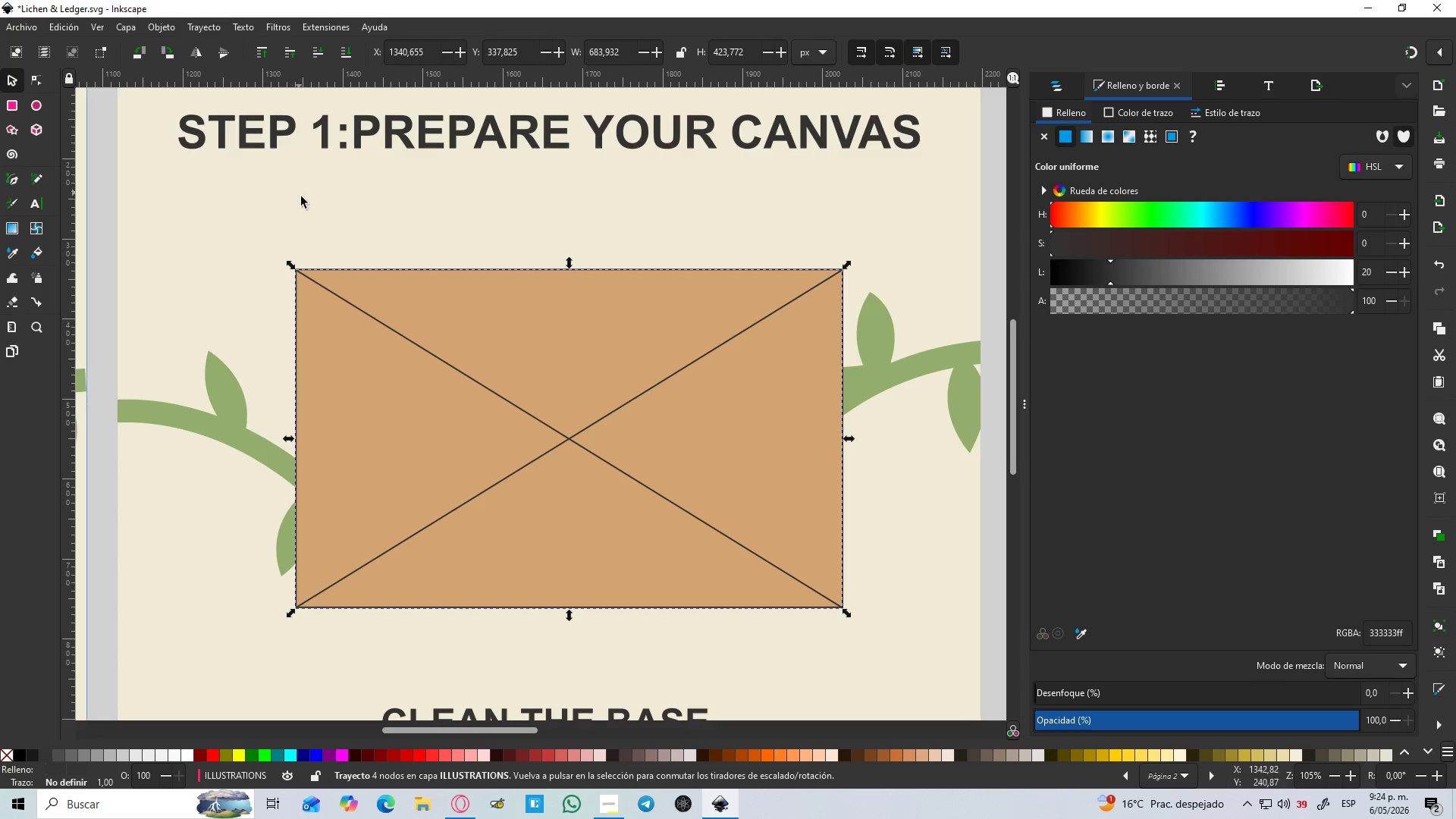 
left_click([733, 234])
 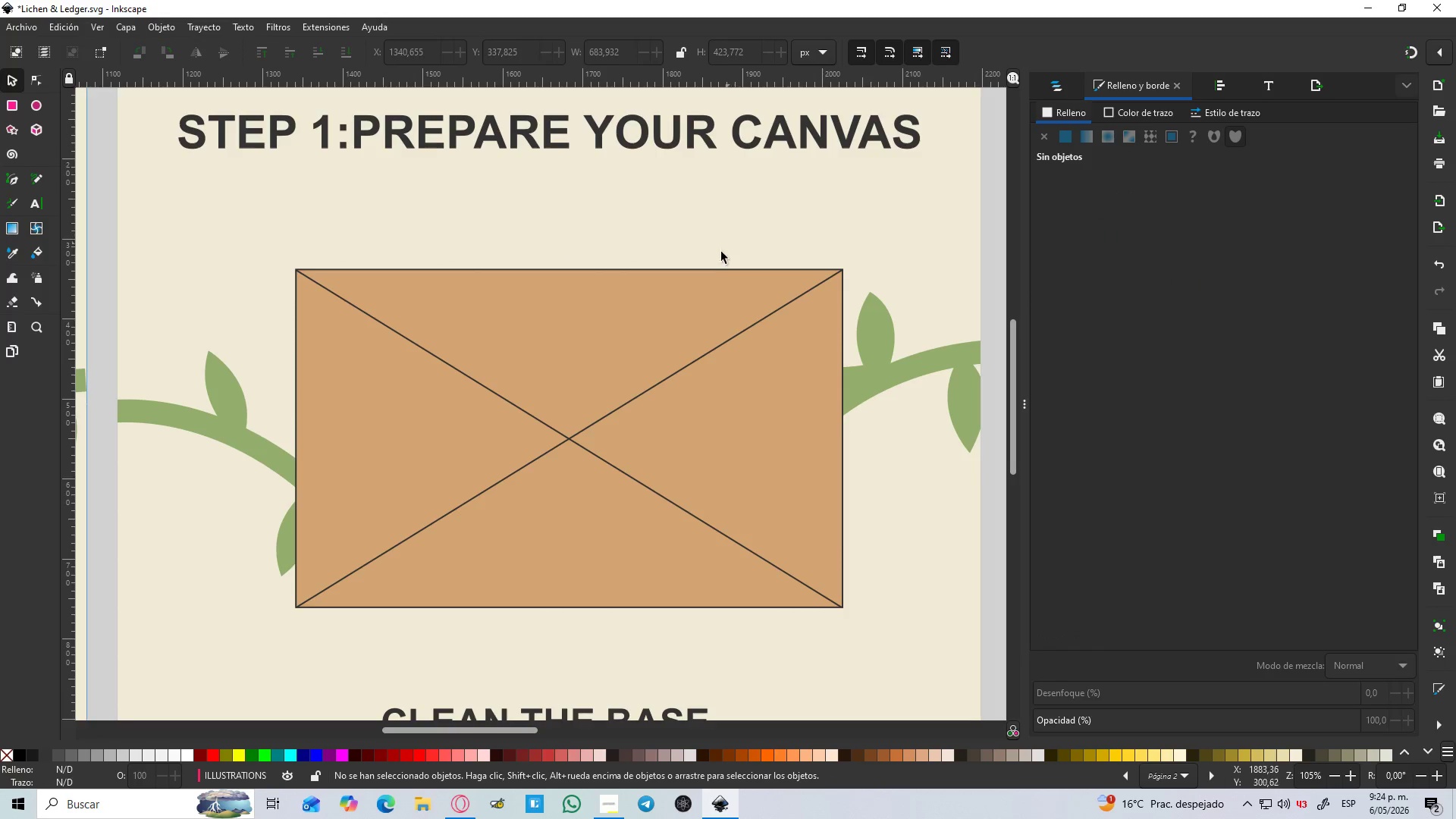 
left_click([676, 290])
 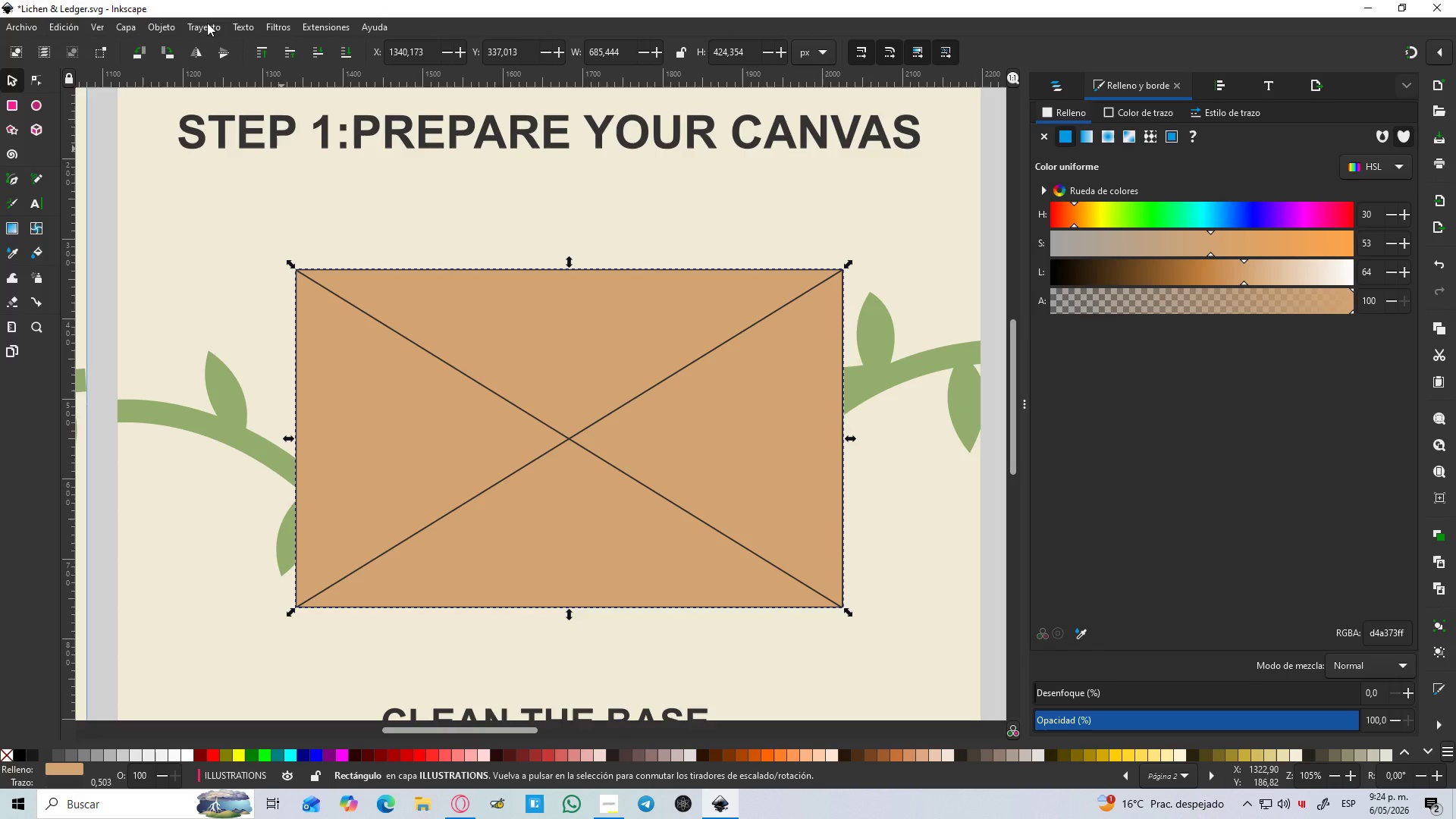 
left_click([207, 23])
 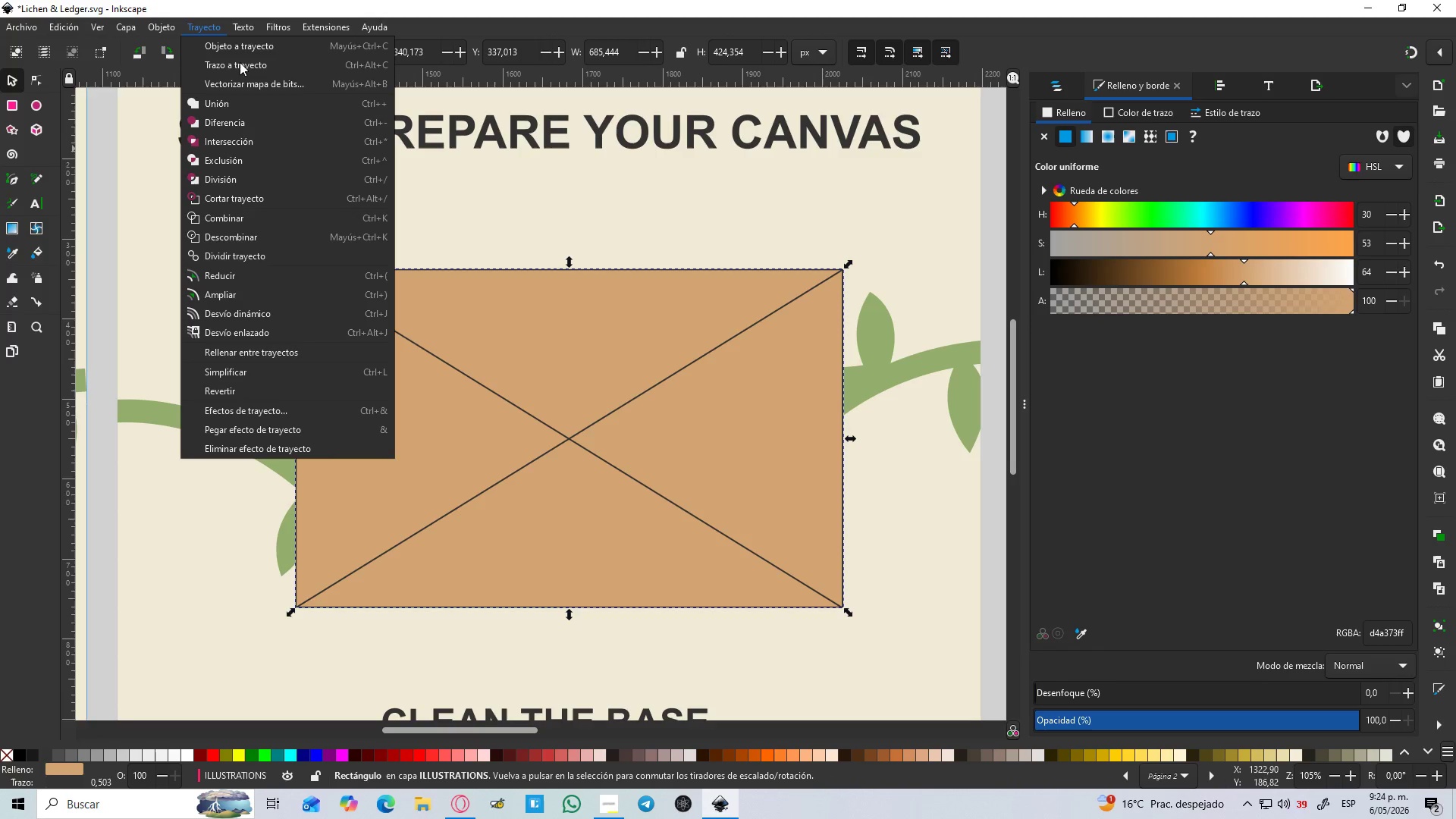 
left_click([240, 61])
 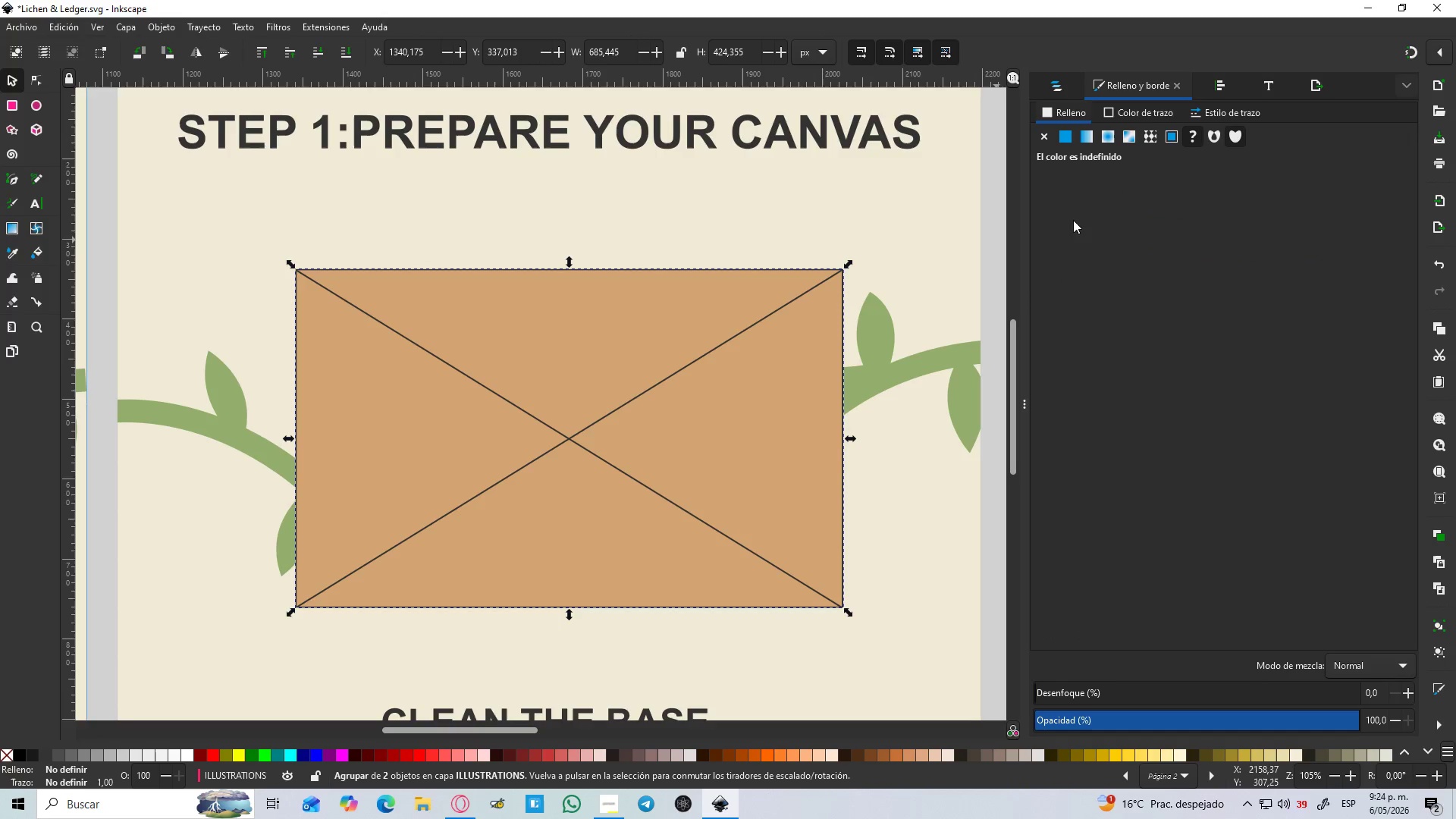 
left_click([1053, 84])
 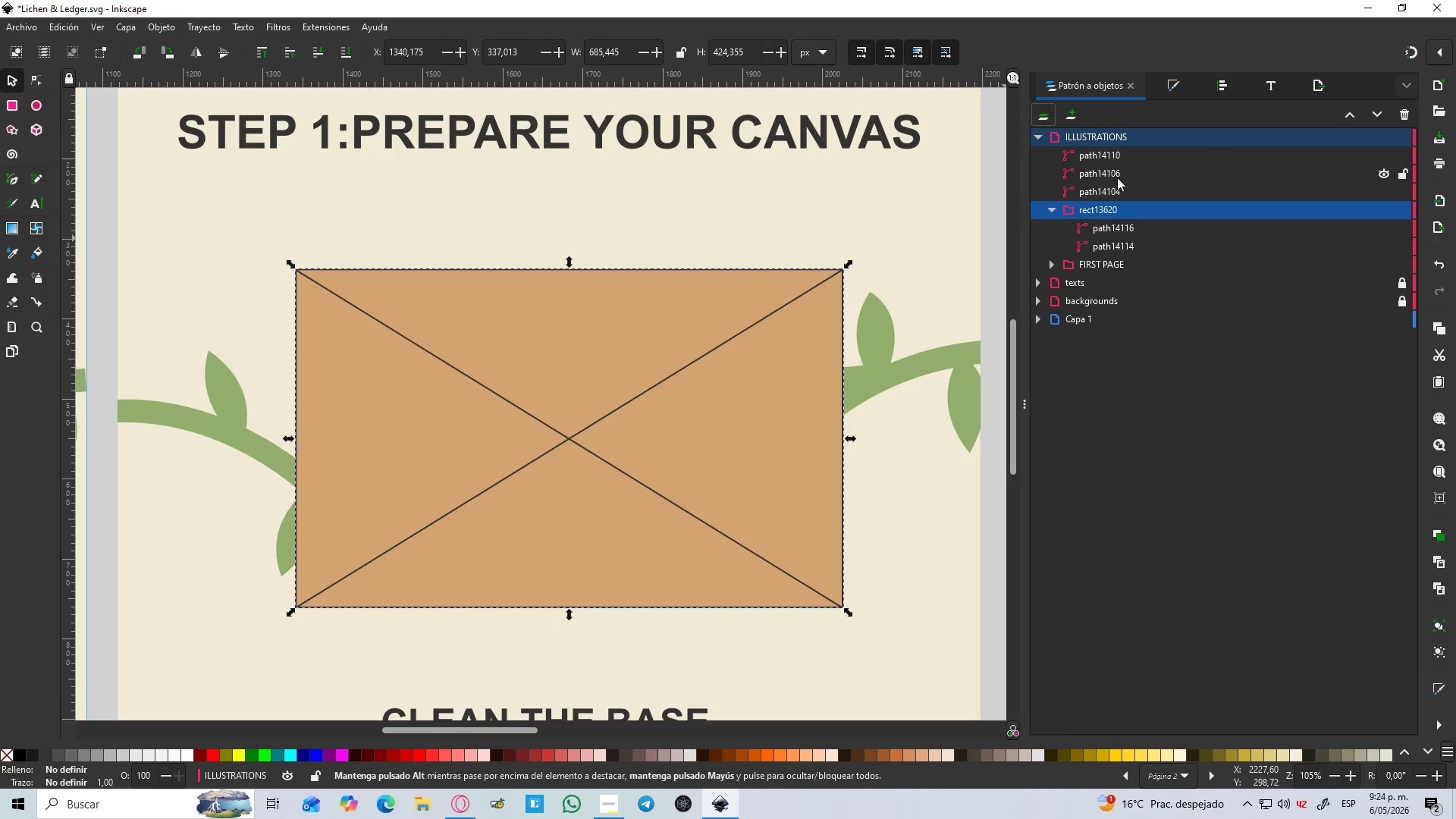 
right_click([1114, 212])
 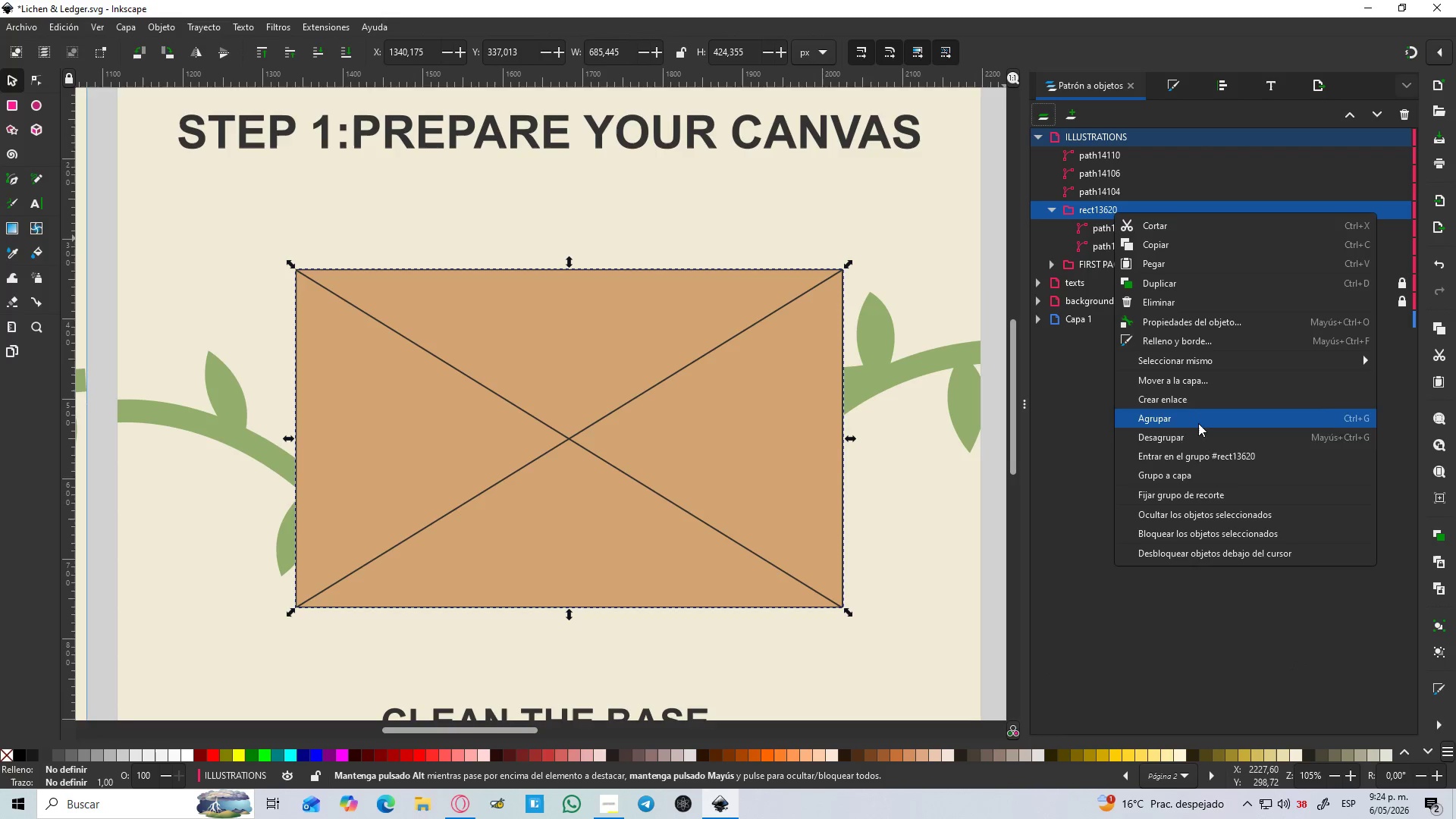 
left_click([1198, 435])
 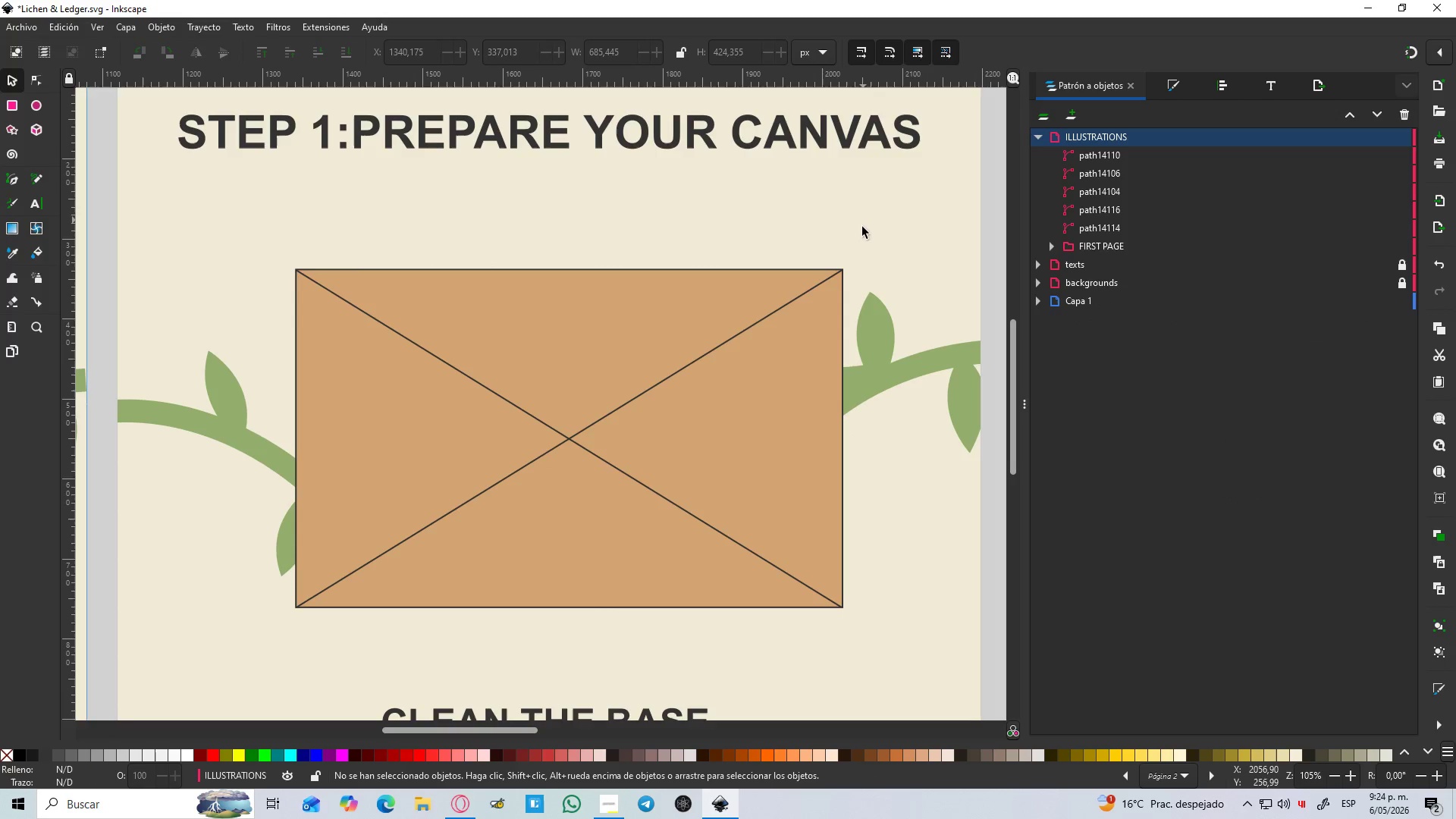 
hold_key(key=ControlLeft, duration=1.5)
scroll: coordinate [738, 406], scroll_direction: up, amount: 9.0
 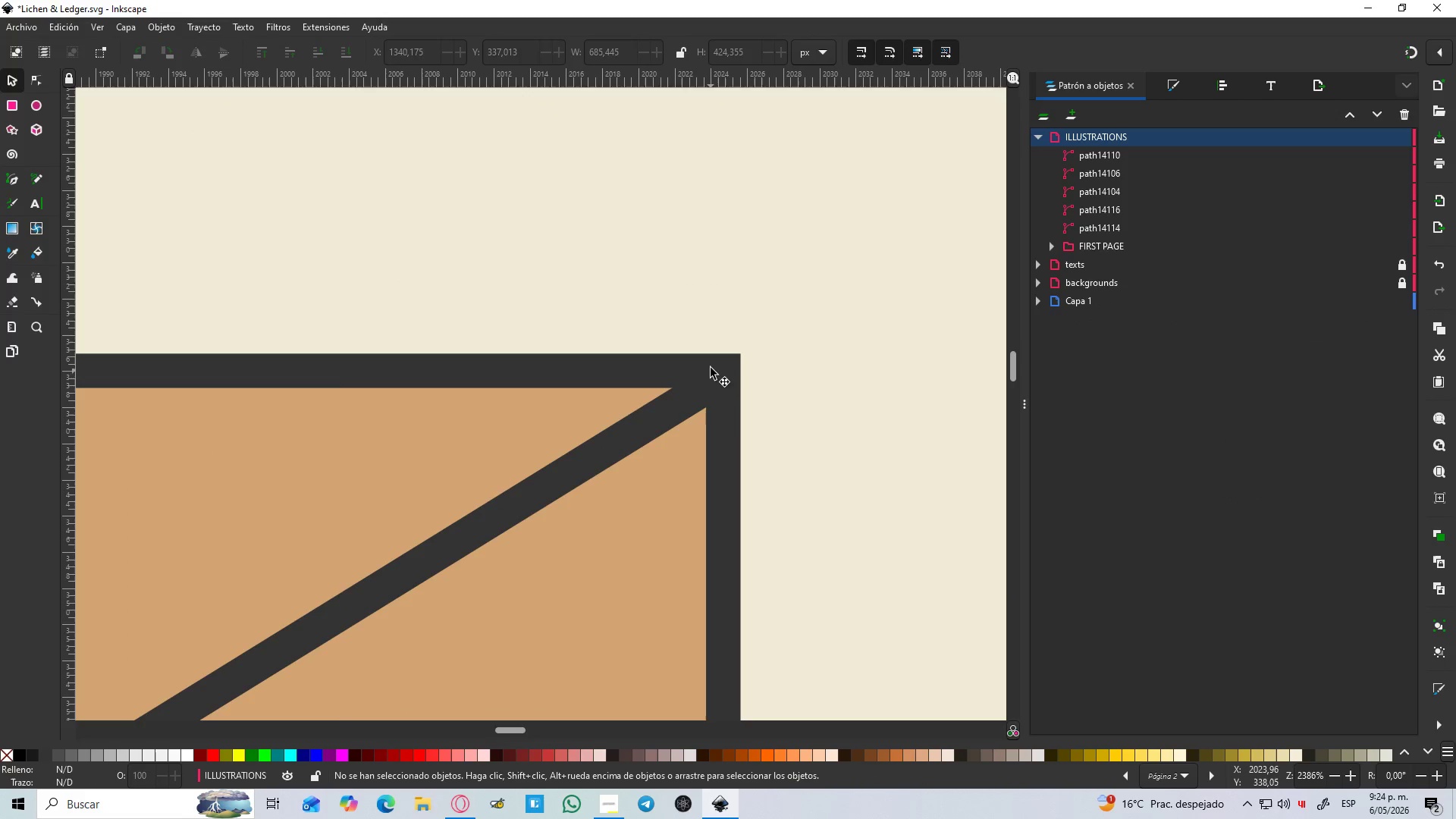 
left_click([711, 365])
 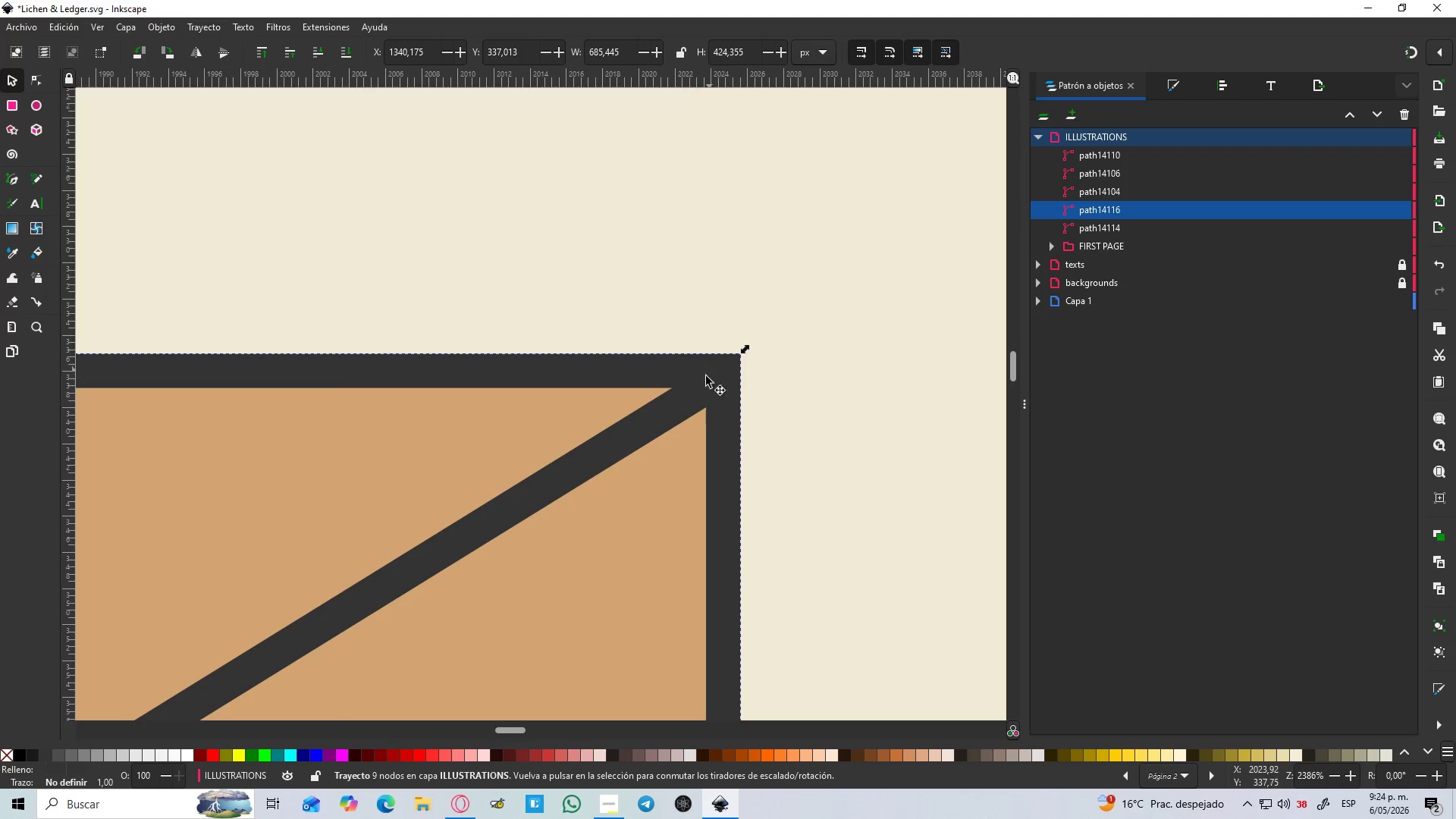 
hold_key(key=ShiftLeft, duration=0.88)
left_click([667, 422])
 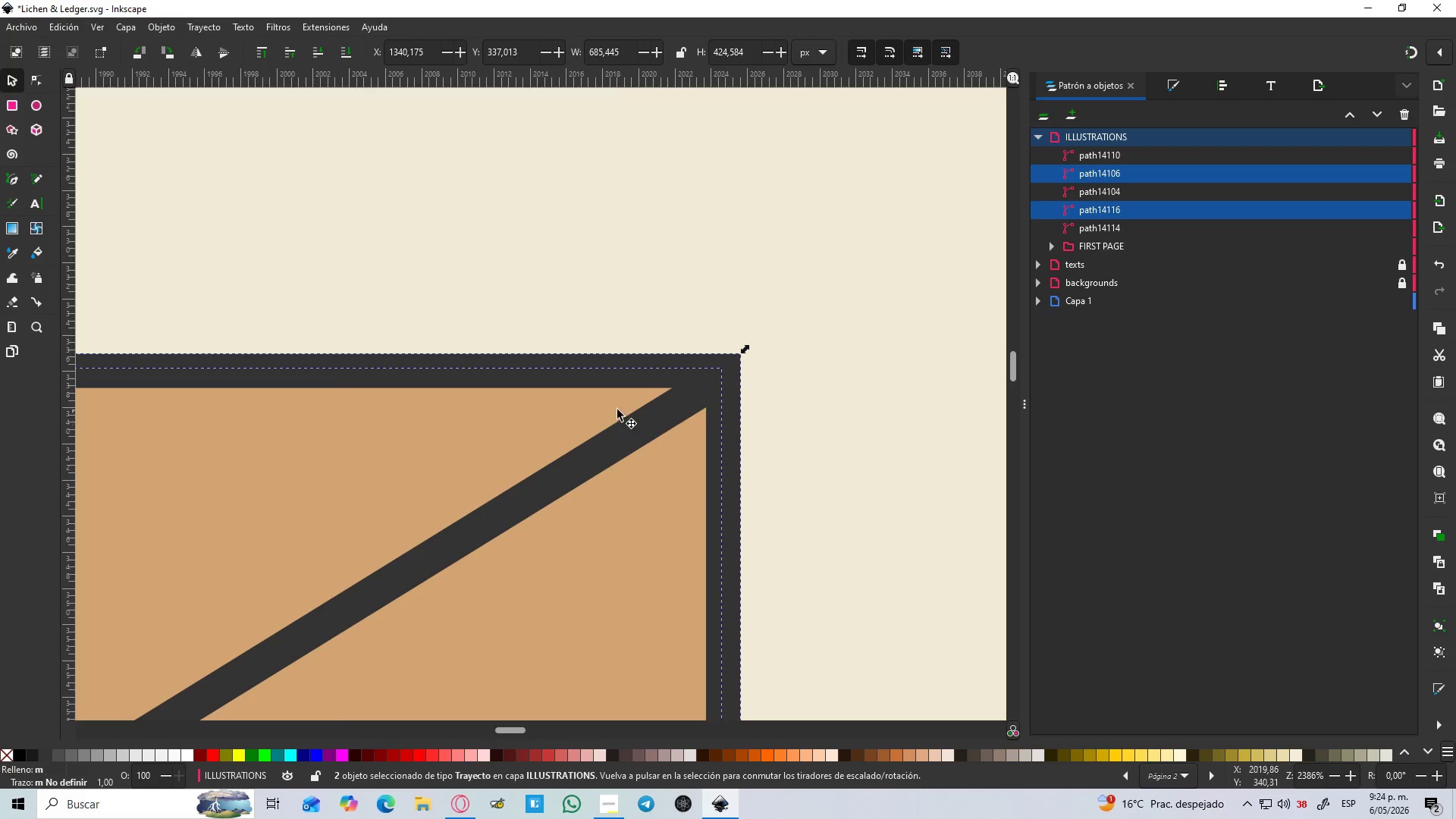 
key(Control+NumpadAdd)
 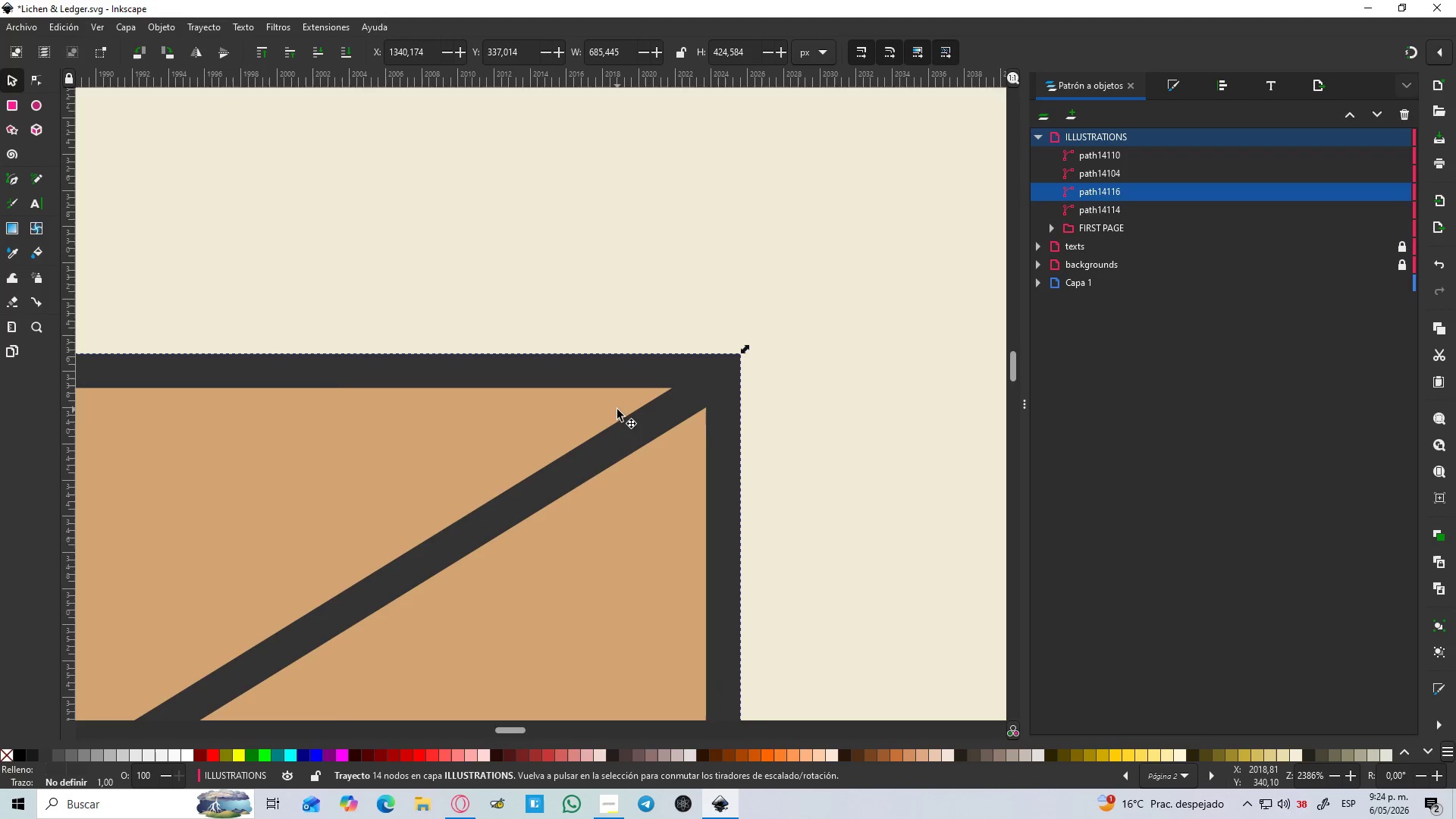 
hold_key(key=ControlLeft, duration=1.05)
 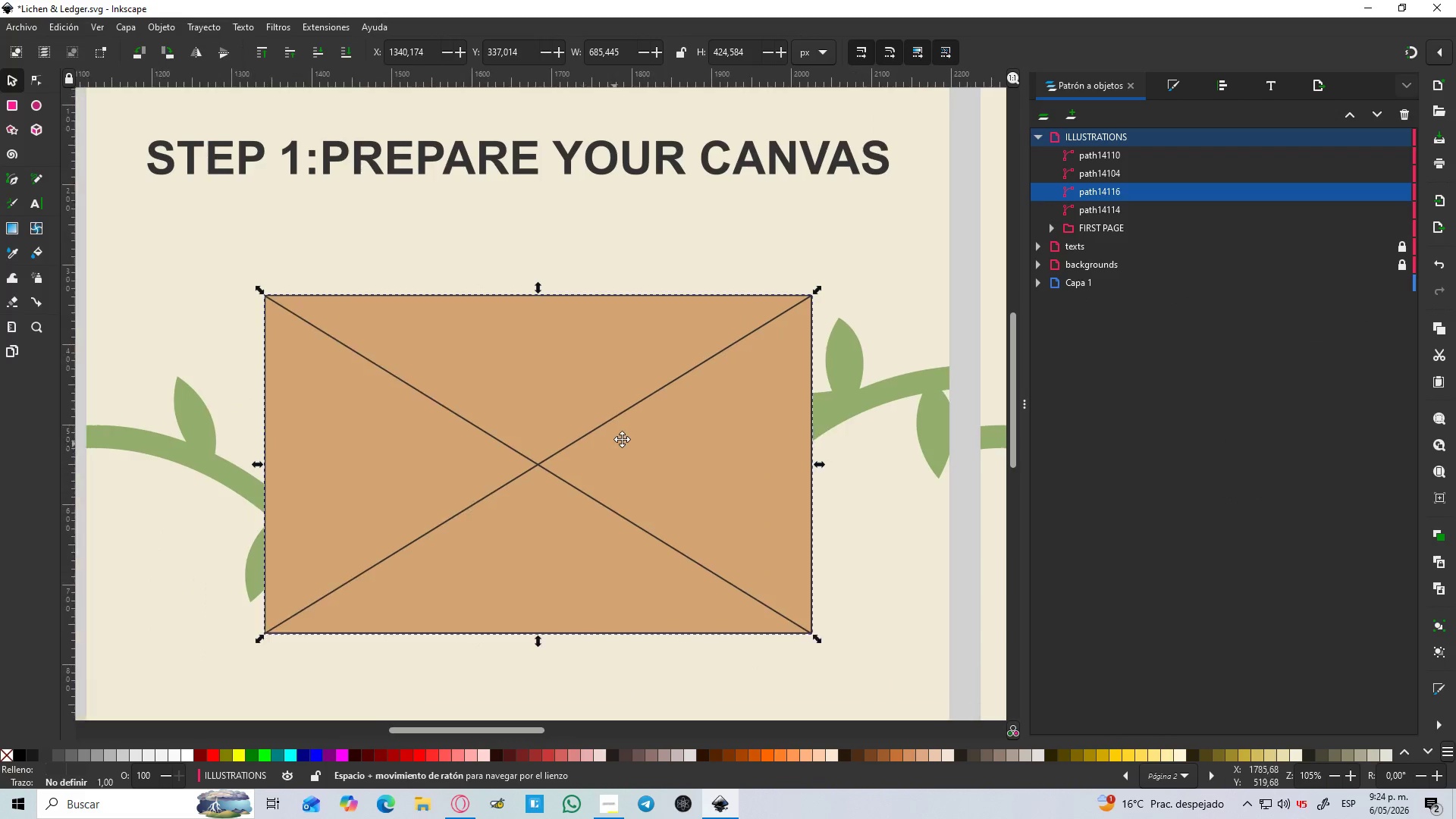 
hold_key(key=Space, duration=0.31)
 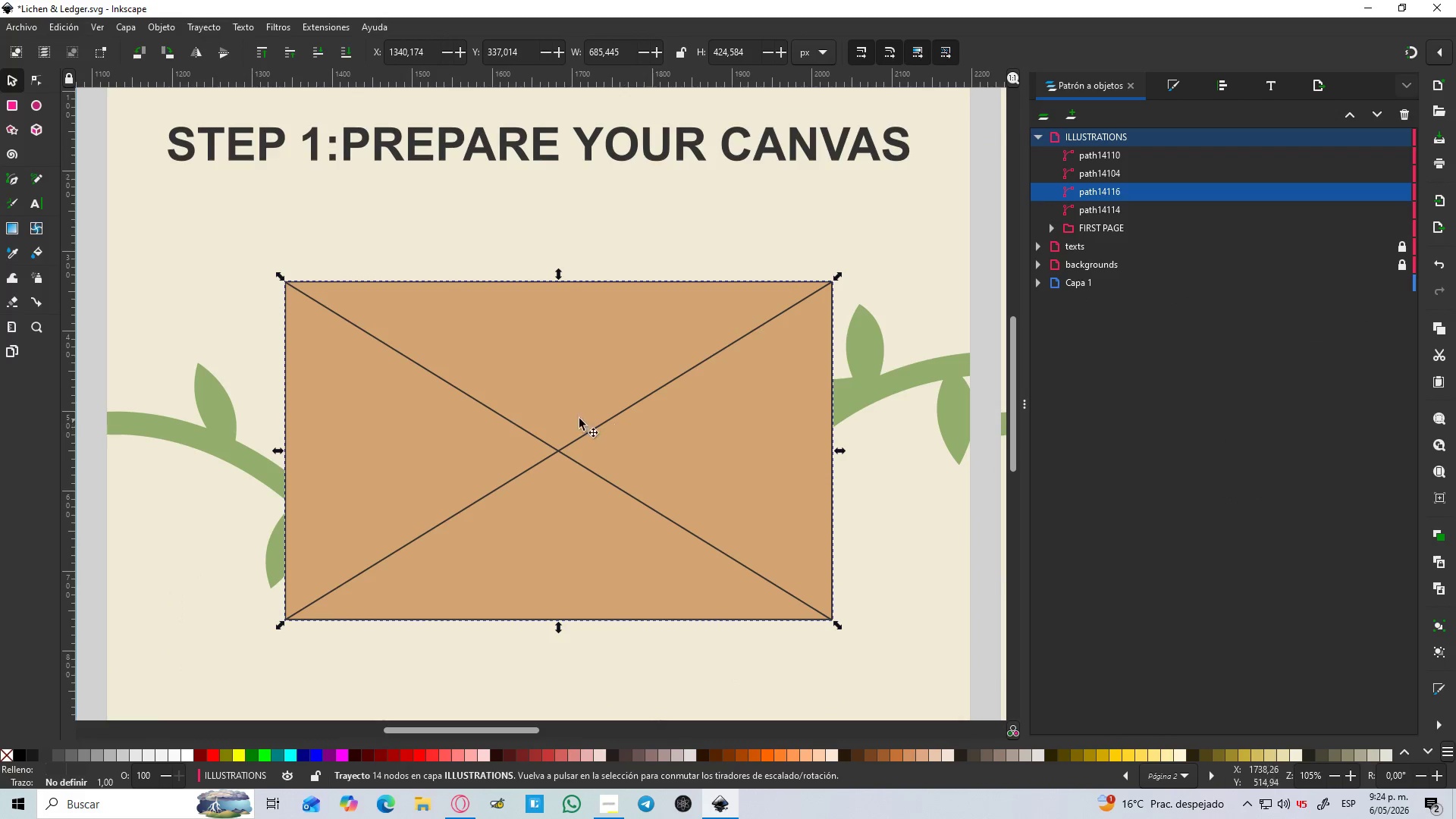 
scroll: coordinate [617, 410], scroll_direction: down, amount: 11.0
 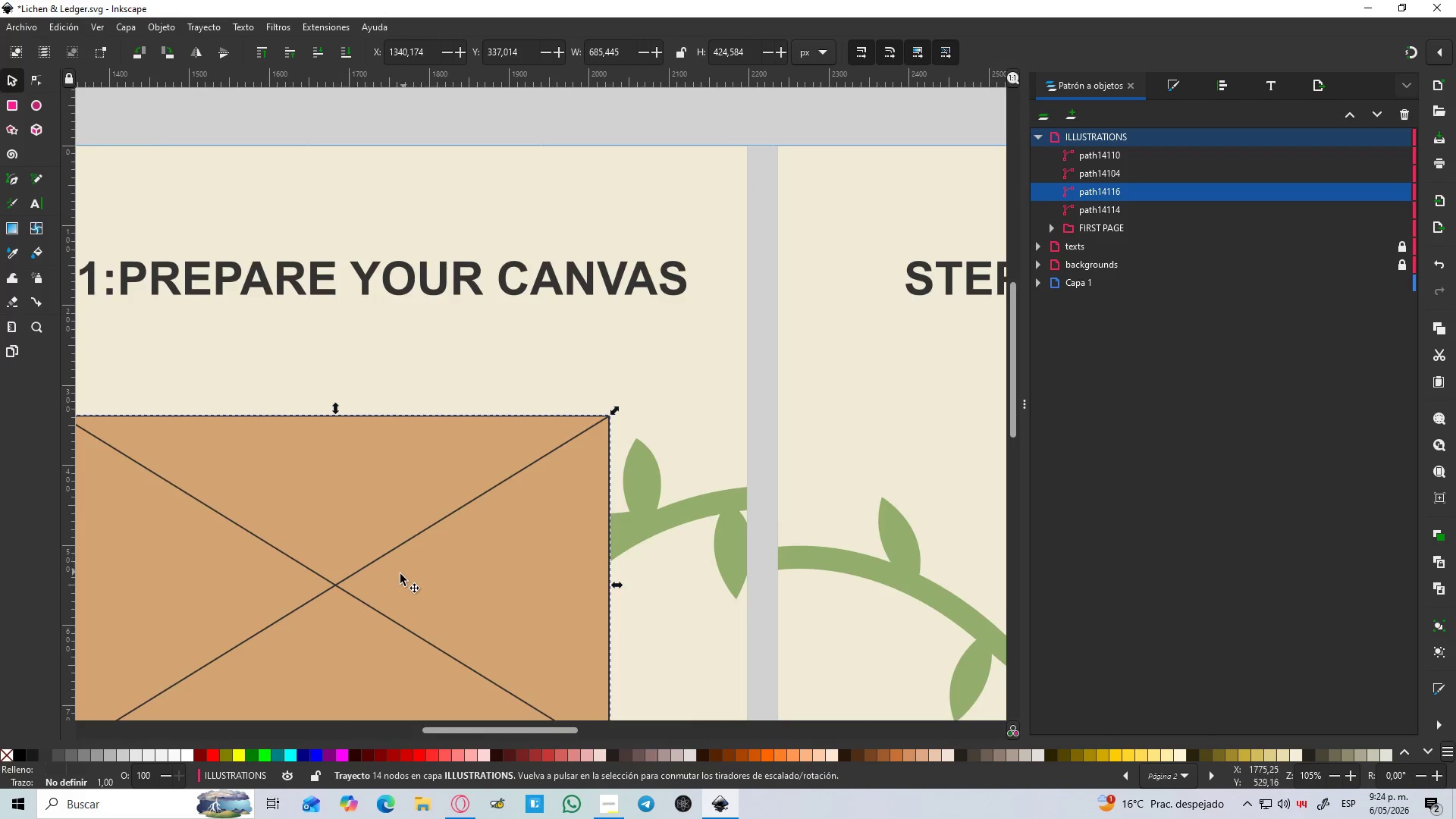 
hold_key(key=ControlLeft, duration=1.39)
 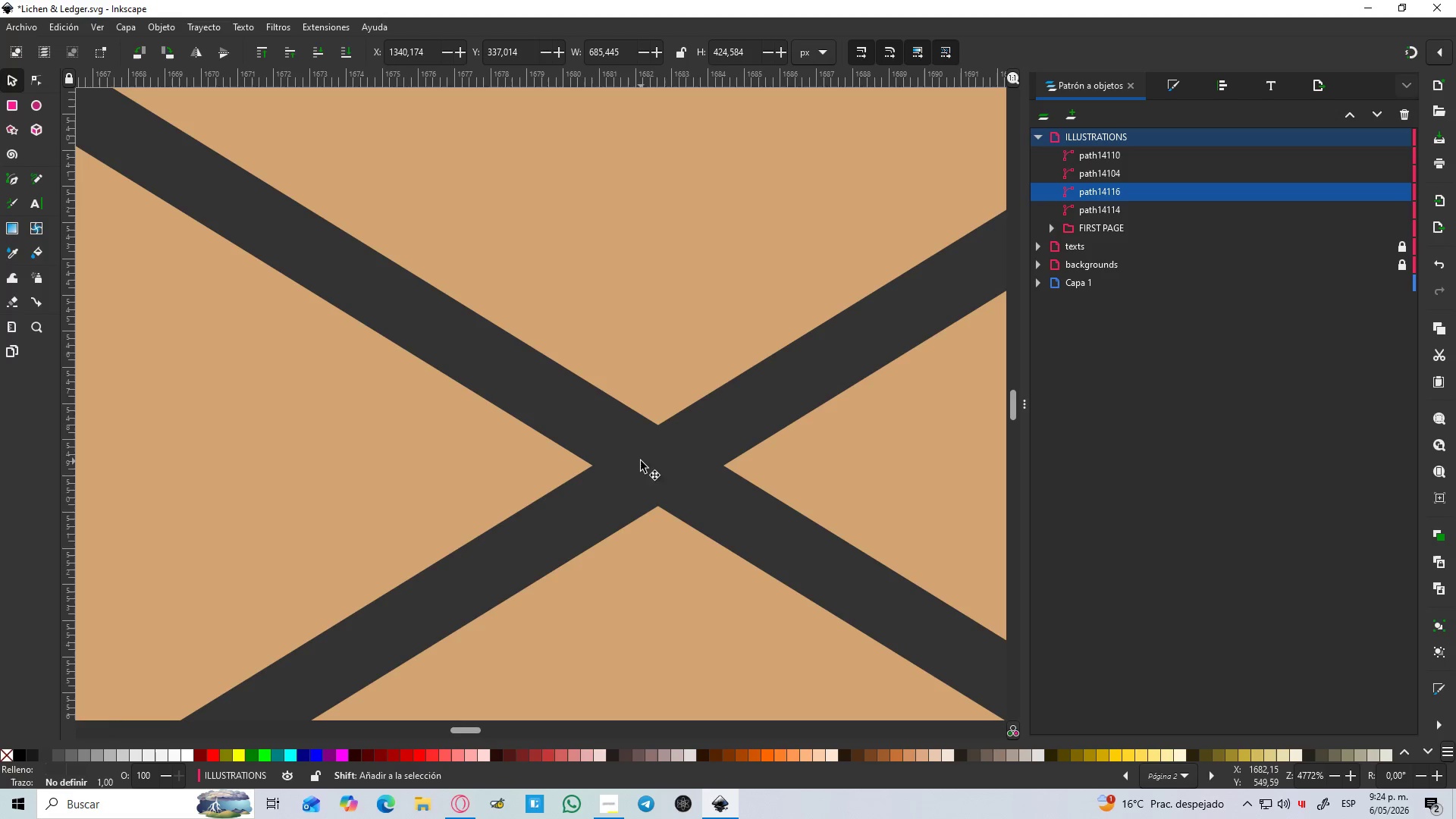 
hold_key(key=ShiftLeft, duration=0.8)
 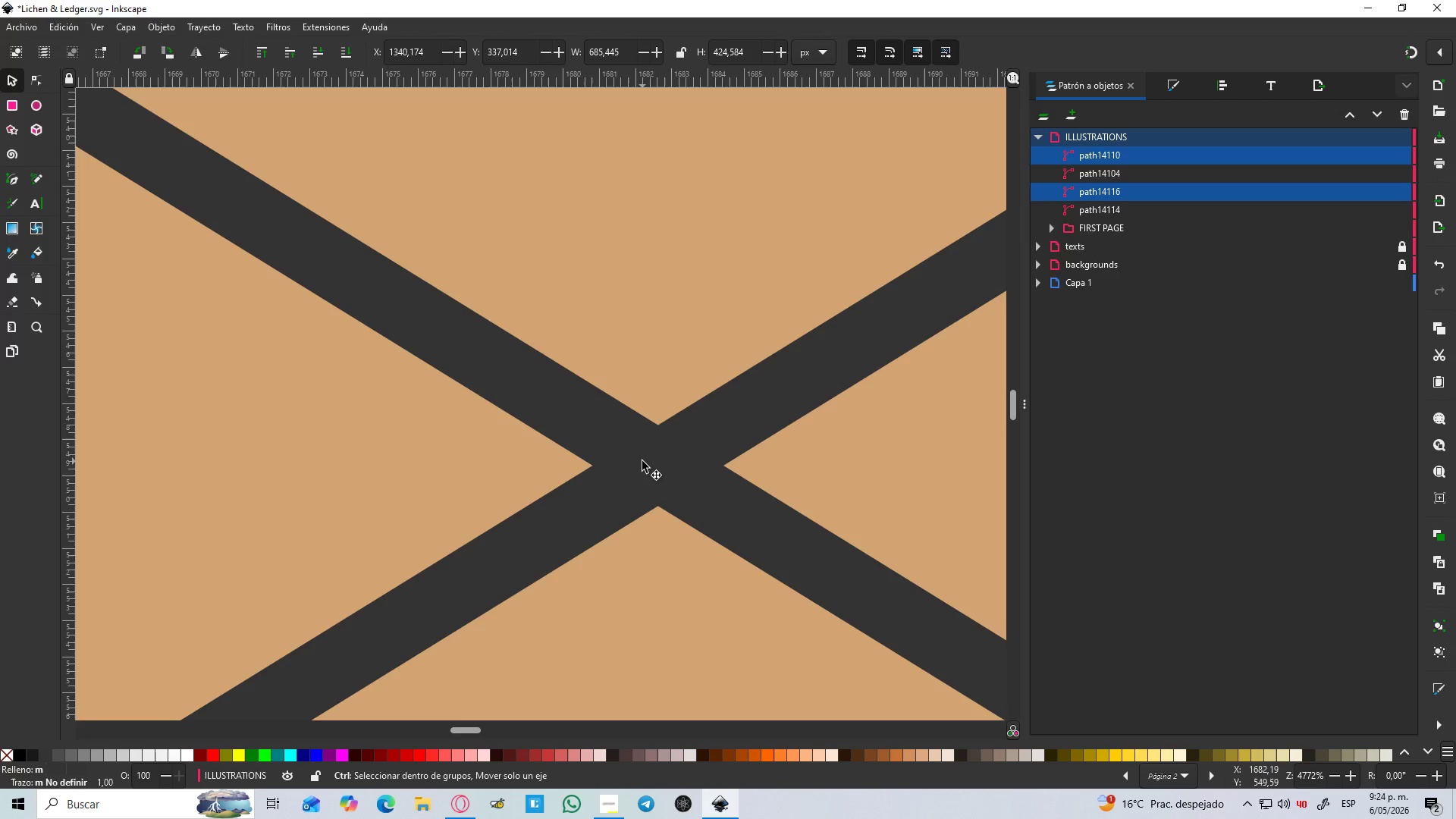 
scroll: coordinate [576, 492], scroll_direction: up, amount: 12.0
 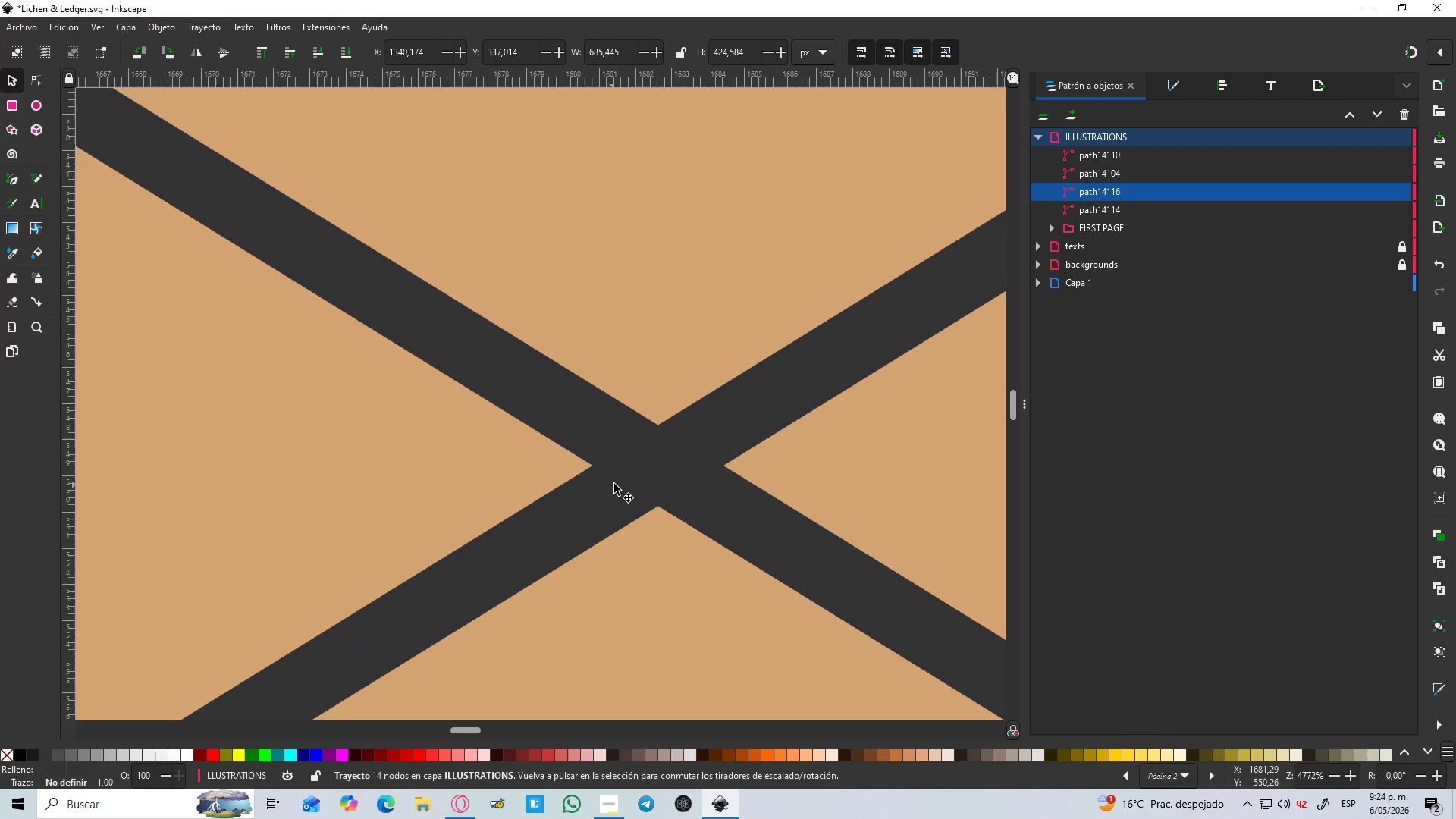 
left_click([641, 461])
 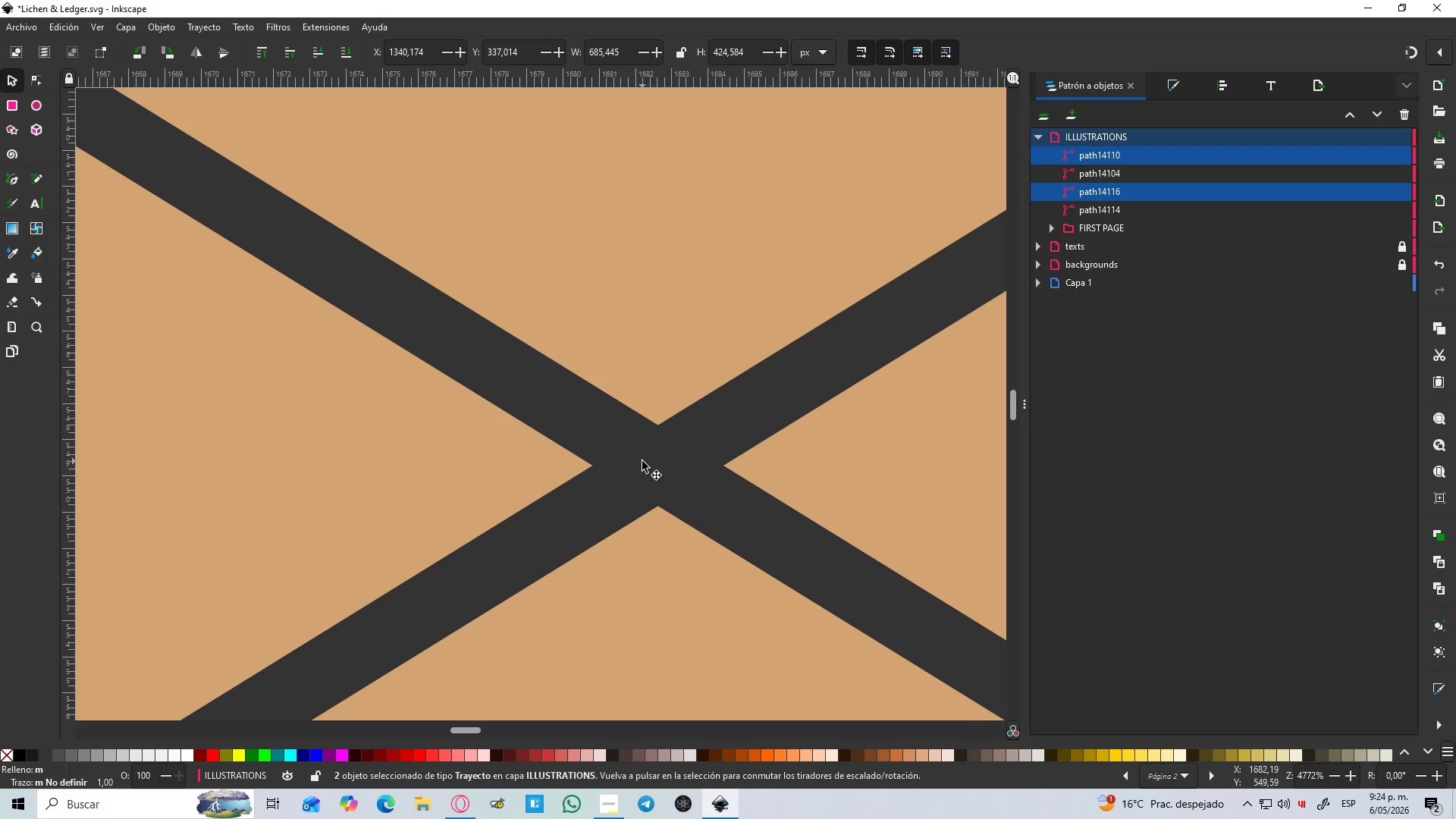 
key(Control+NumpadAdd)
 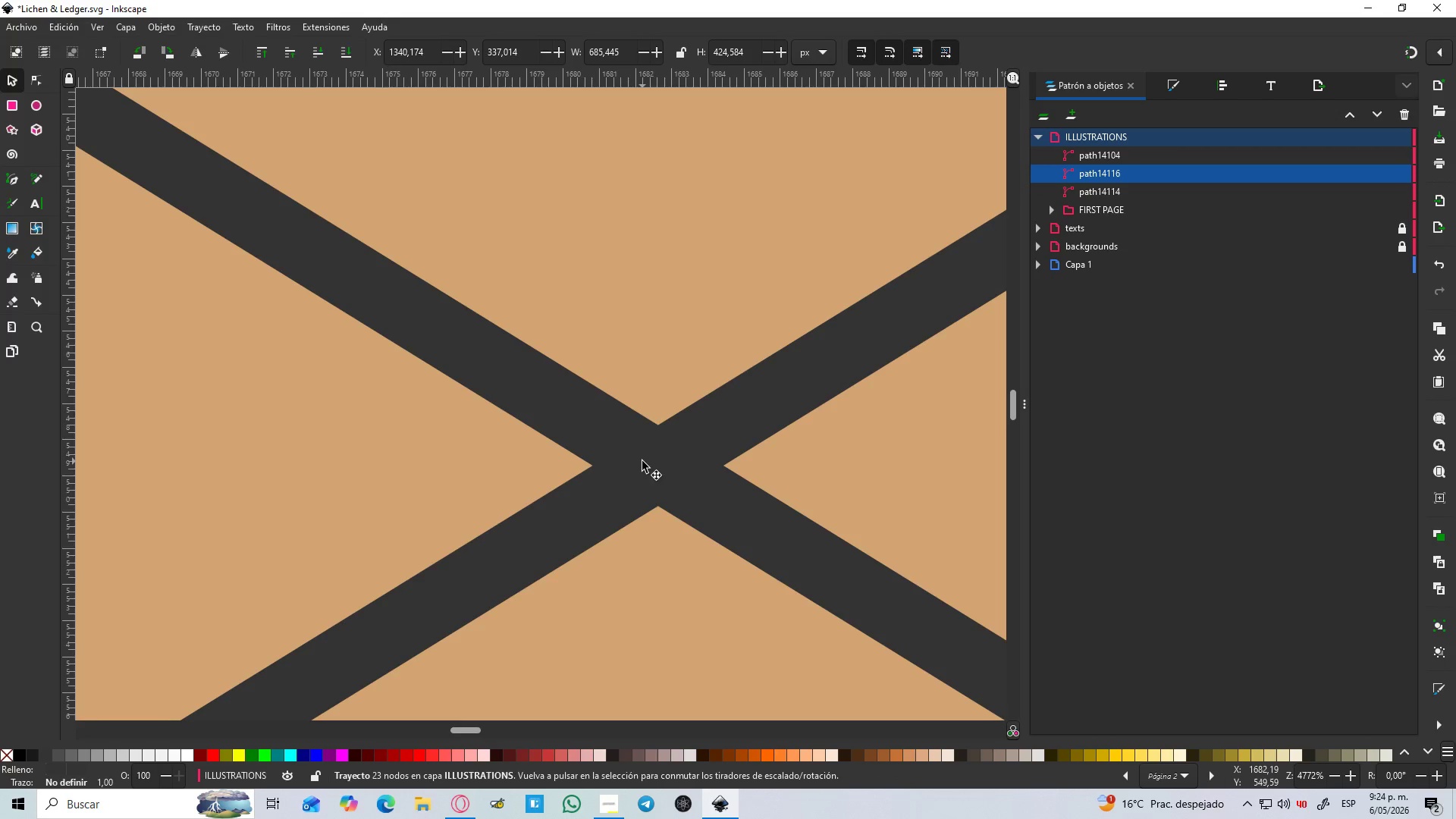 
hold_key(key=ControlLeft, duration=1.52)
scroll: coordinate [642, 461], scroll_direction: down, amount: 12.0
 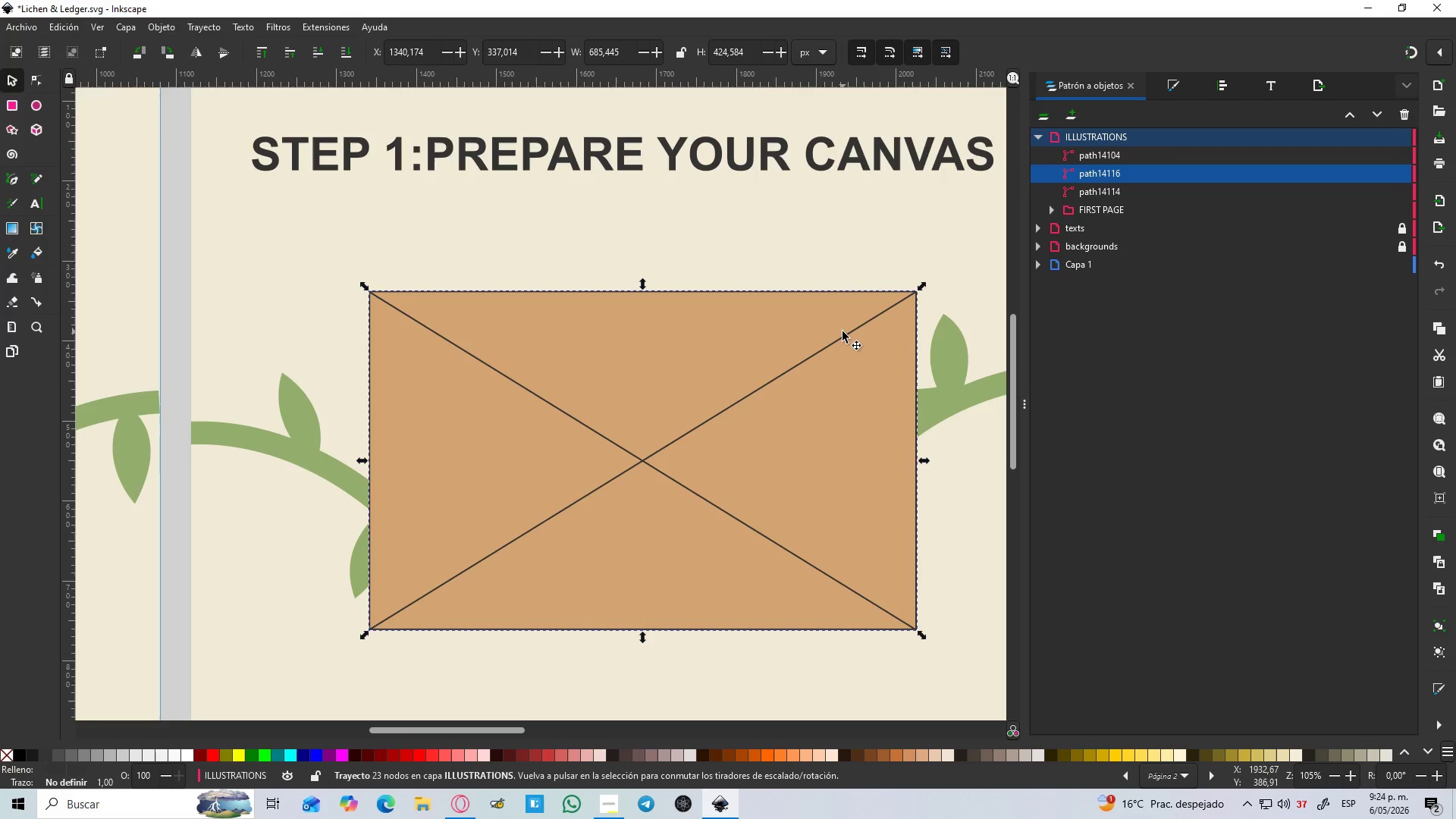 
left_click_drag(start_coordinate=[838, 344], to_coordinate=[858, 234])
 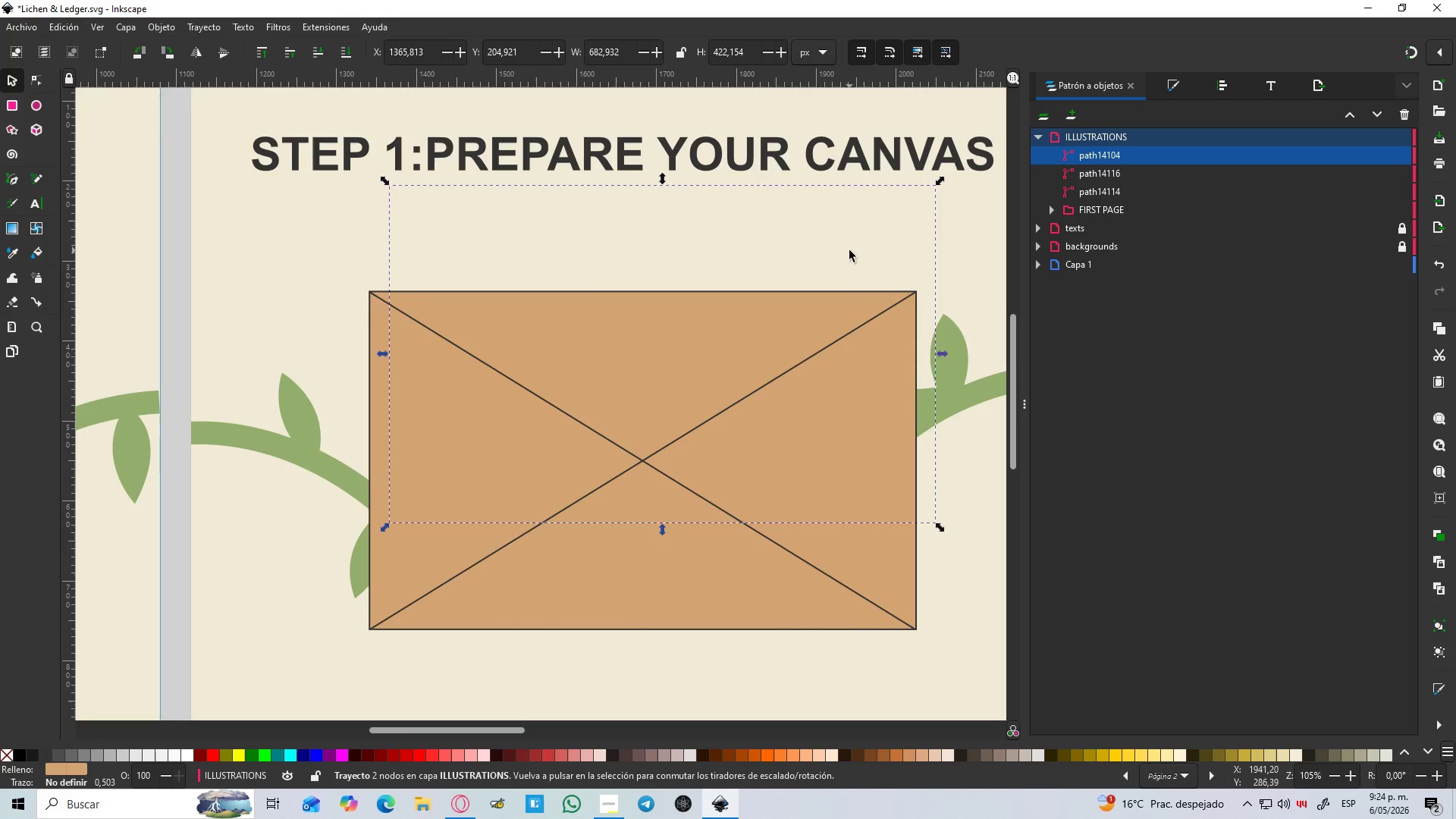 
left_click_drag(start_coordinate=[849, 250], to_coordinate=[795, 209])
 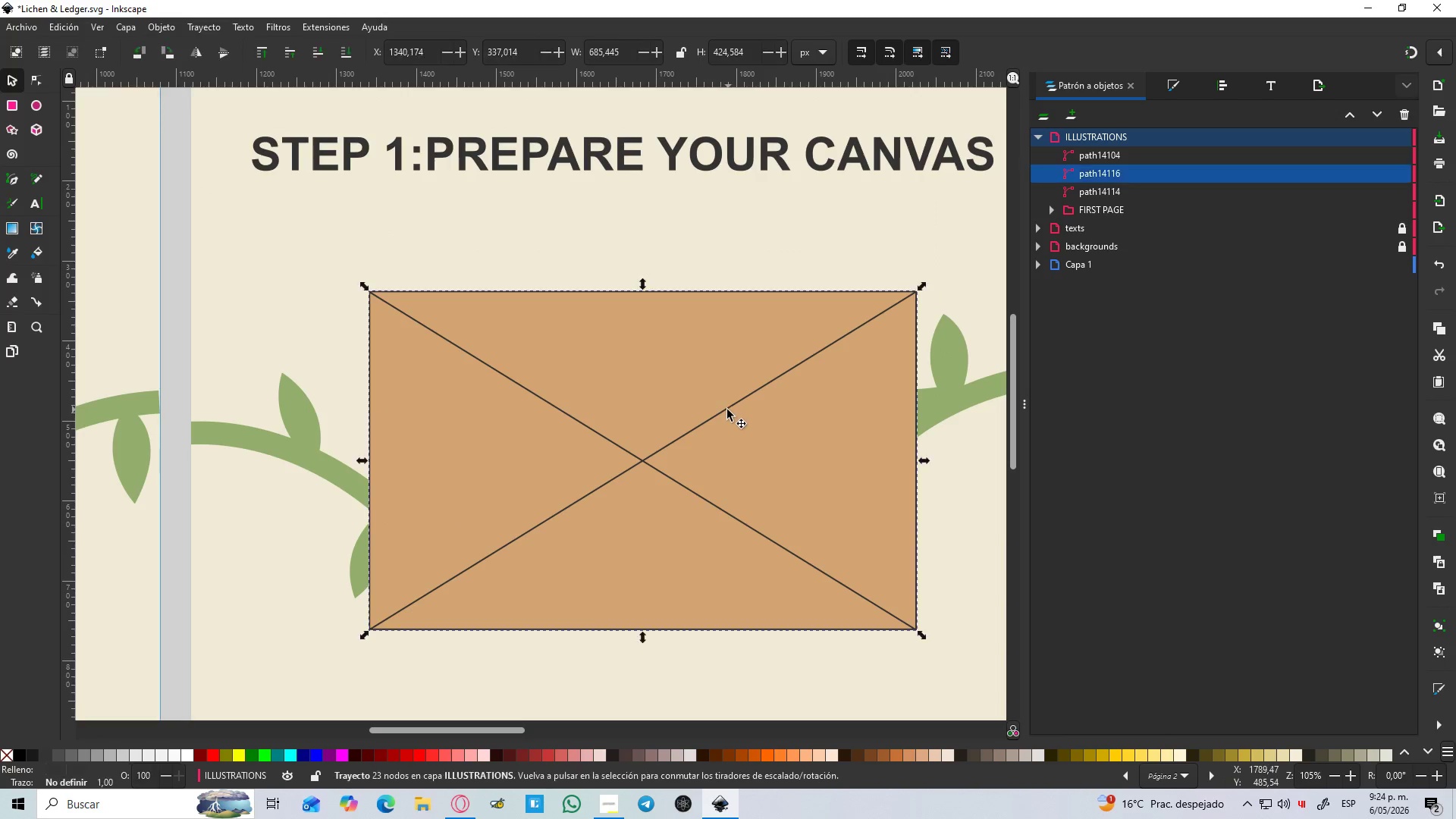 
left_click_drag(start_coordinate=[727, 410], to_coordinate=[767, 271])
 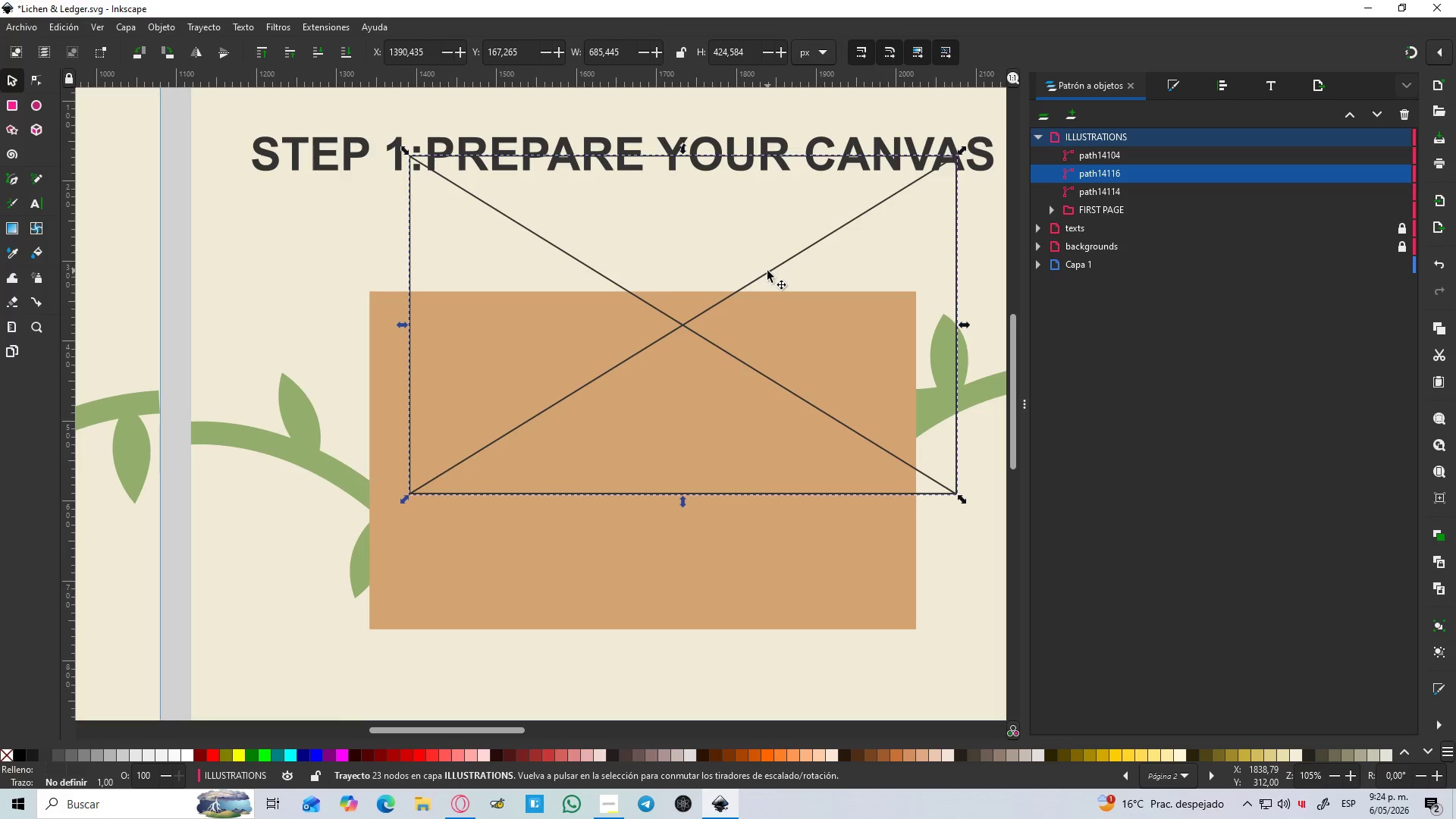 
key(Control+Z)
 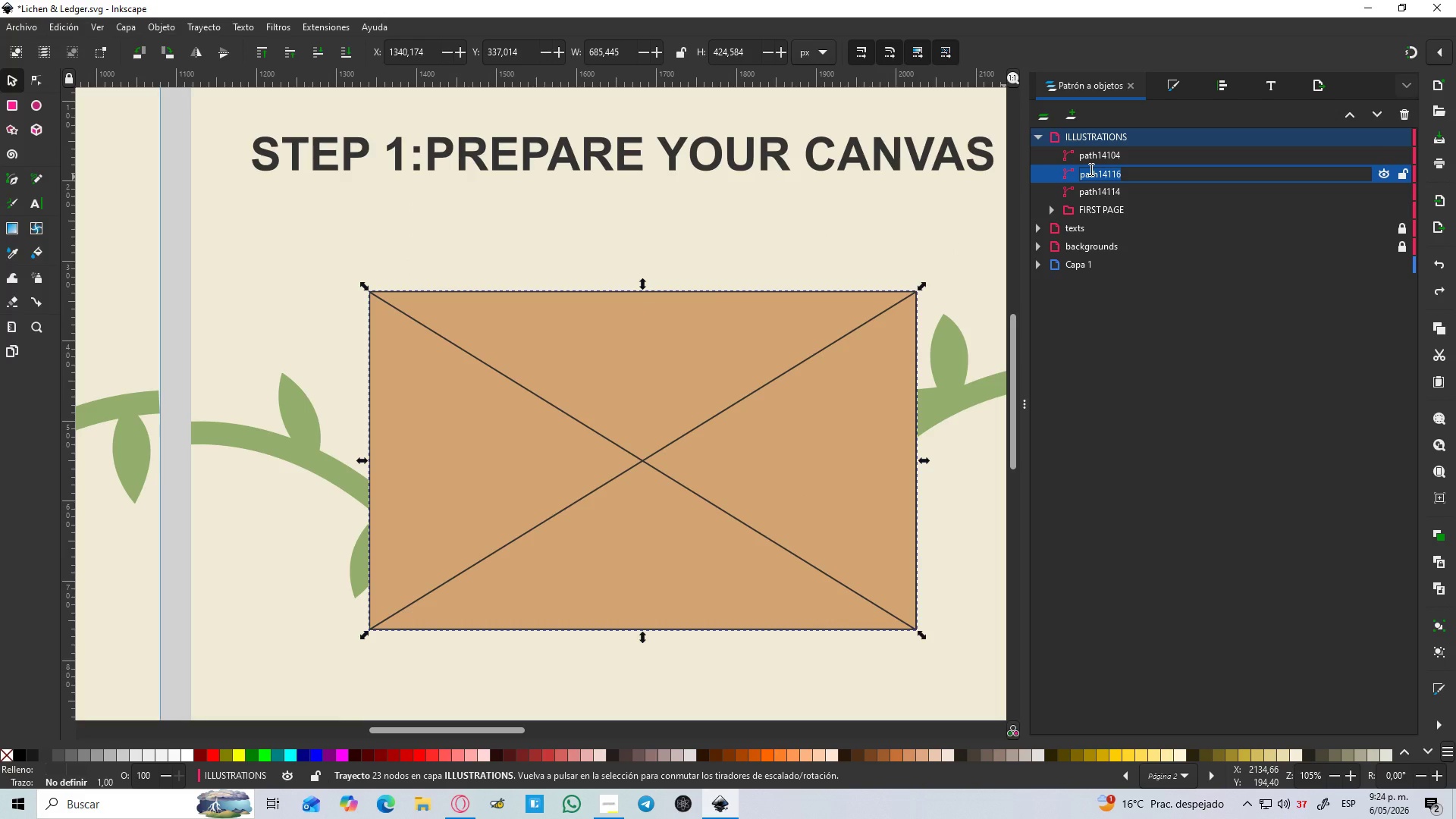 
type(BOX OUTLINE)
 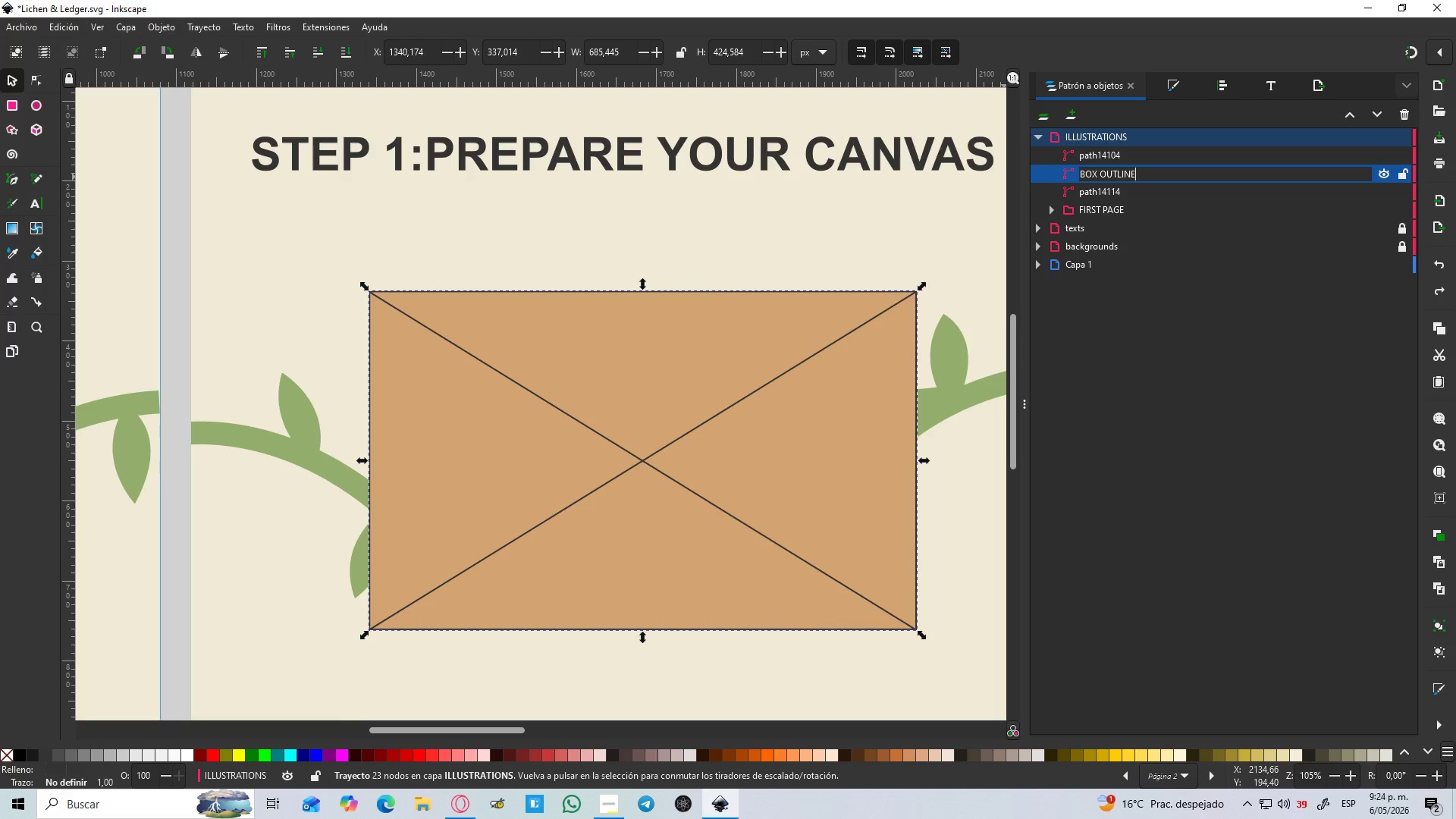 
key(Enter)
 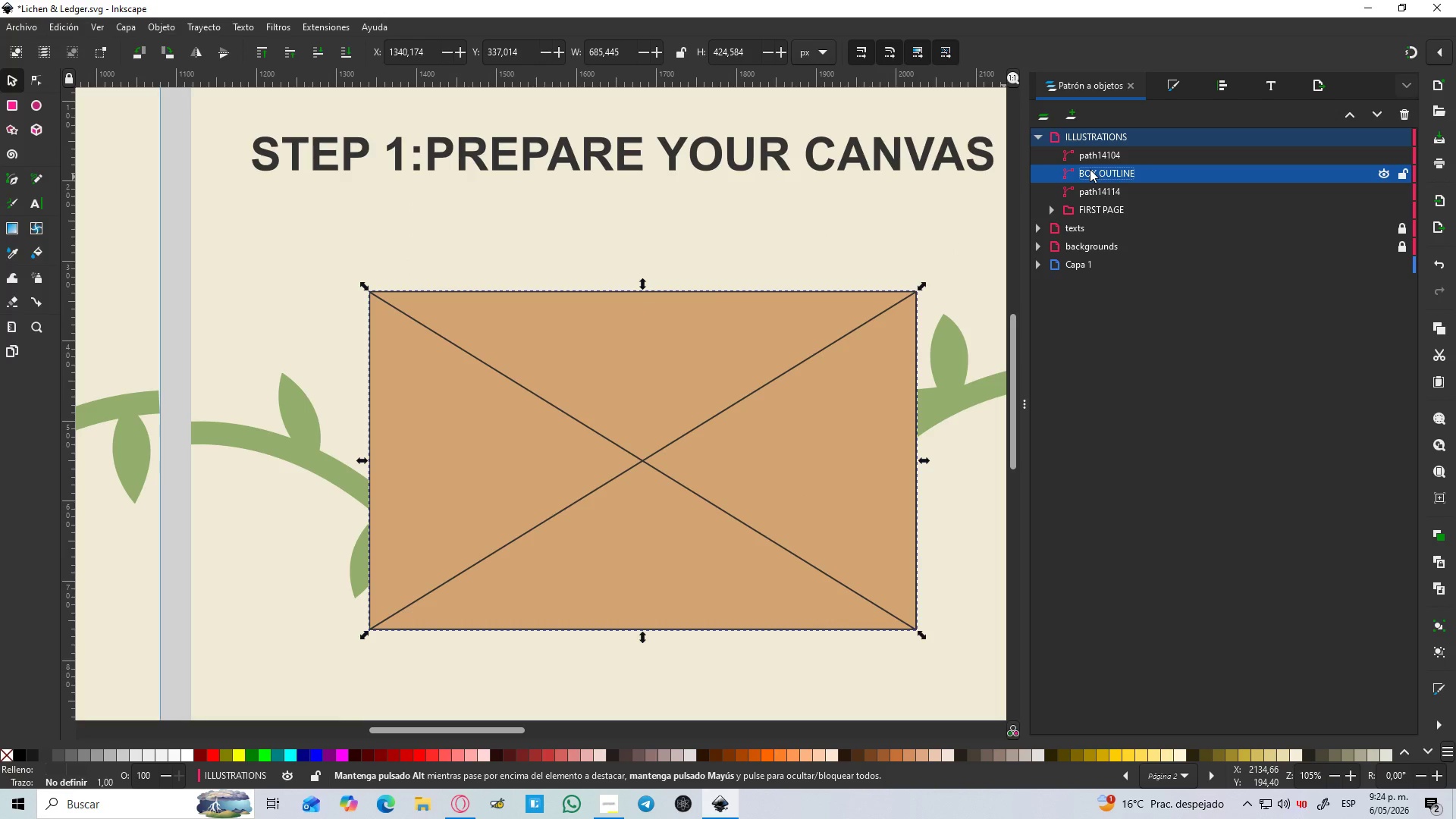 
left_click([1096, 151])
 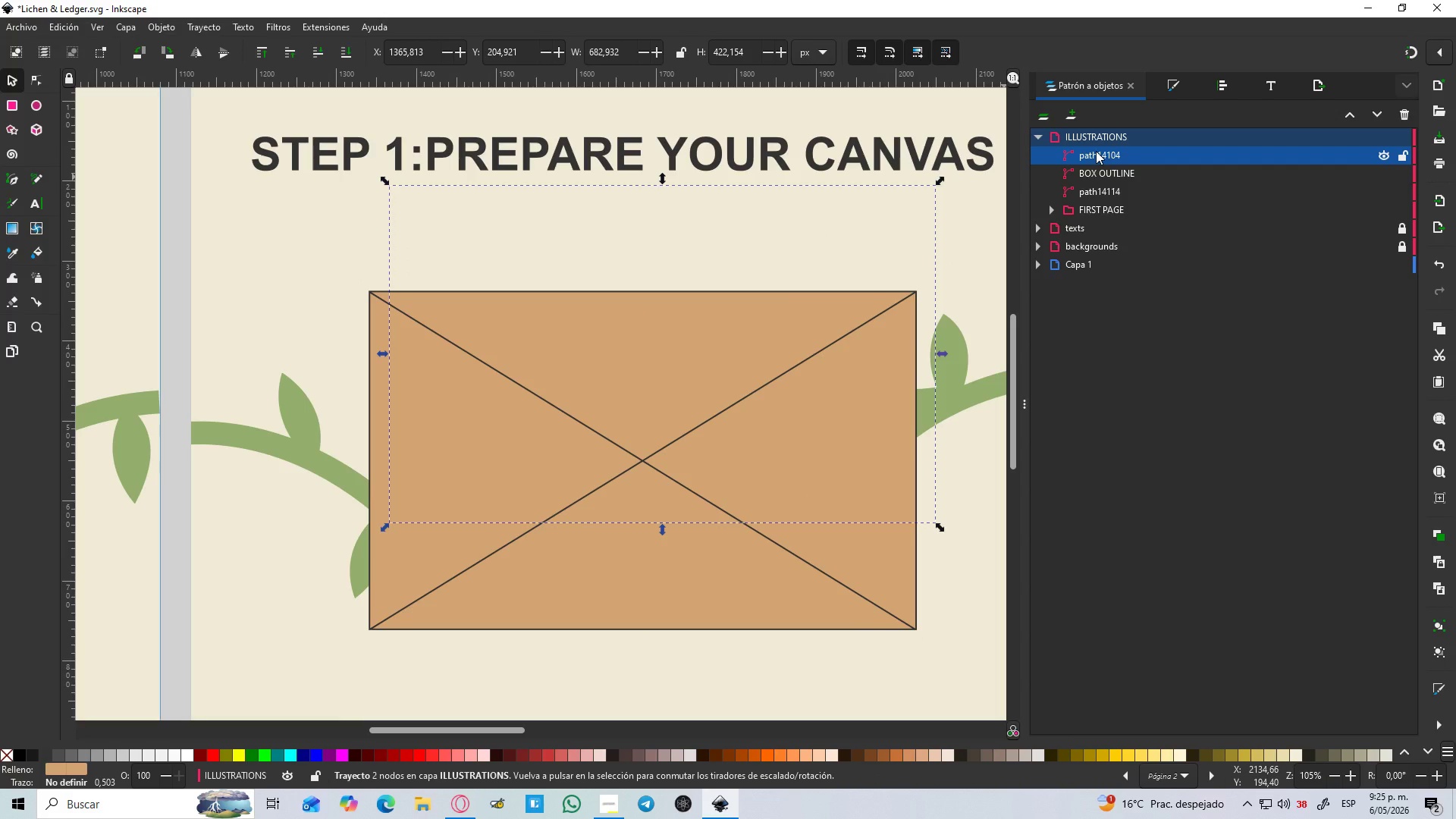 
key(Delete)
 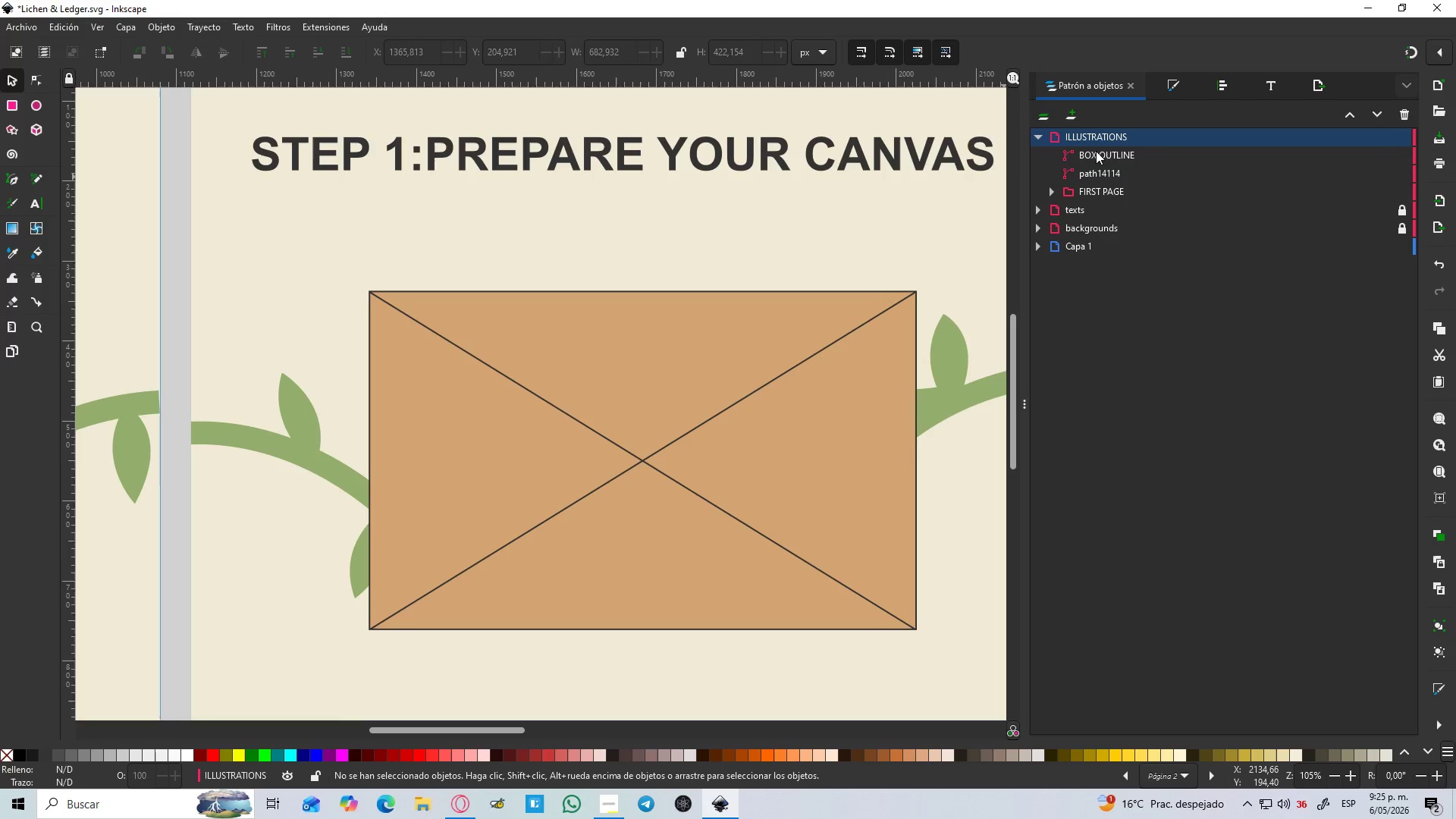 
left_click([1096, 151])
 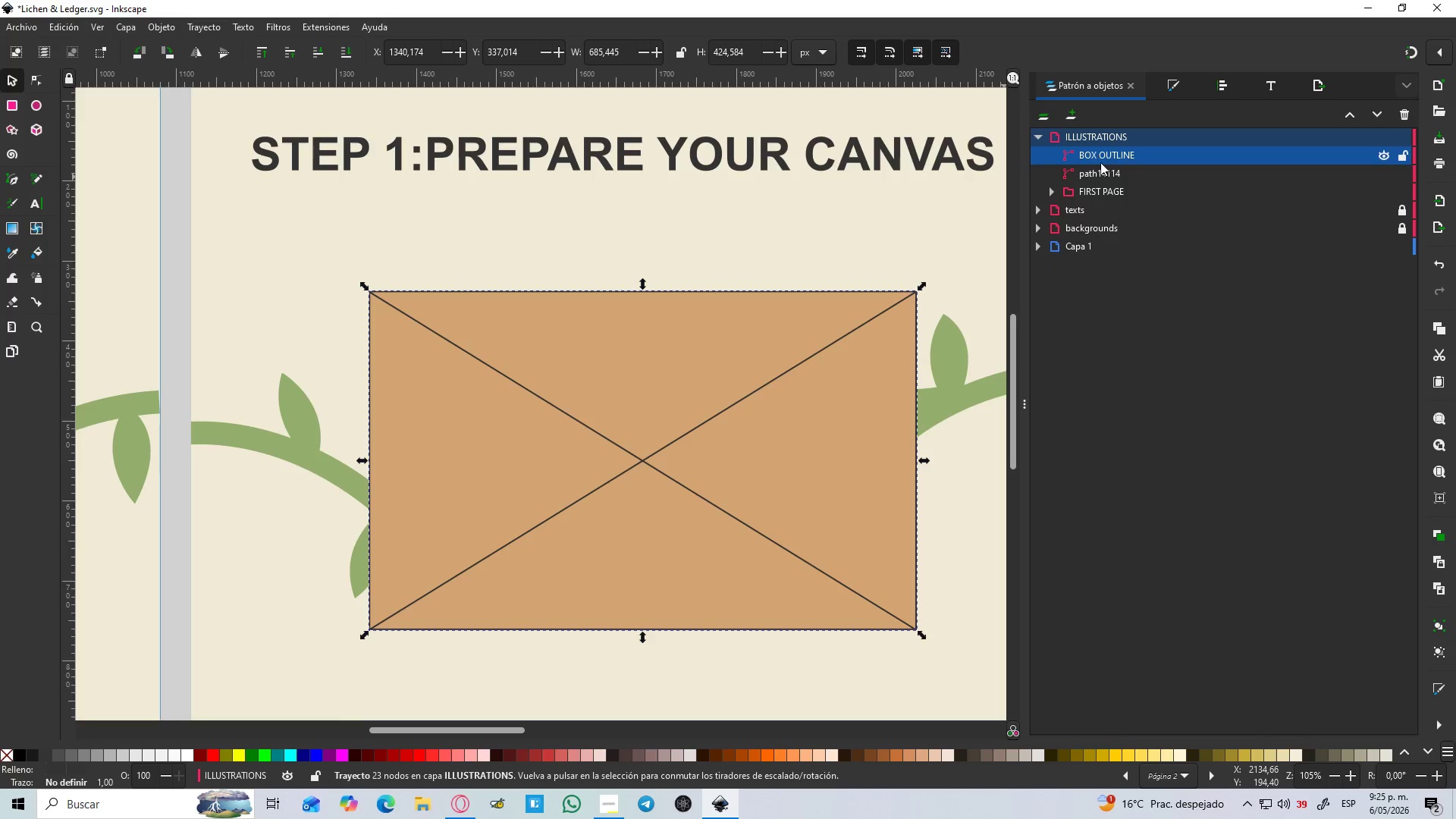 
left_click([1101, 172])
 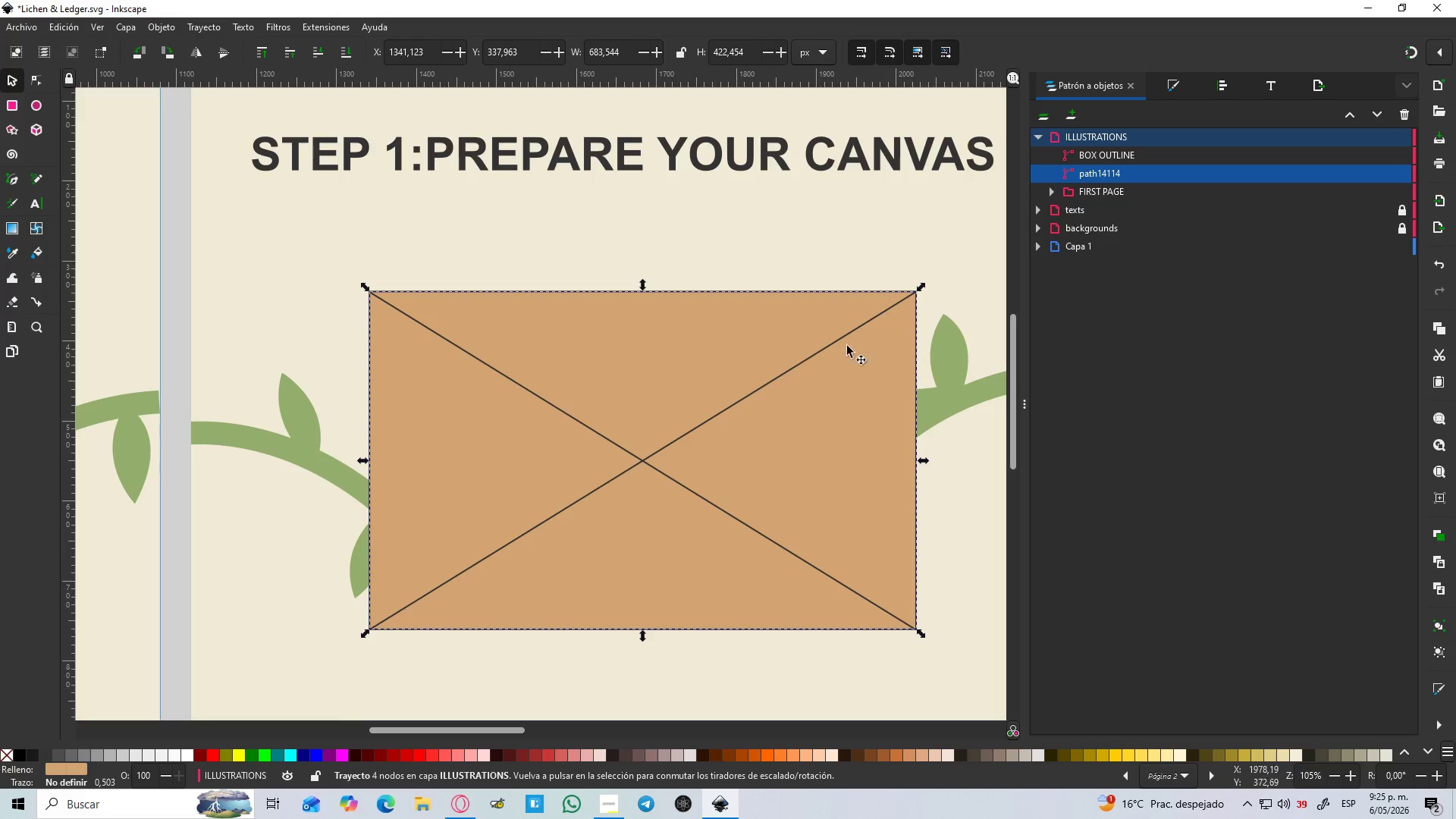 
left_click_drag(start_coordinate=[779, 416], to_coordinate=[714, 265])
 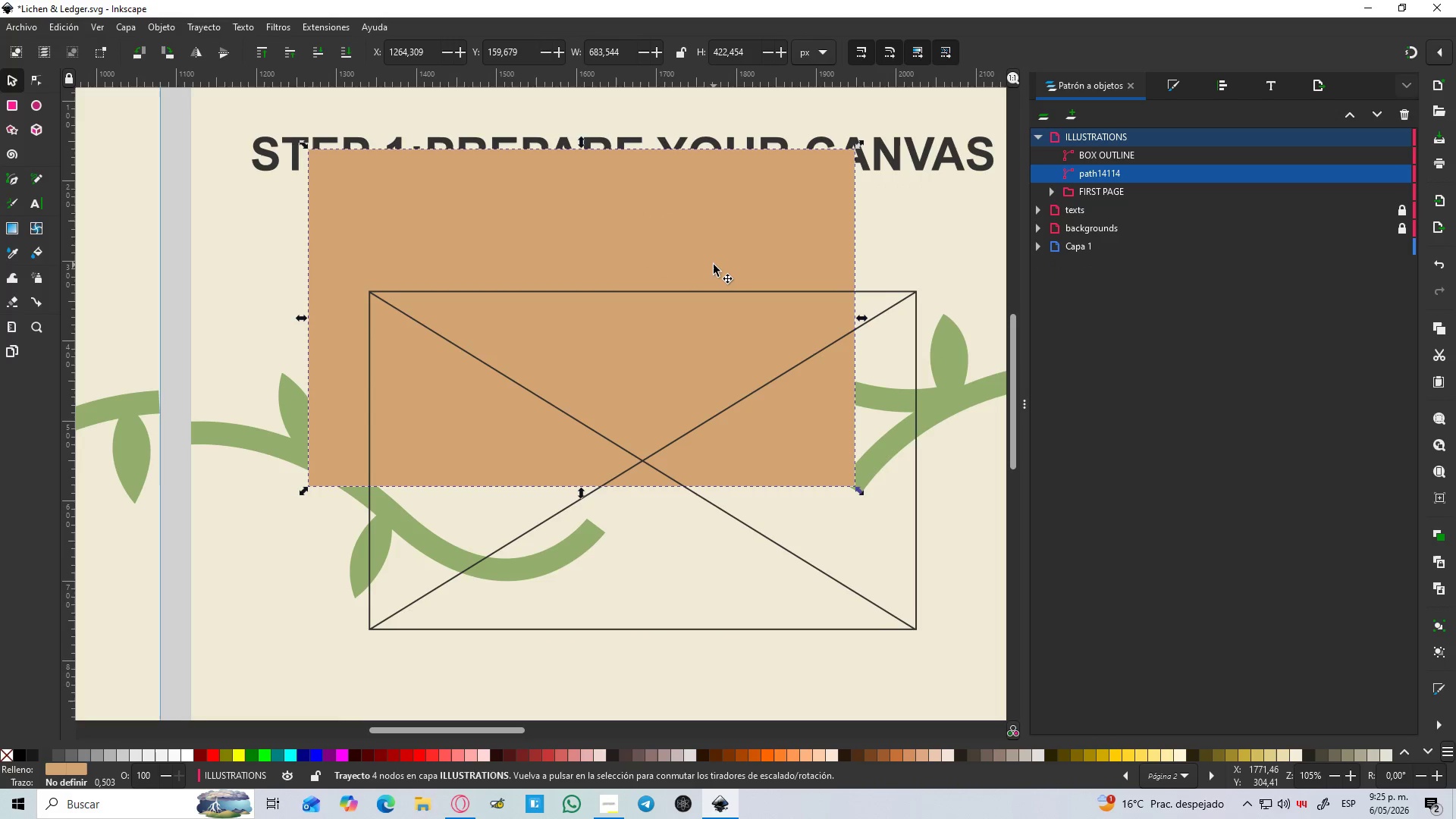 
key(Control+Z)
 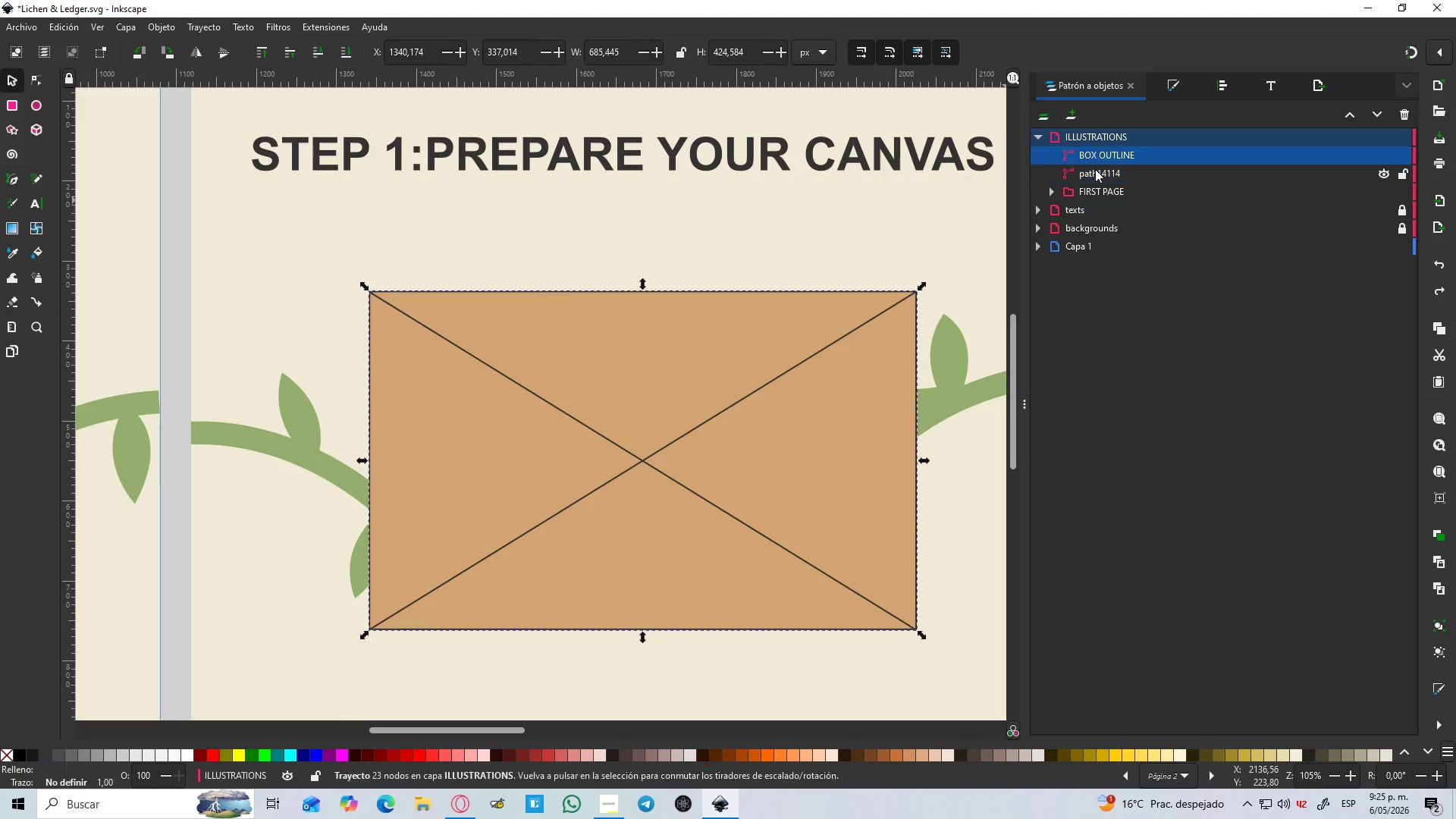 
double_click([1096, 171])
 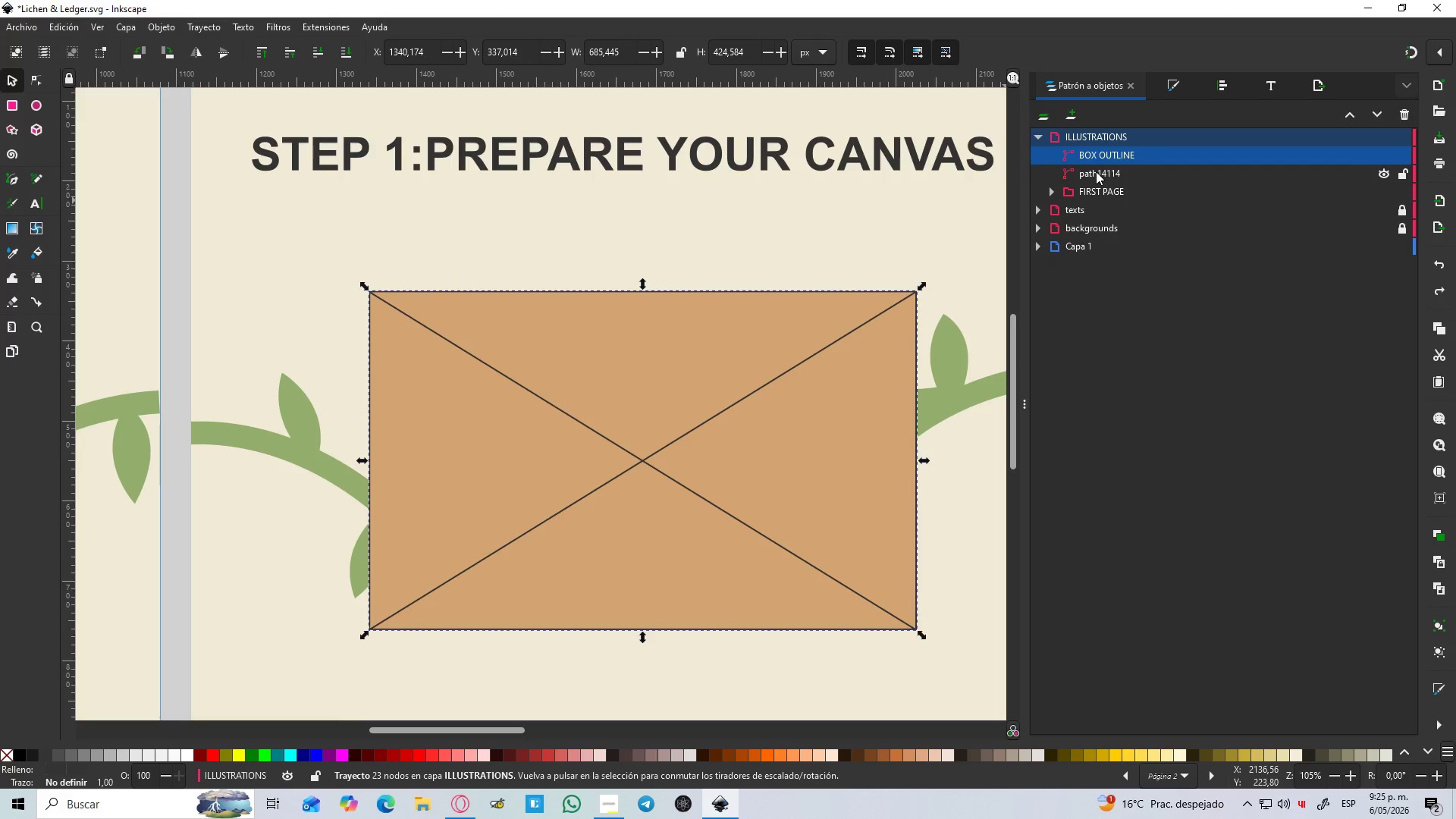 
triple_click([1096, 171])
 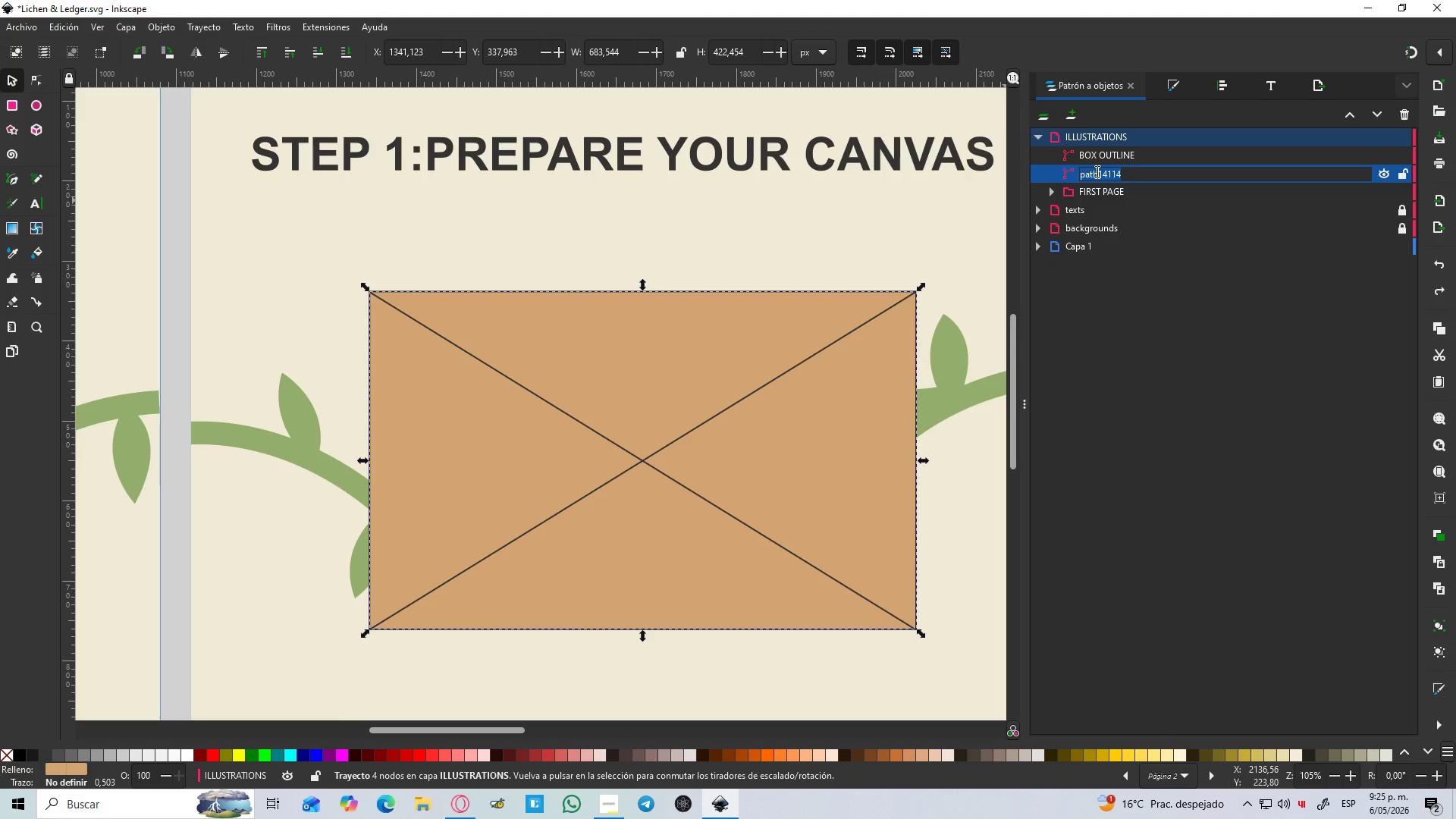 
type(PRINCIAPL COLOR)
 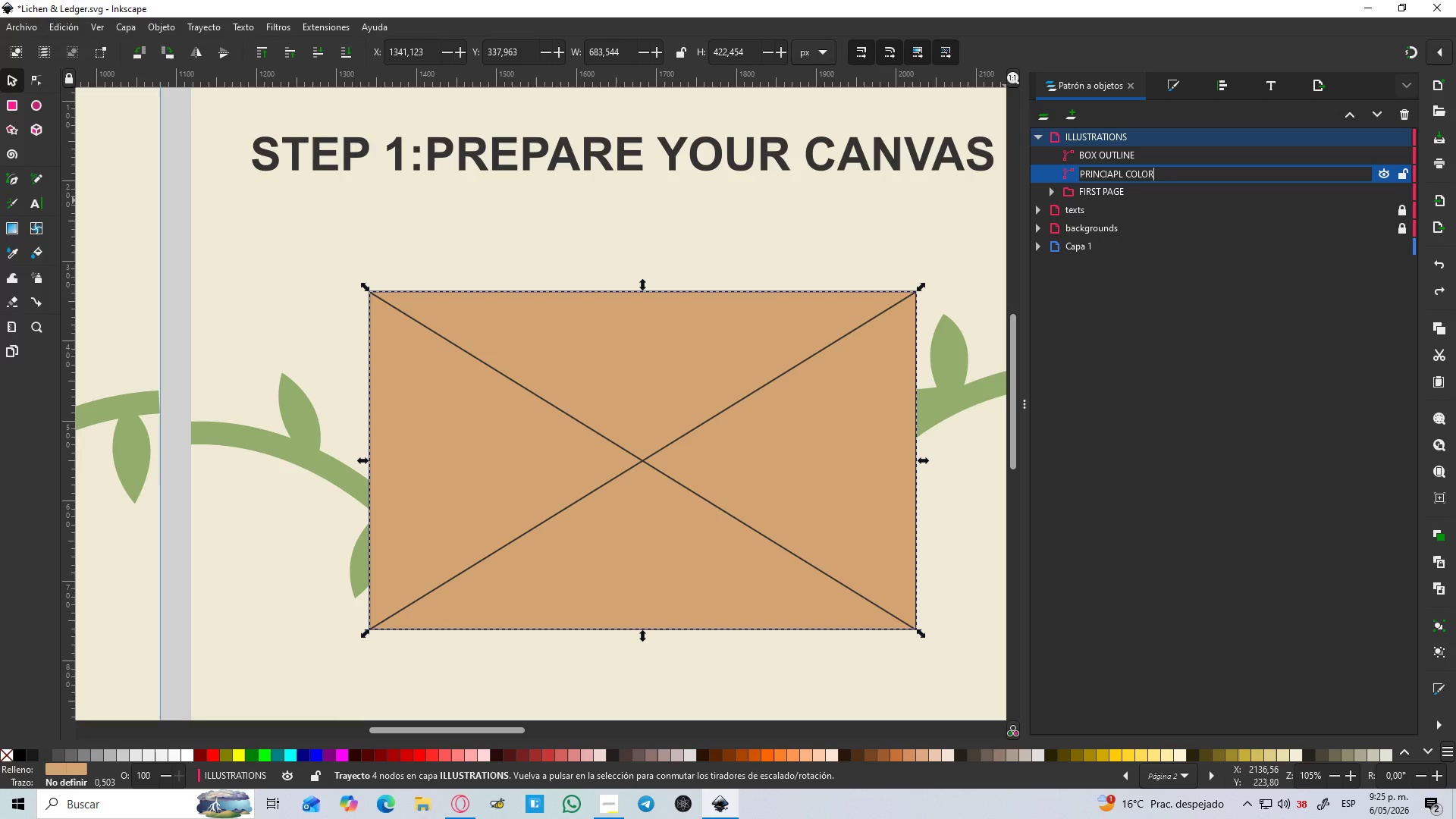 
key(Enter)
 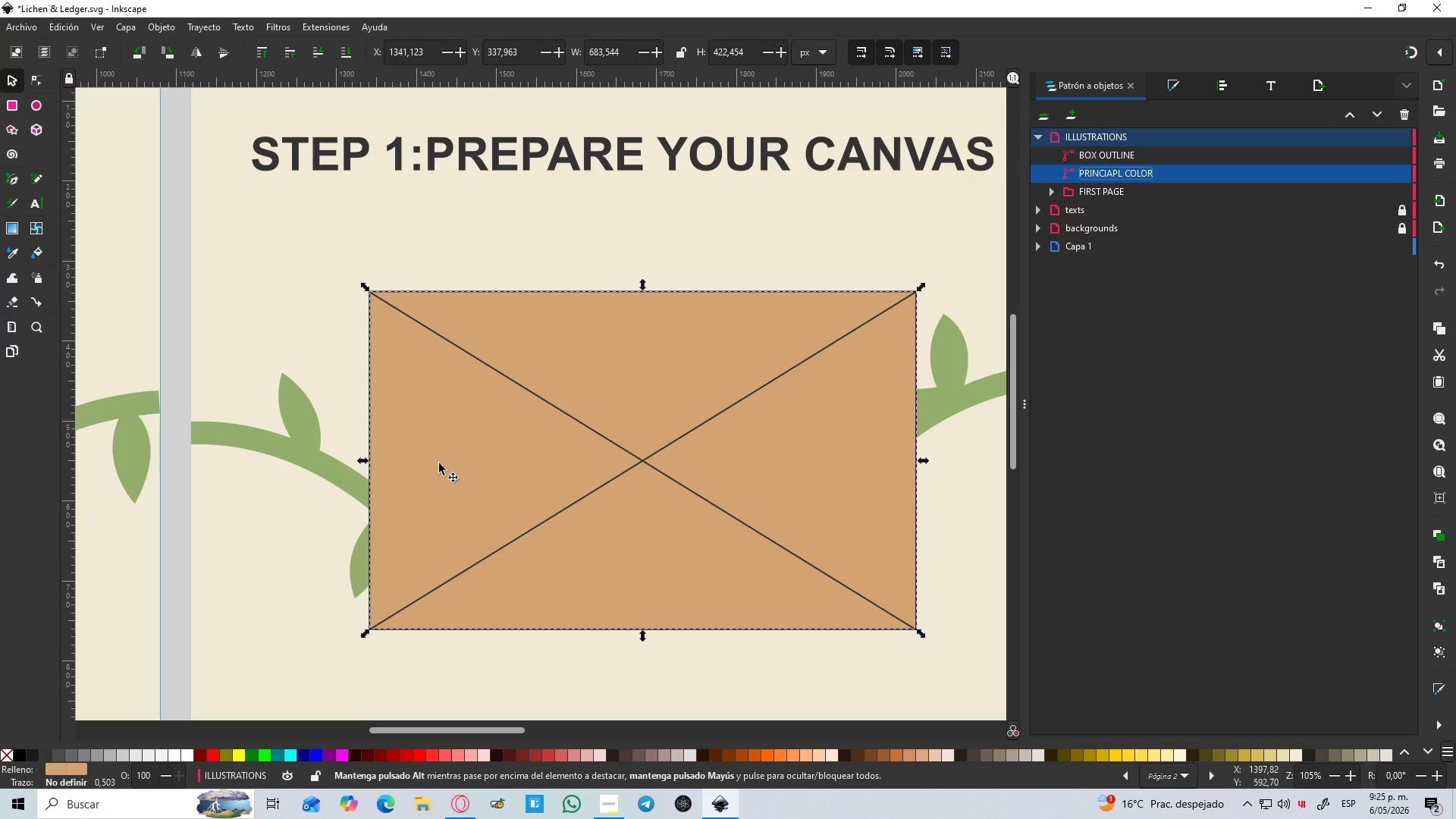 
hold_key(key=ControlLeft, duration=0.55)
 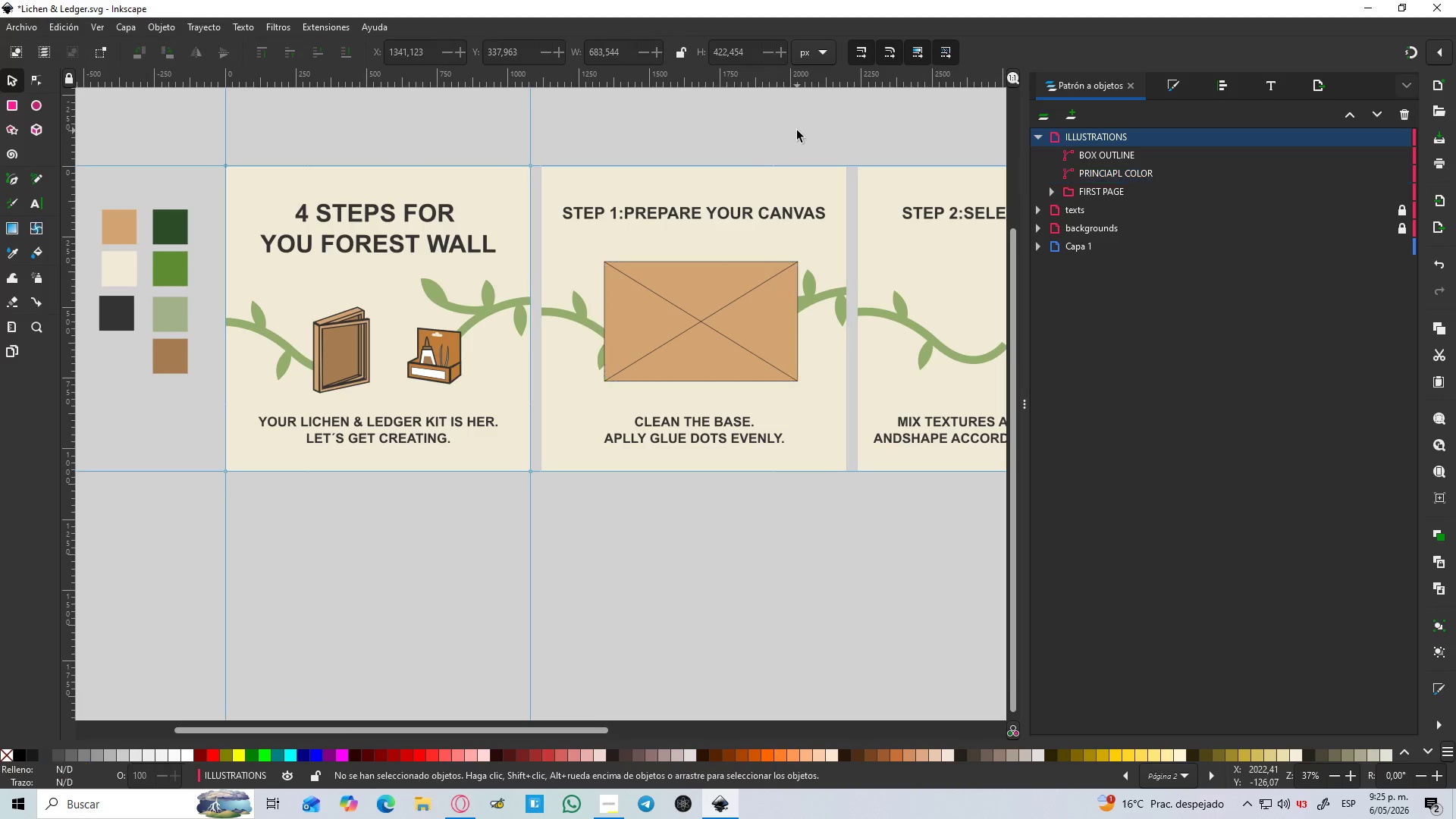 
hold_key(key=ControlLeft, duration=1.36)
 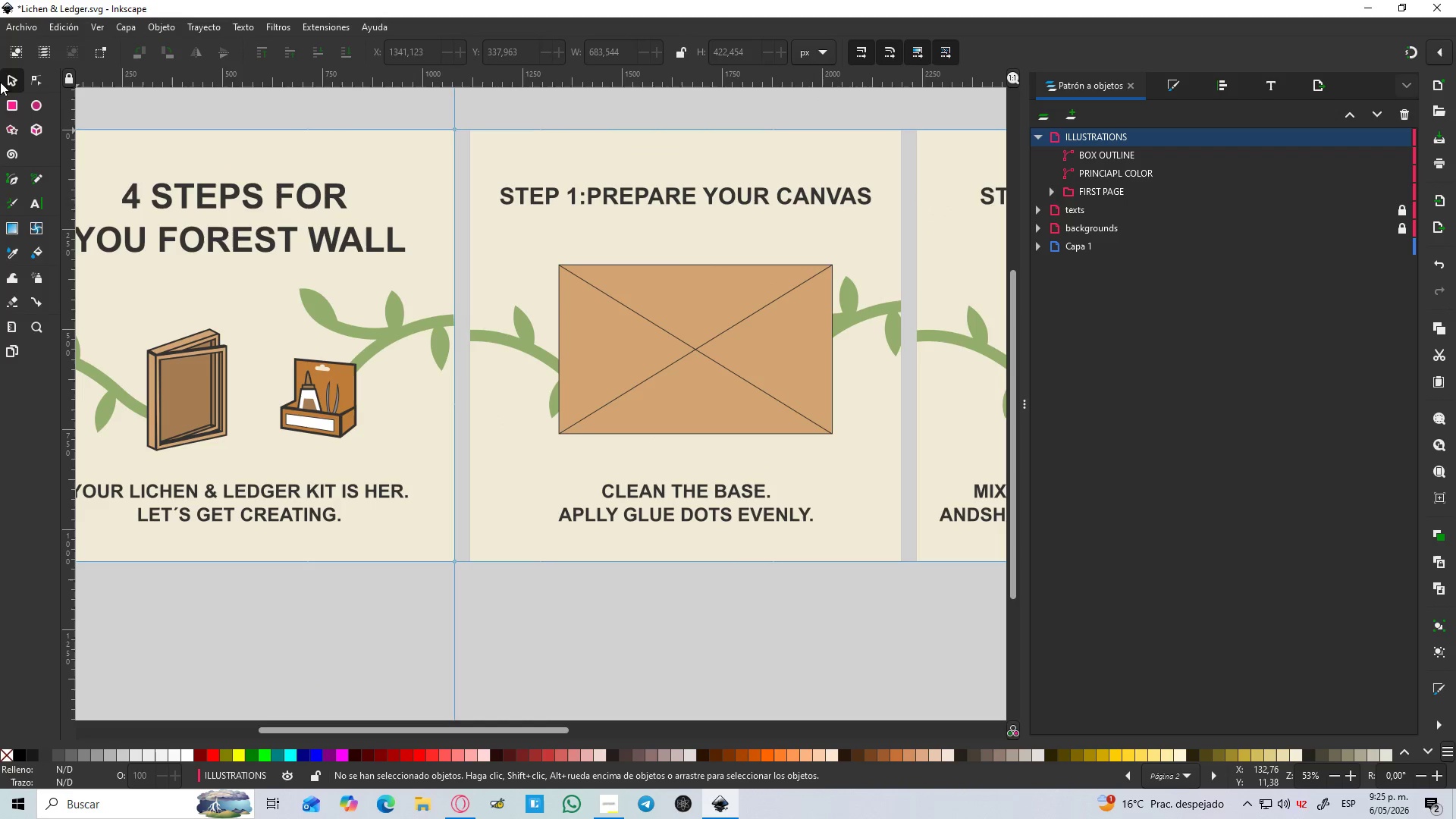 
scroll: coordinate [733, 245], scroll_direction: down, amount: 2.0
 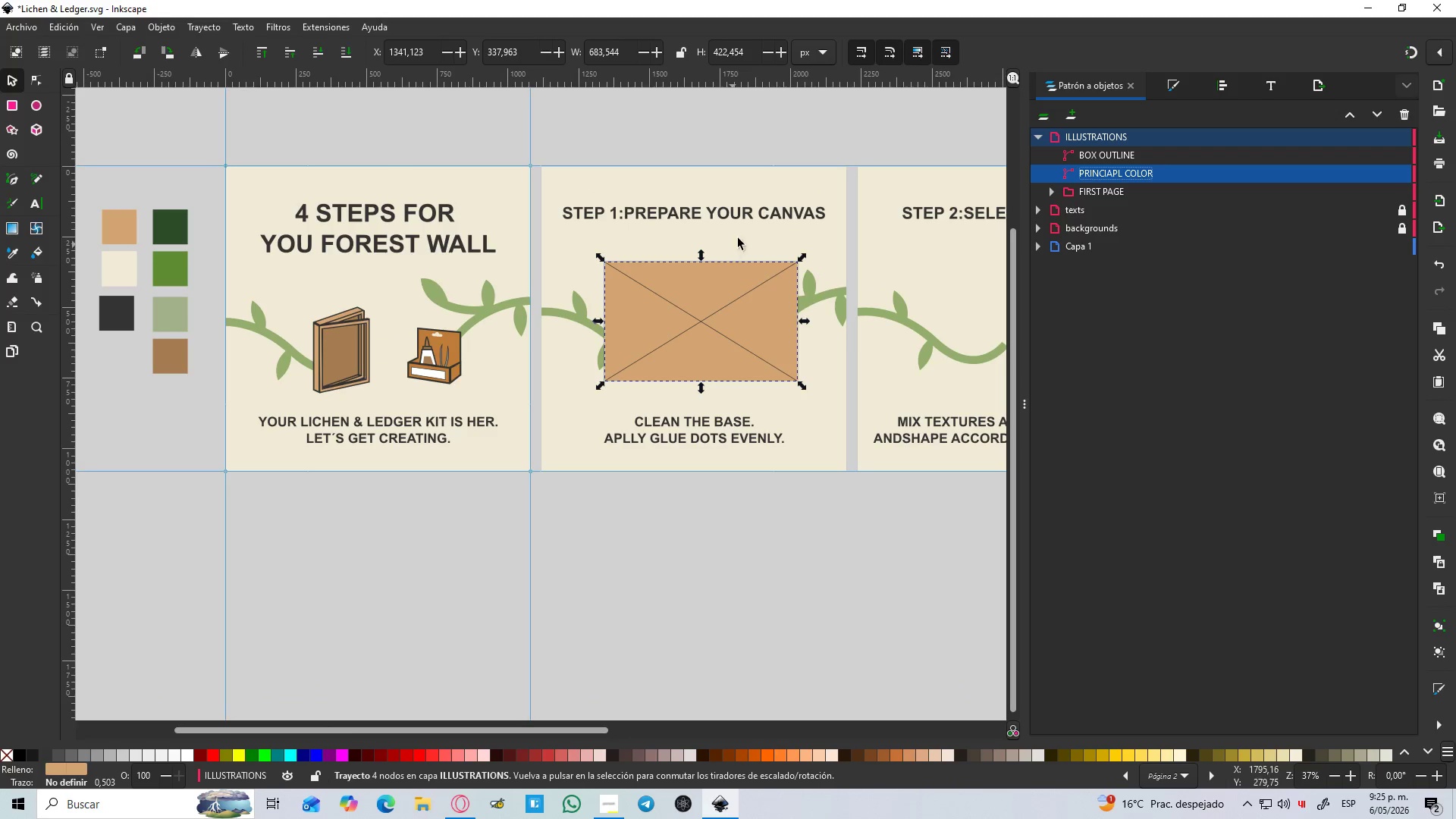 
left_click([797, 130])
 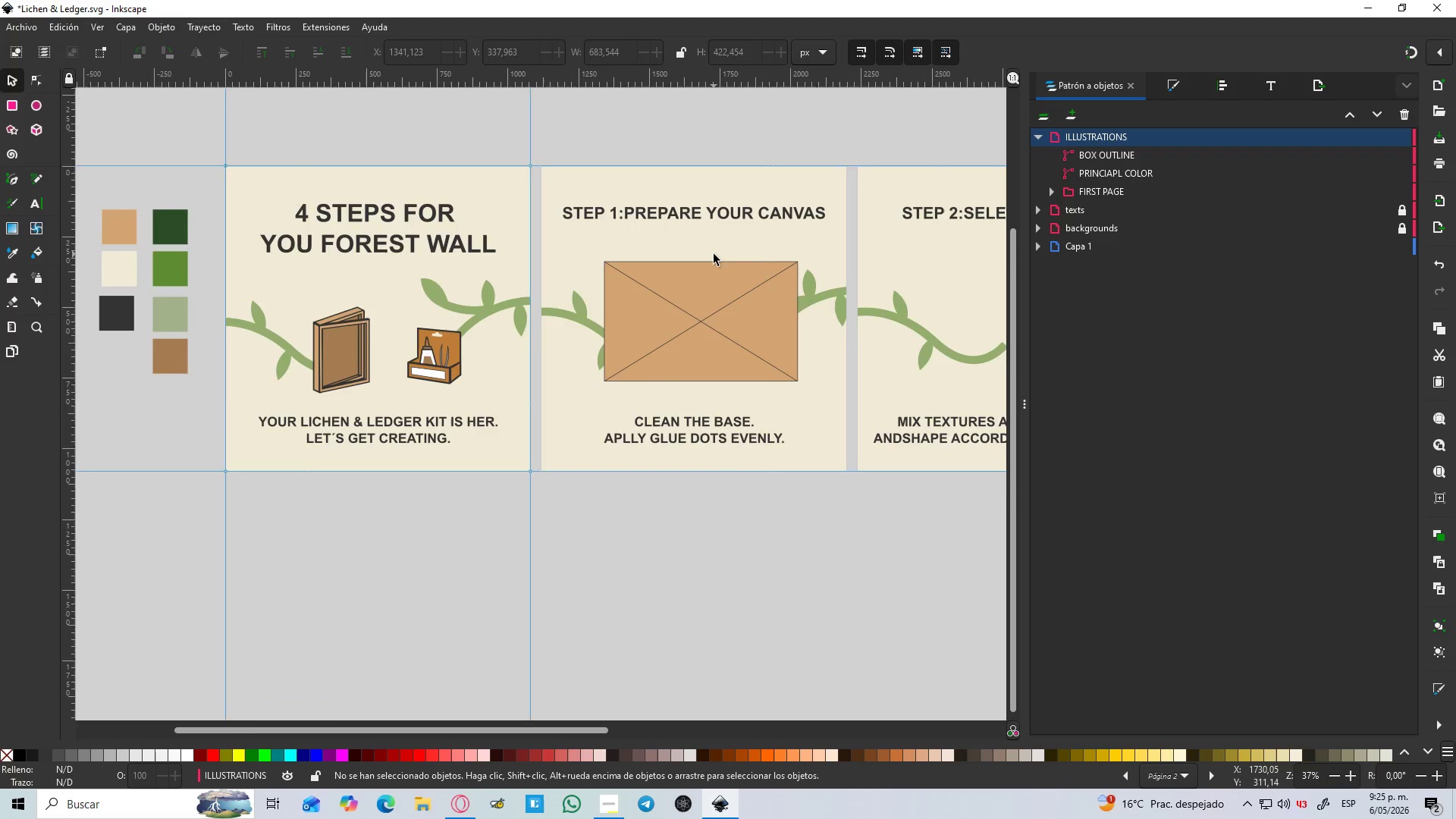 
scroll: coordinate [714, 254], scroll_direction: up, amount: 1.0
 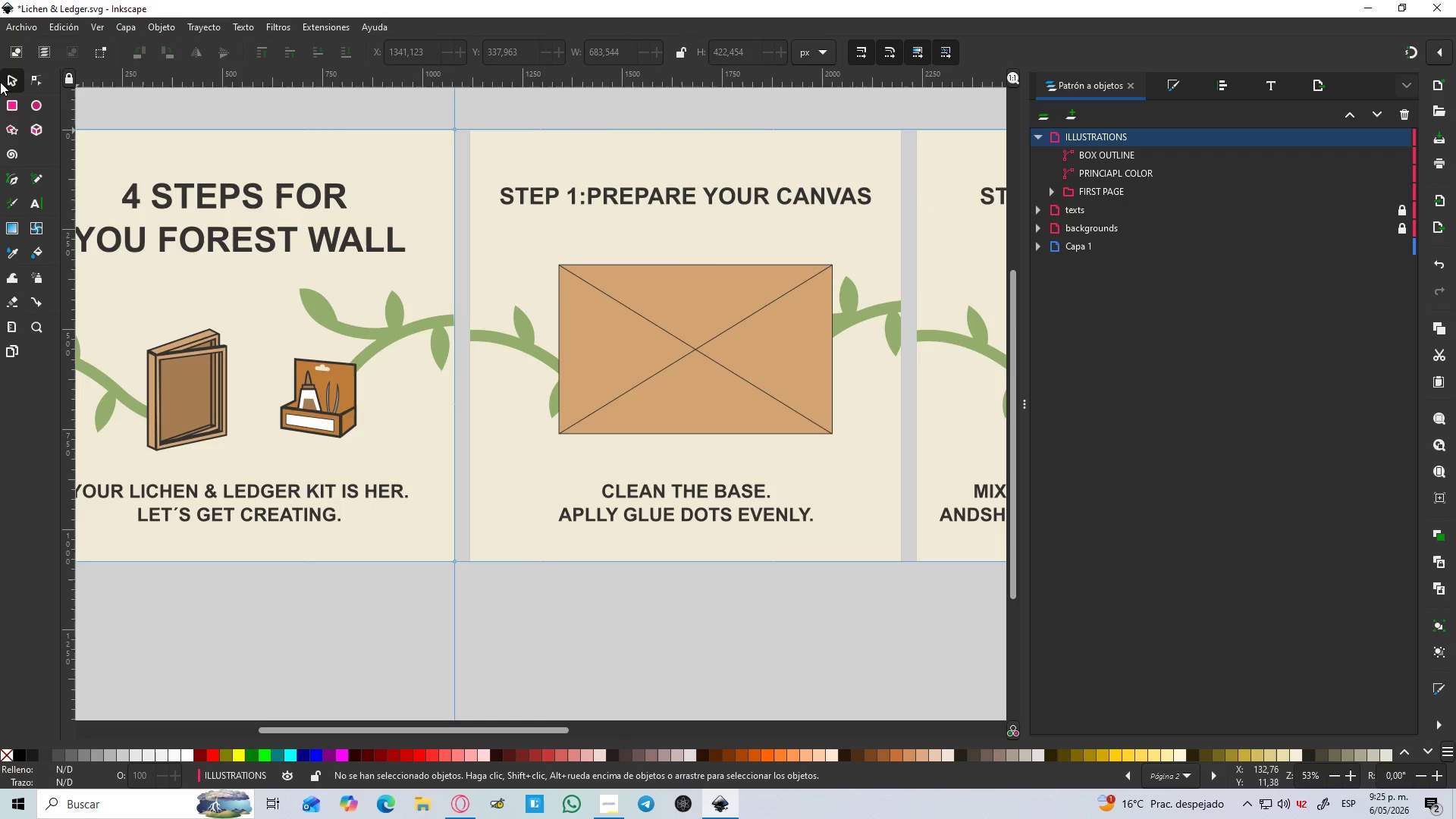 
left_click([5, 102])
 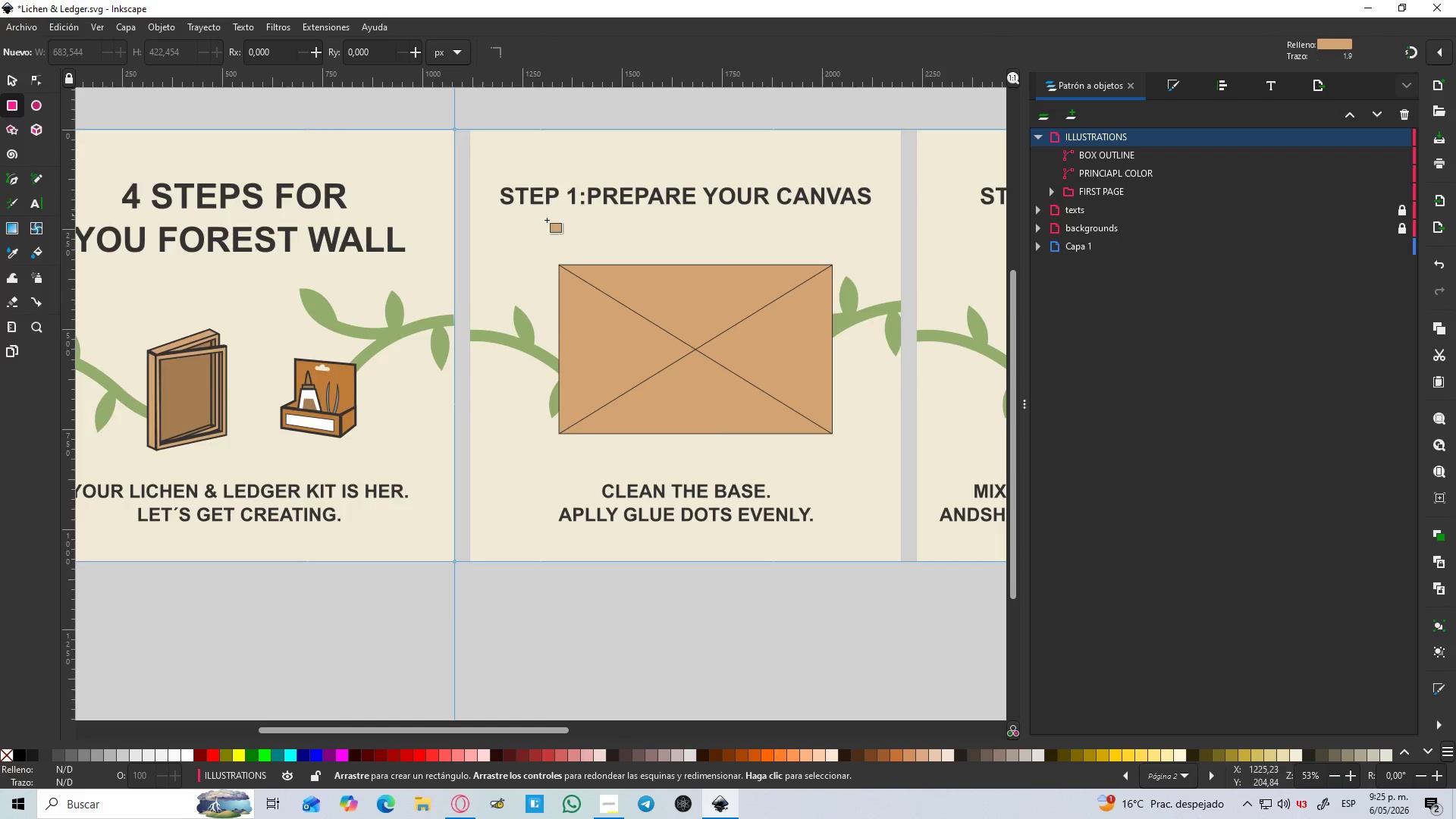 
hold_key(key=ControlLeft, duration=0.39)
 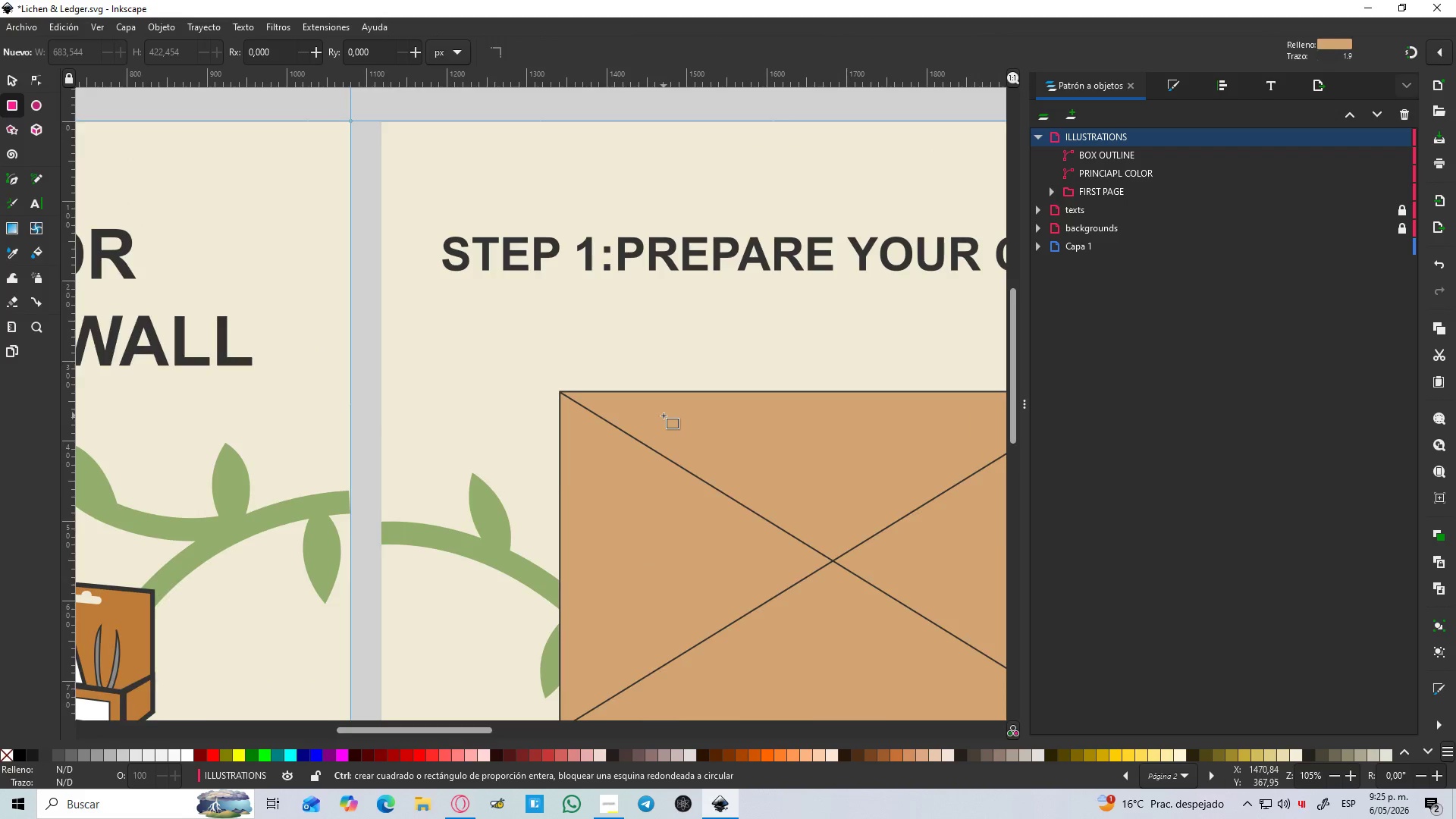 
key(Control+ControlLeft)
 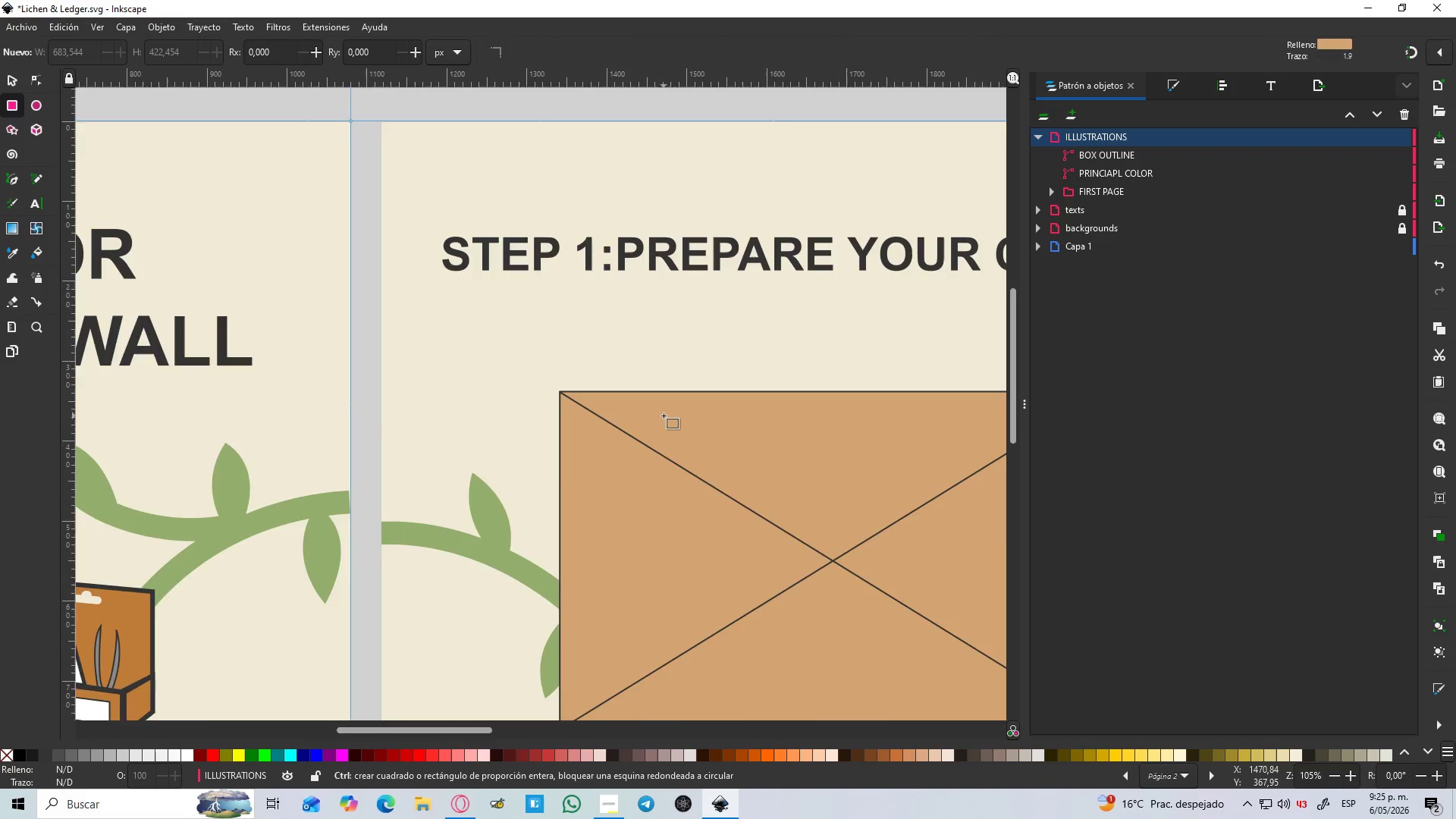 
scroll: coordinate [561, 271], scroll_direction: up, amount: 3.0
 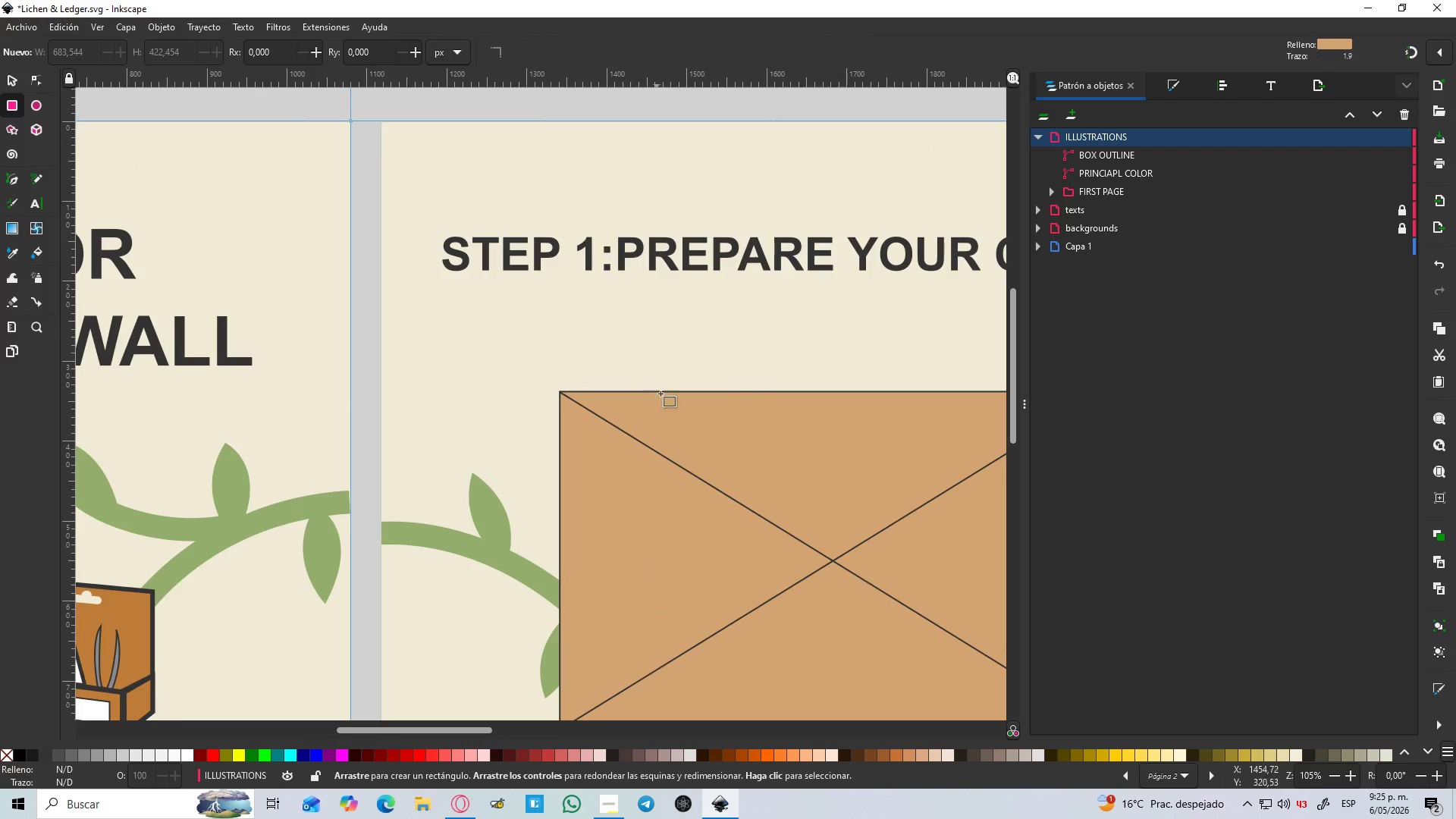 
scroll: coordinate [664, 416], scroll_direction: down, amount: 2.0
 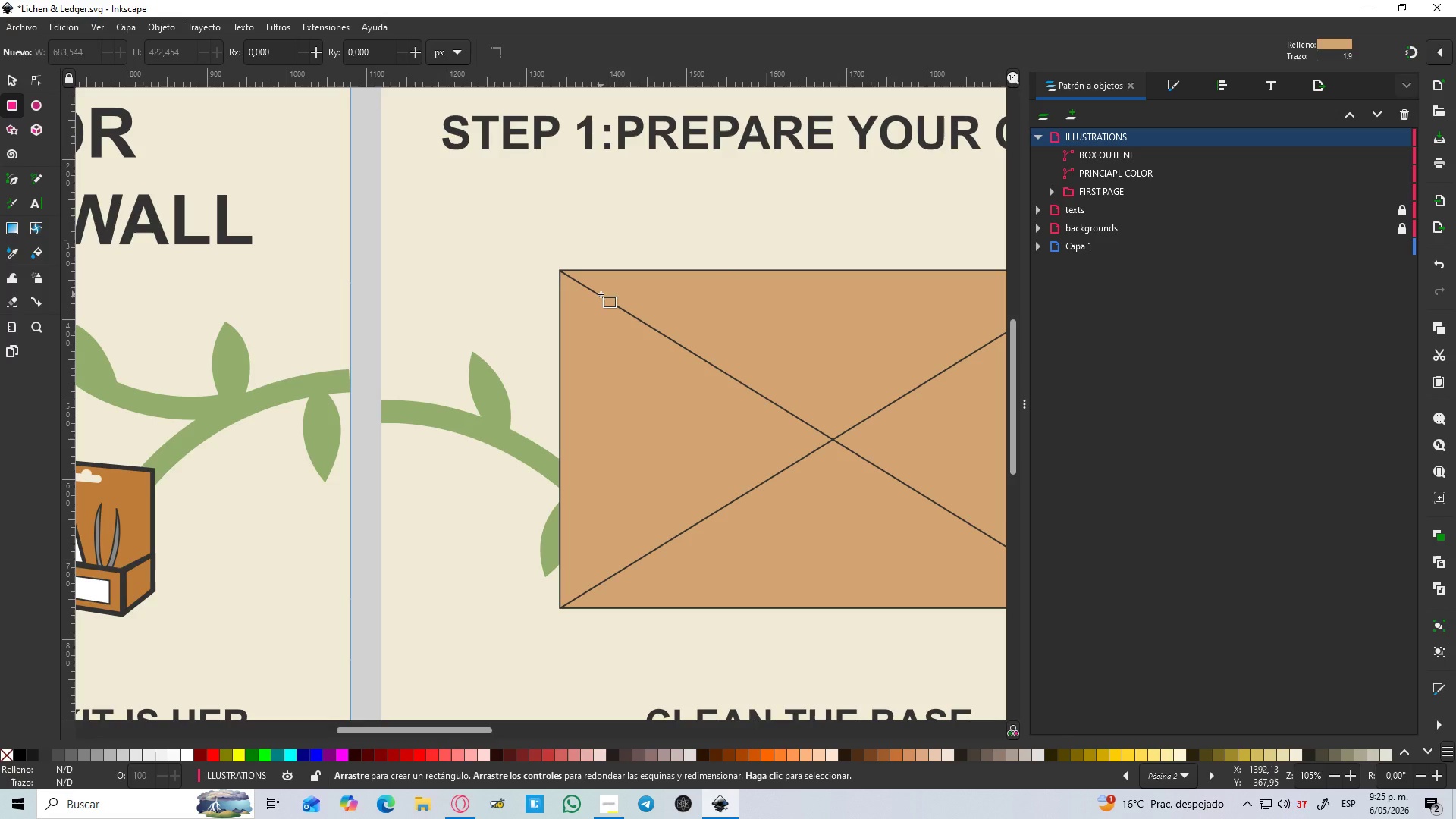 
left_click_drag(start_coordinate=[601, 294], to_coordinate=[1018, 581])
 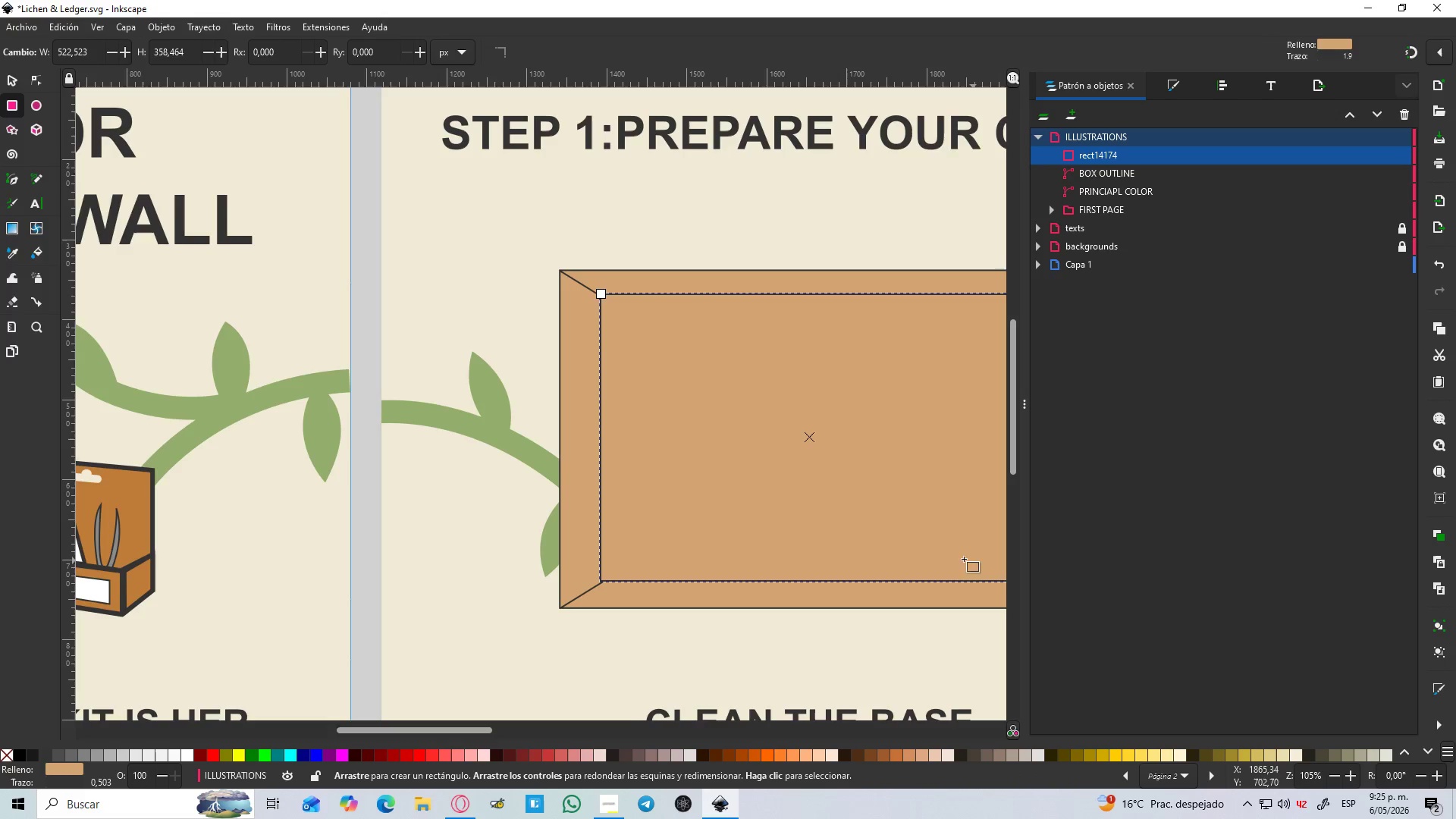 
hold_key(key=Space, duration=0.47)
 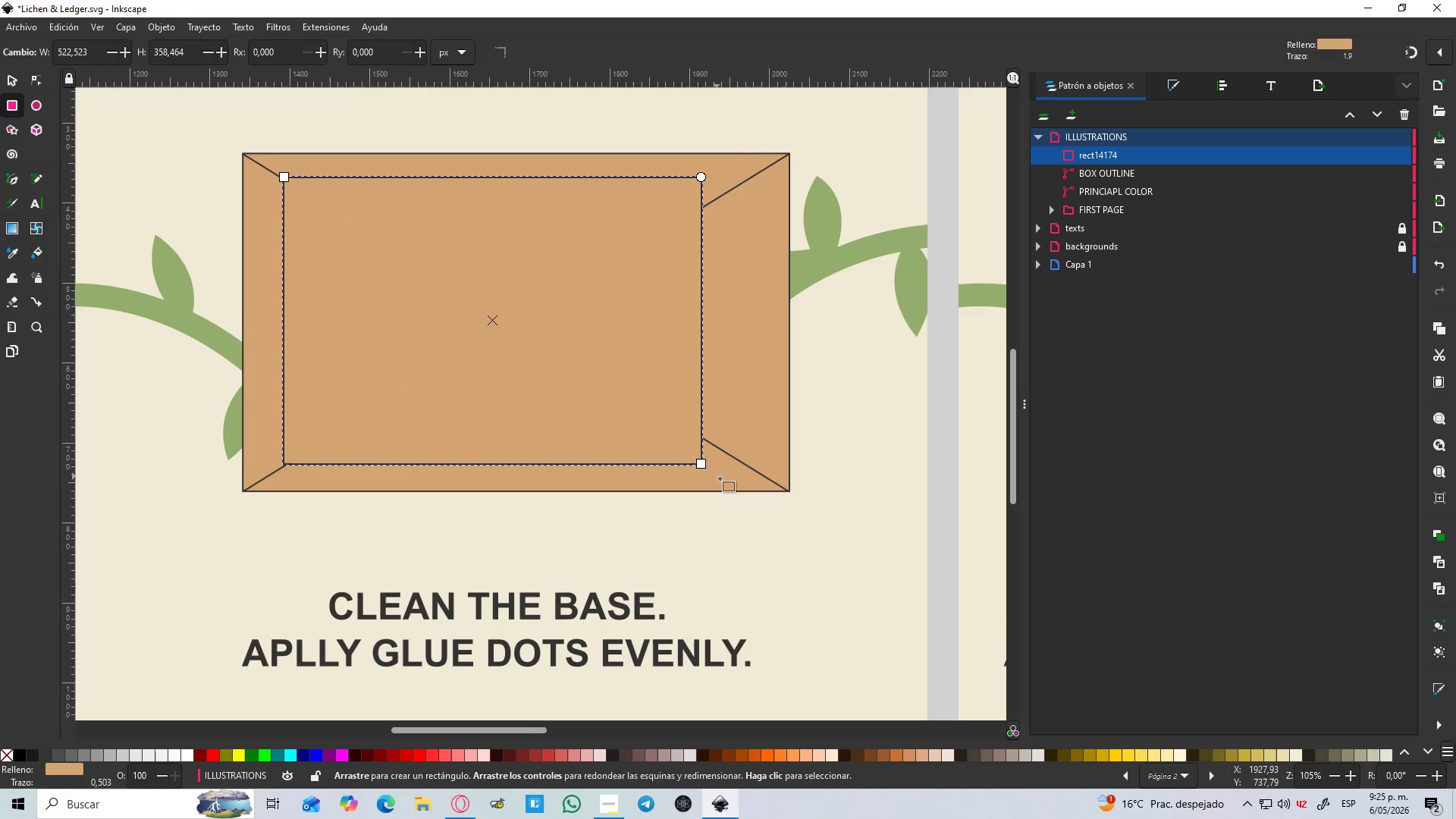 
hold_key(key=ControlLeft, duration=0.5)
scroll: coordinate [720, 480], scroll_direction: up, amount: 3.0
 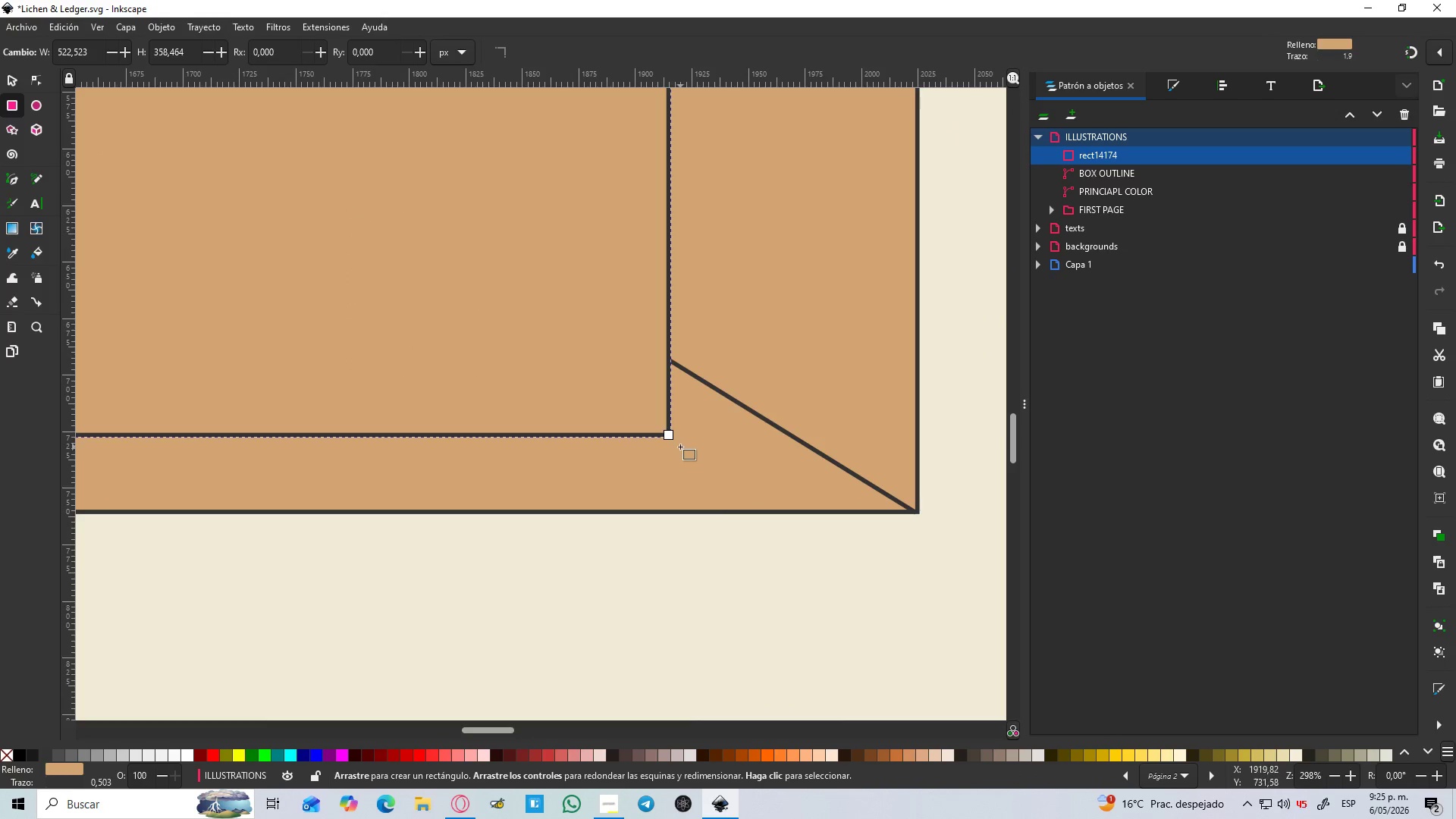 
key(S)
 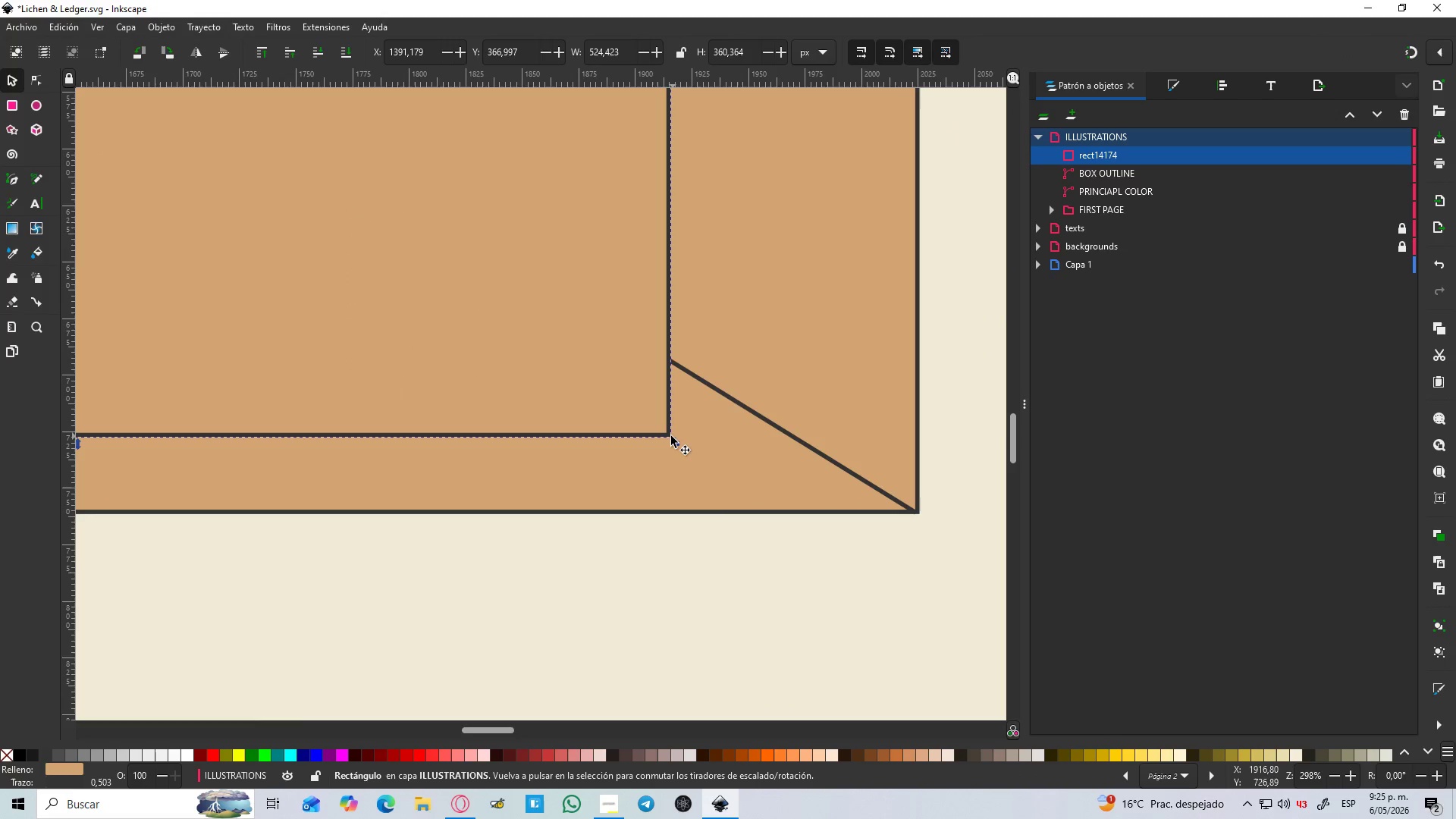 
left_click([670, 436])
 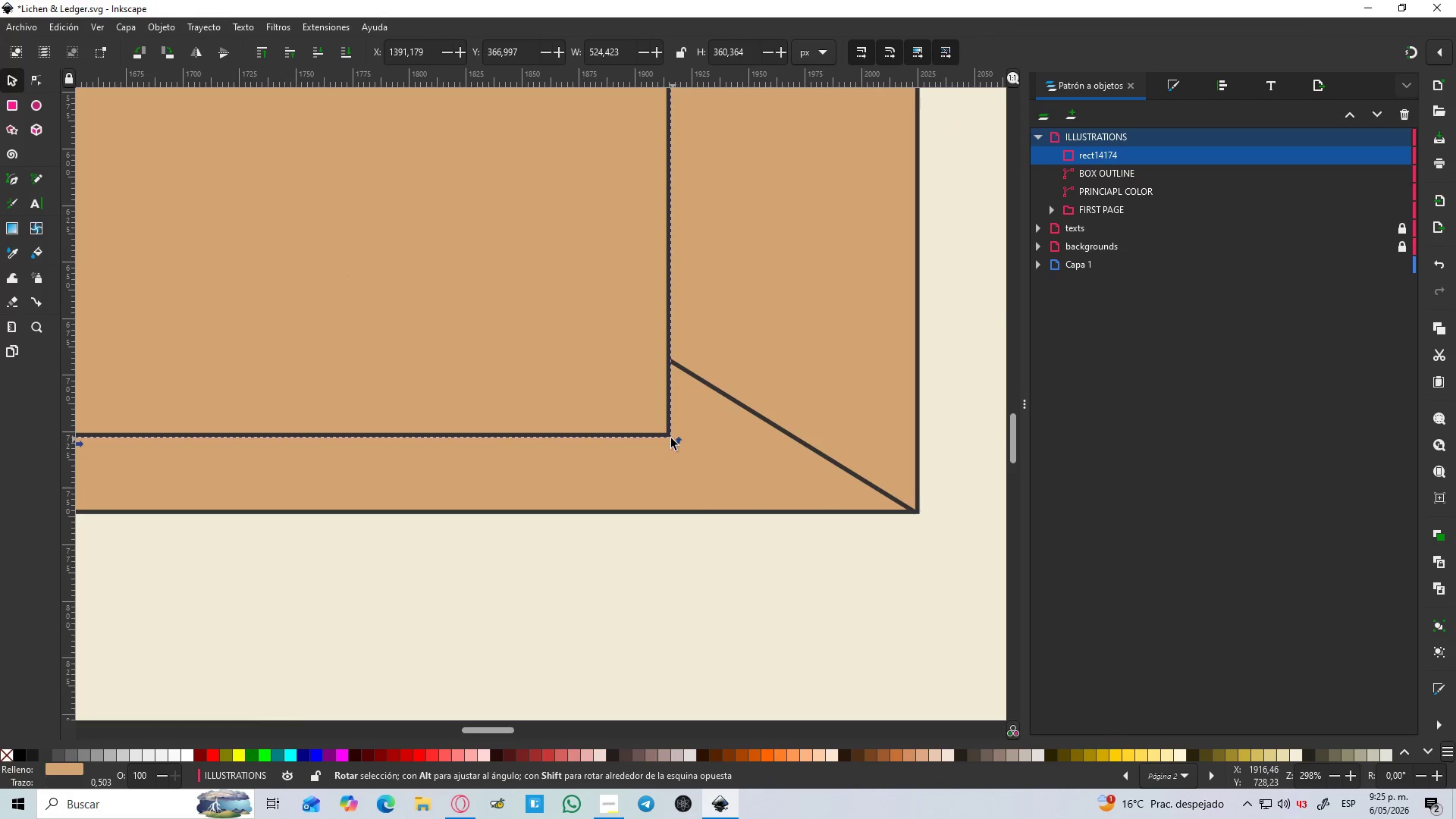 
key(S)
 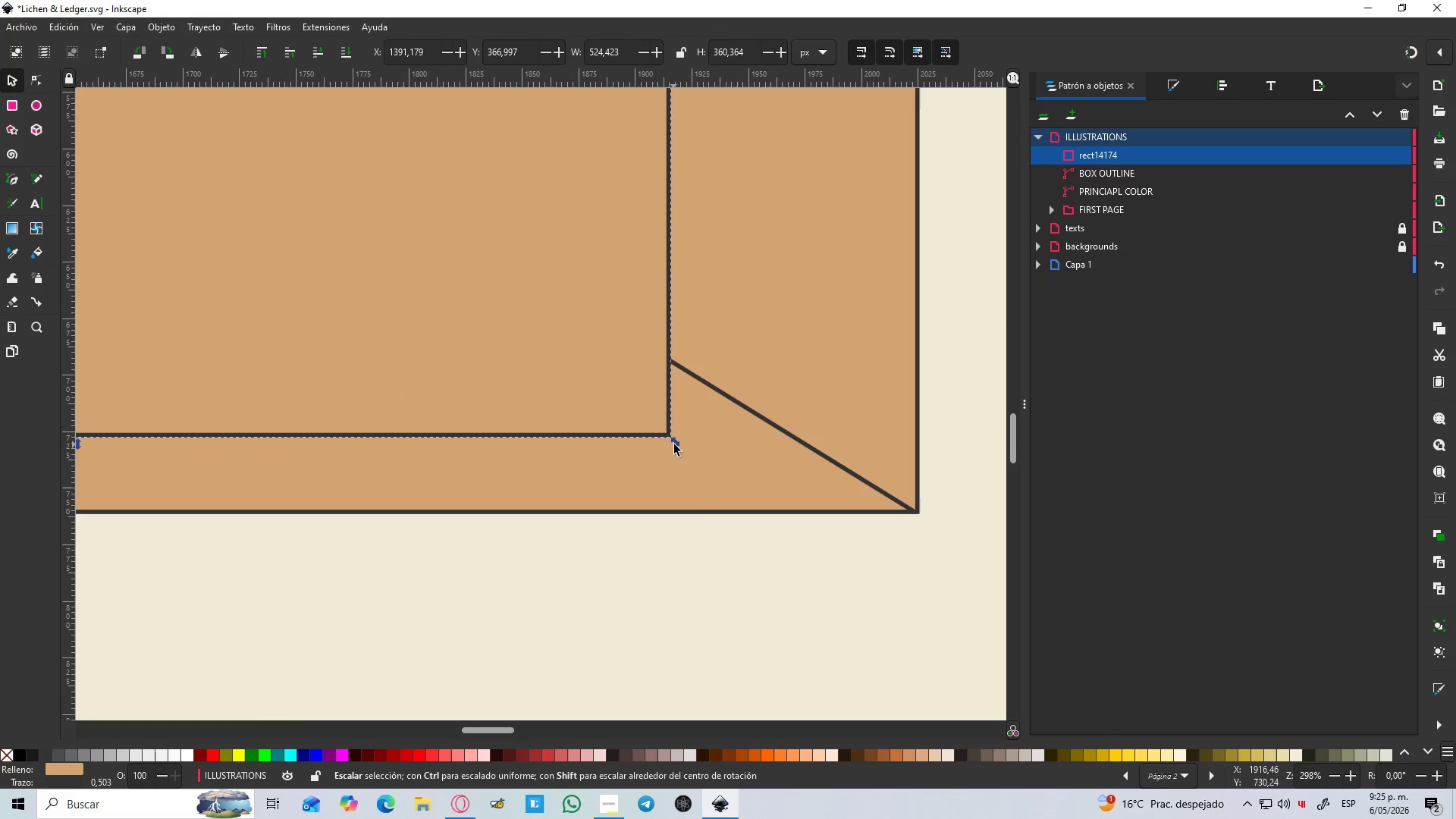 
left_click_drag(start_coordinate=[675, 445], to_coordinate=[789, 441])
 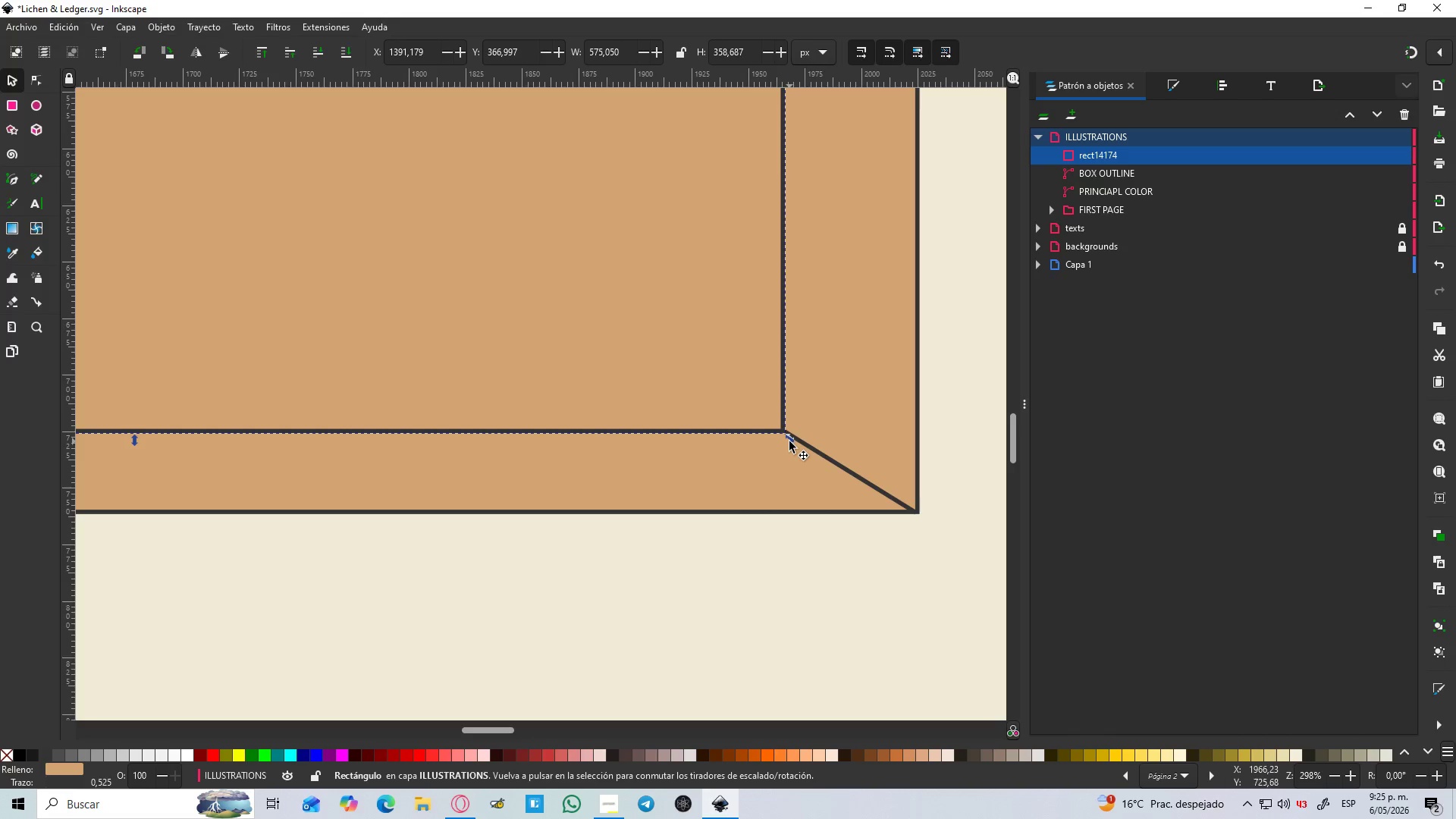 
hold_key(key=ControlLeft, duration=1.52)
scroll: coordinate [788, 441], scroll_direction: down, amount: 5.0
 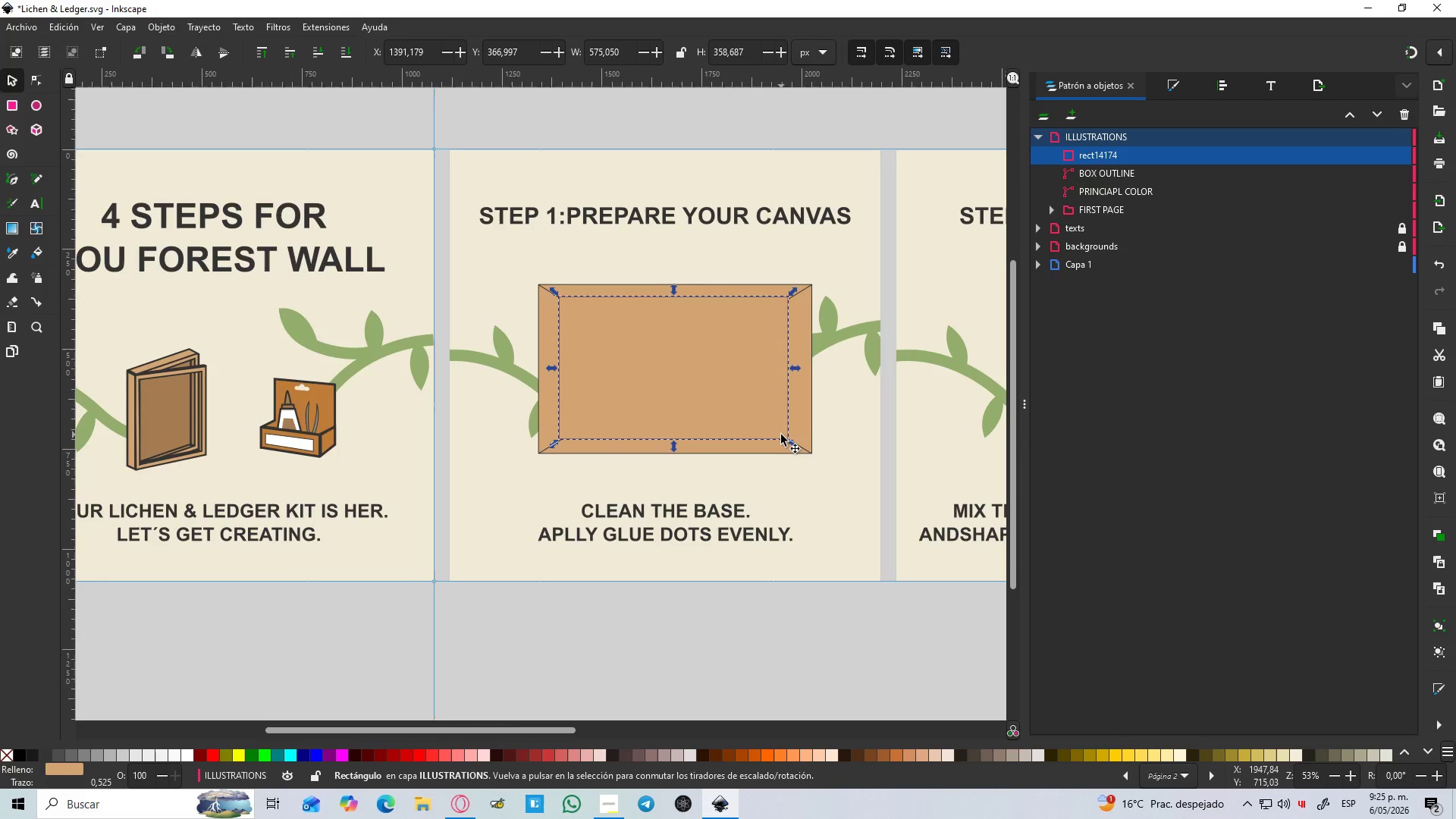 
hold_key(key=ControlLeft, duration=1.36)
 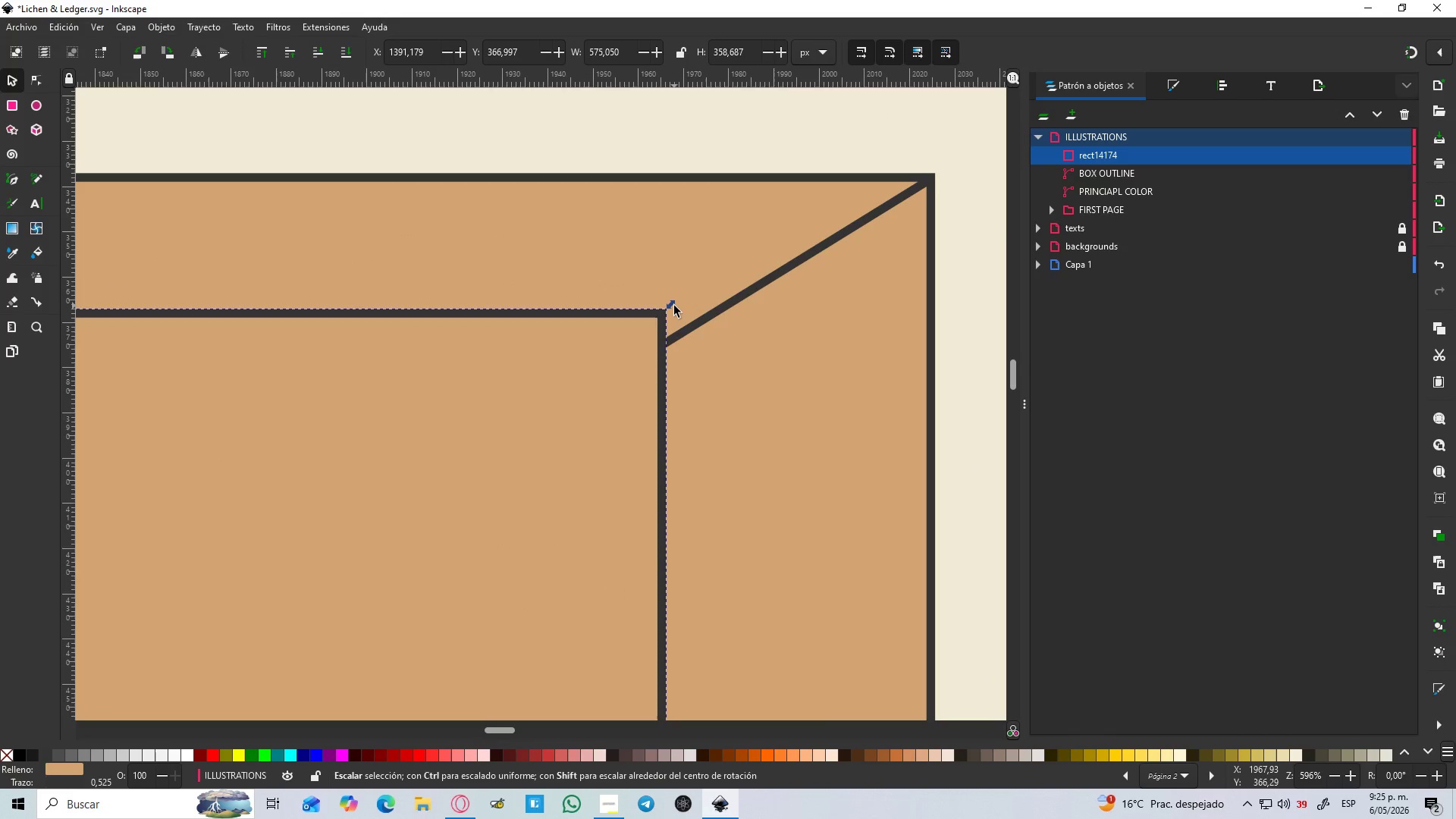 
hold_key(key=ControlLeft, duration=3.3)
 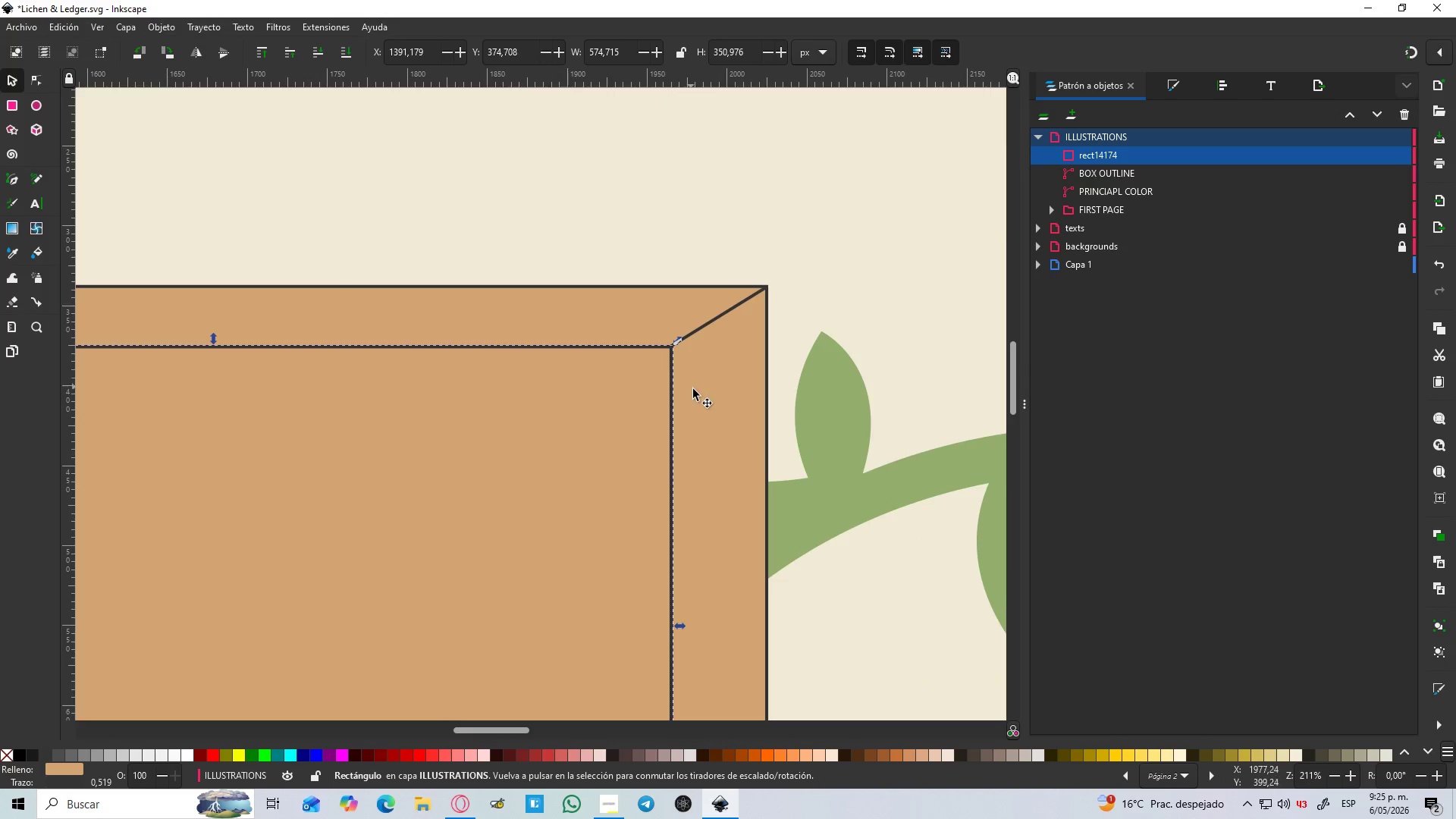 
scroll: coordinate [740, 249], scroll_direction: up, amount: 7.0
 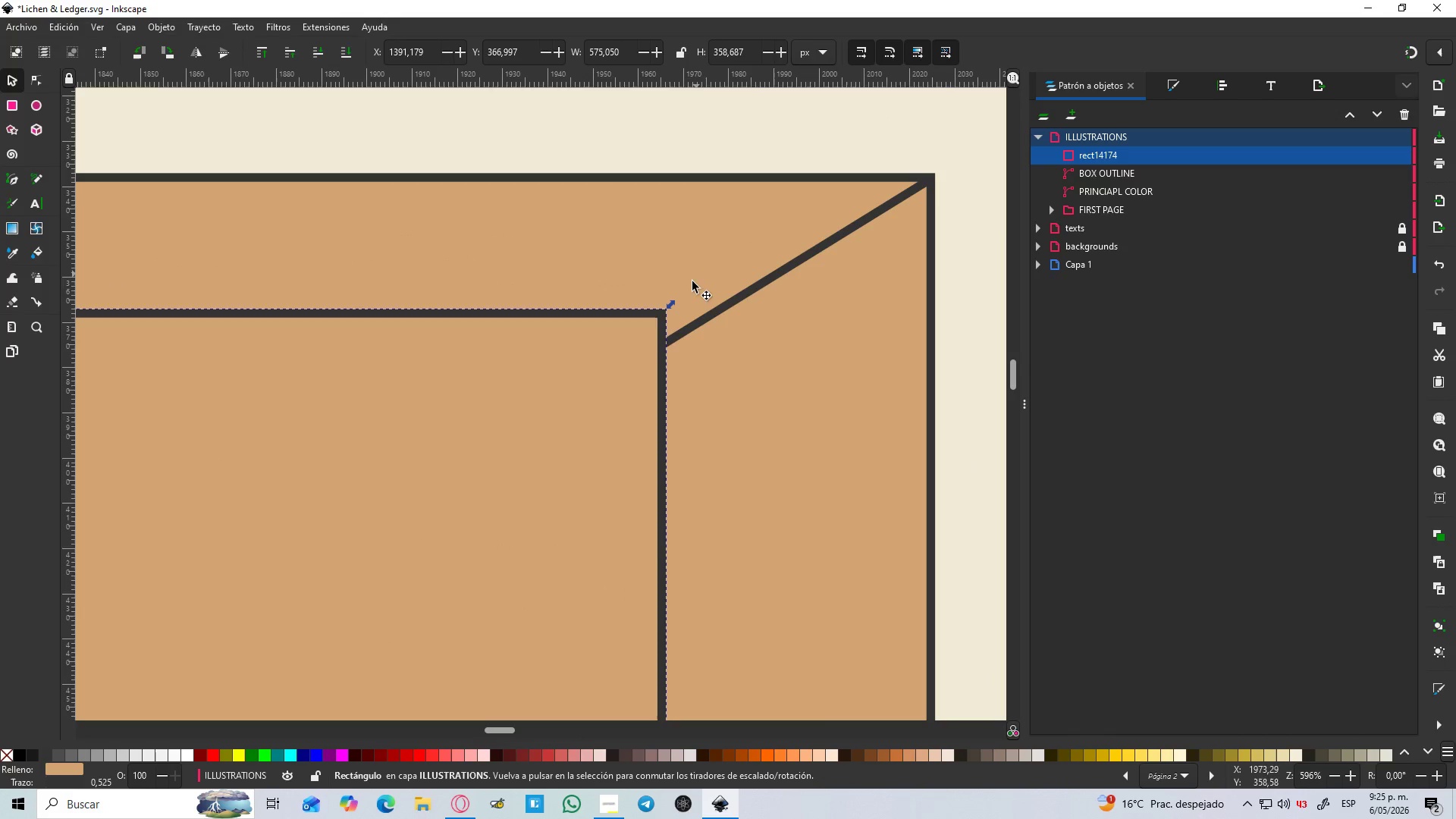 
left_click_drag(start_coordinate=[674, 306], to_coordinate=[673, 340])
 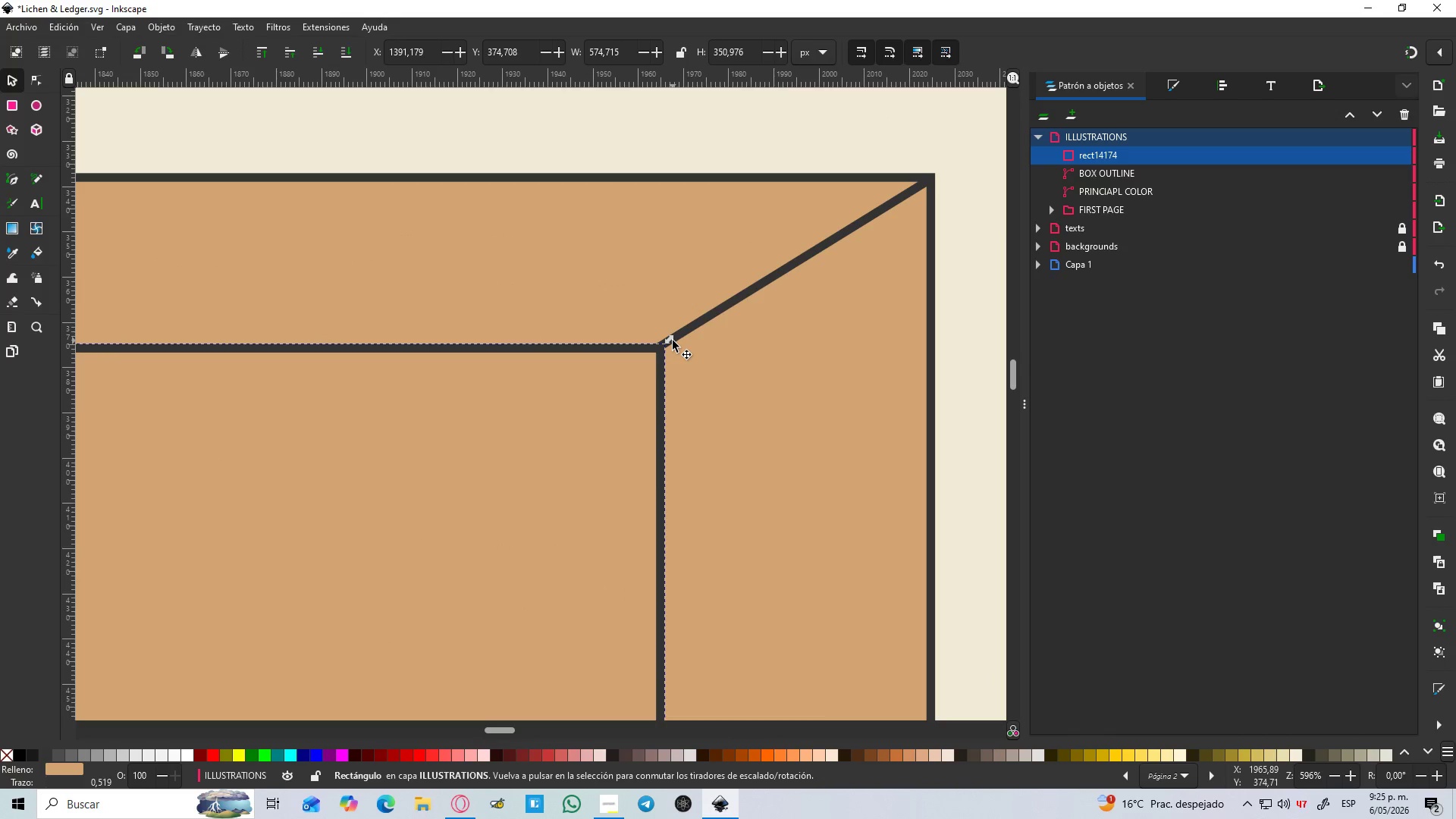 
hold_key(key=ControlLeft, duration=1.5)
scroll: coordinate [694, 398], scroll_direction: down, amount: 9.0
 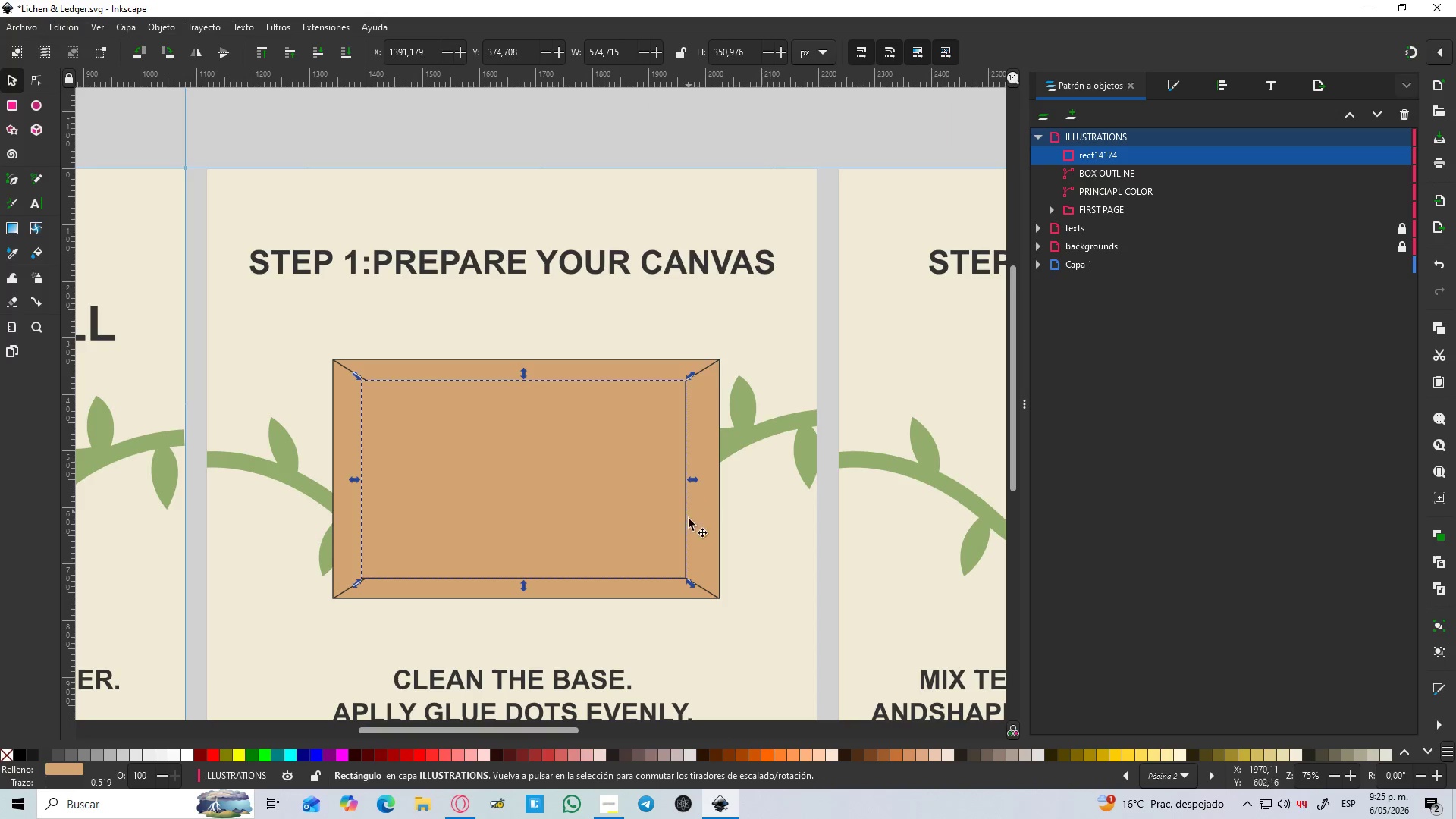 
hold_key(key=ControlLeft, duration=1.52)
 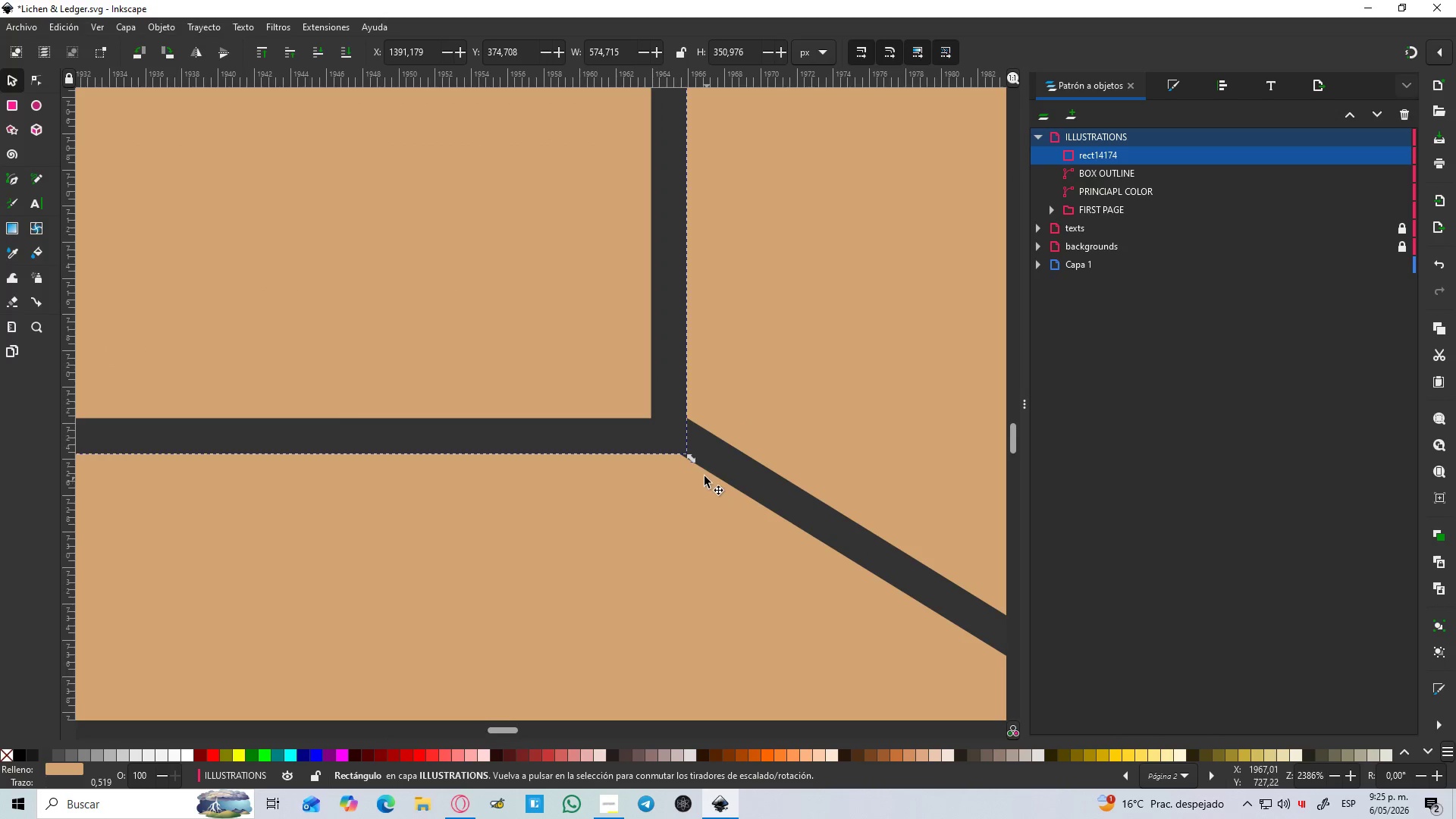 
scroll: coordinate [682, 598], scroll_direction: up, amount: 7.0
 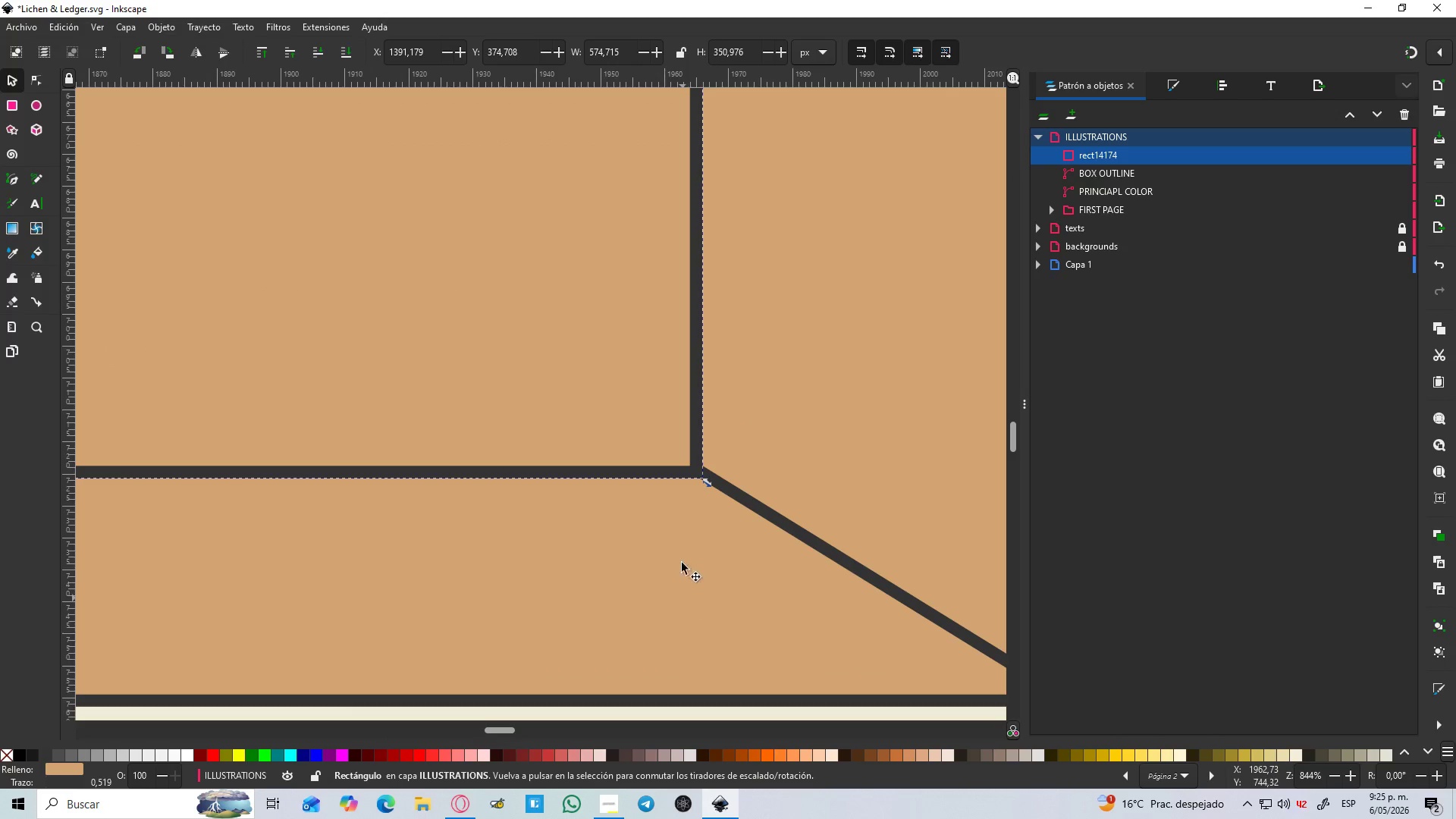 
hold_key(key=ControlLeft, duration=0.69)
scroll: coordinate [711, 492], scroll_direction: up, amount: 3.0
 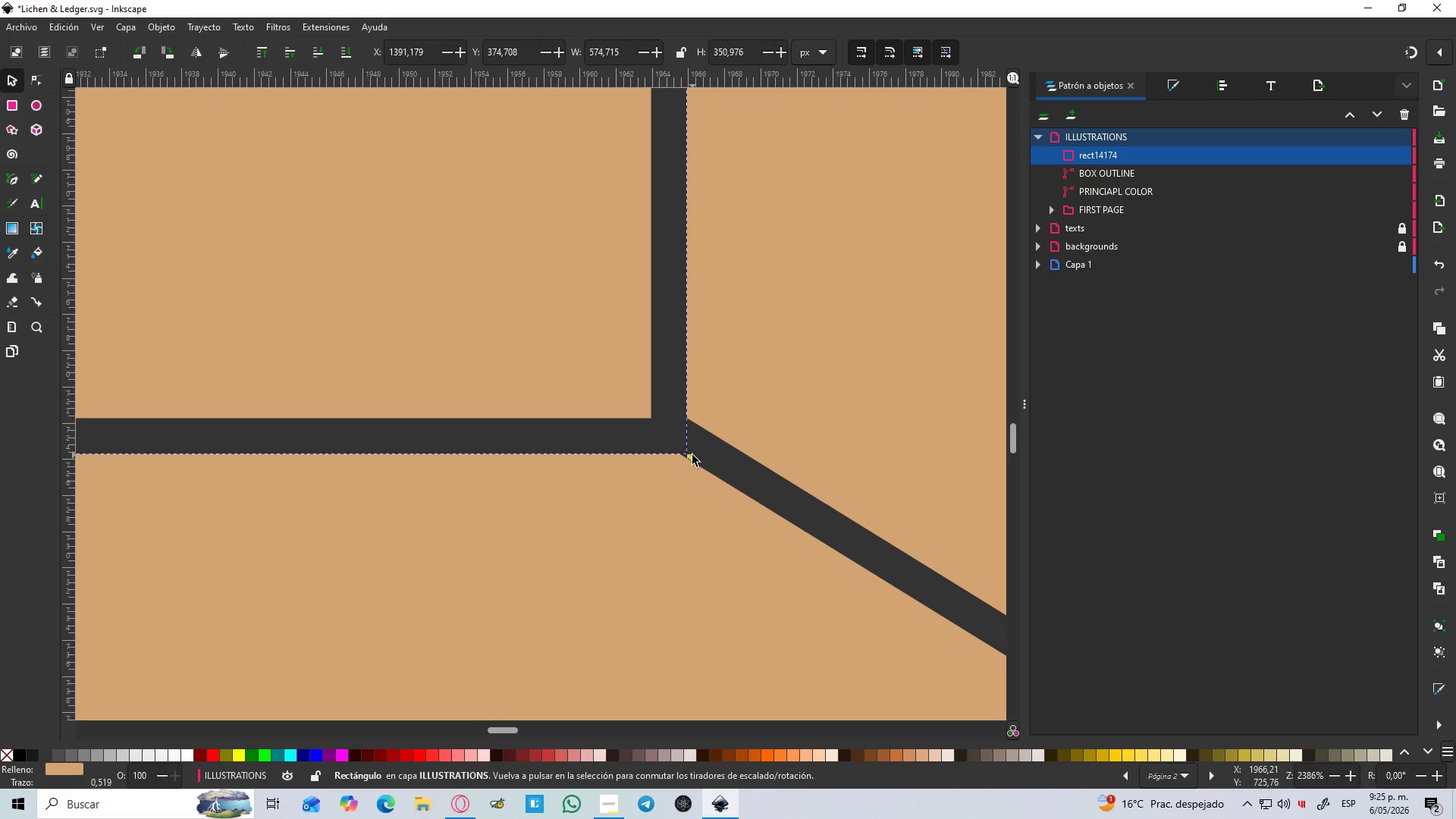 
left_click_drag(start_coordinate=[692, 457], to_coordinate=[698, 450])
 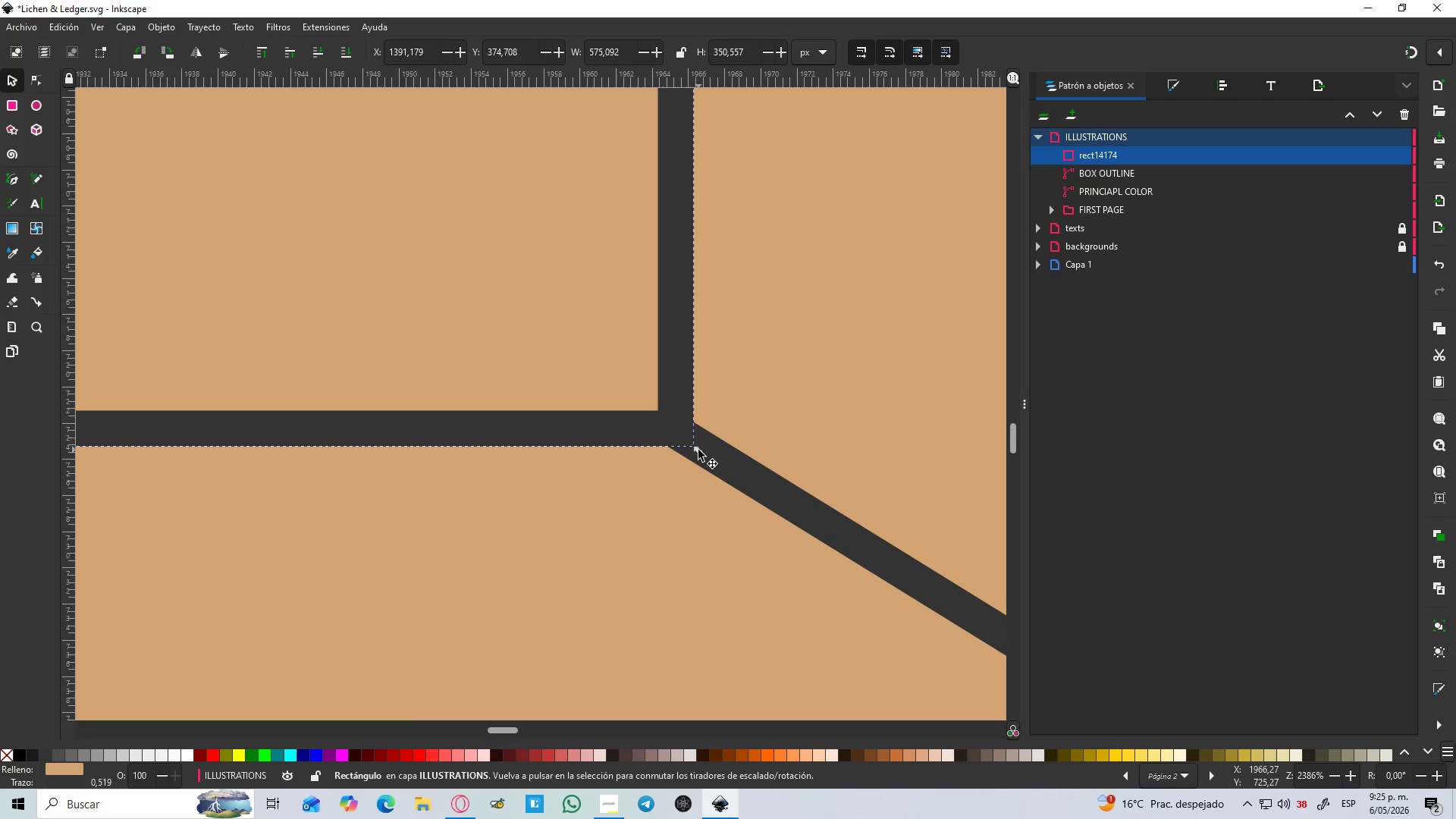 
hold_key(key=ControlLeft, duration=1.5)
scroll: coordinate [655, 469], scroll_direction: down, amount: 8.0
 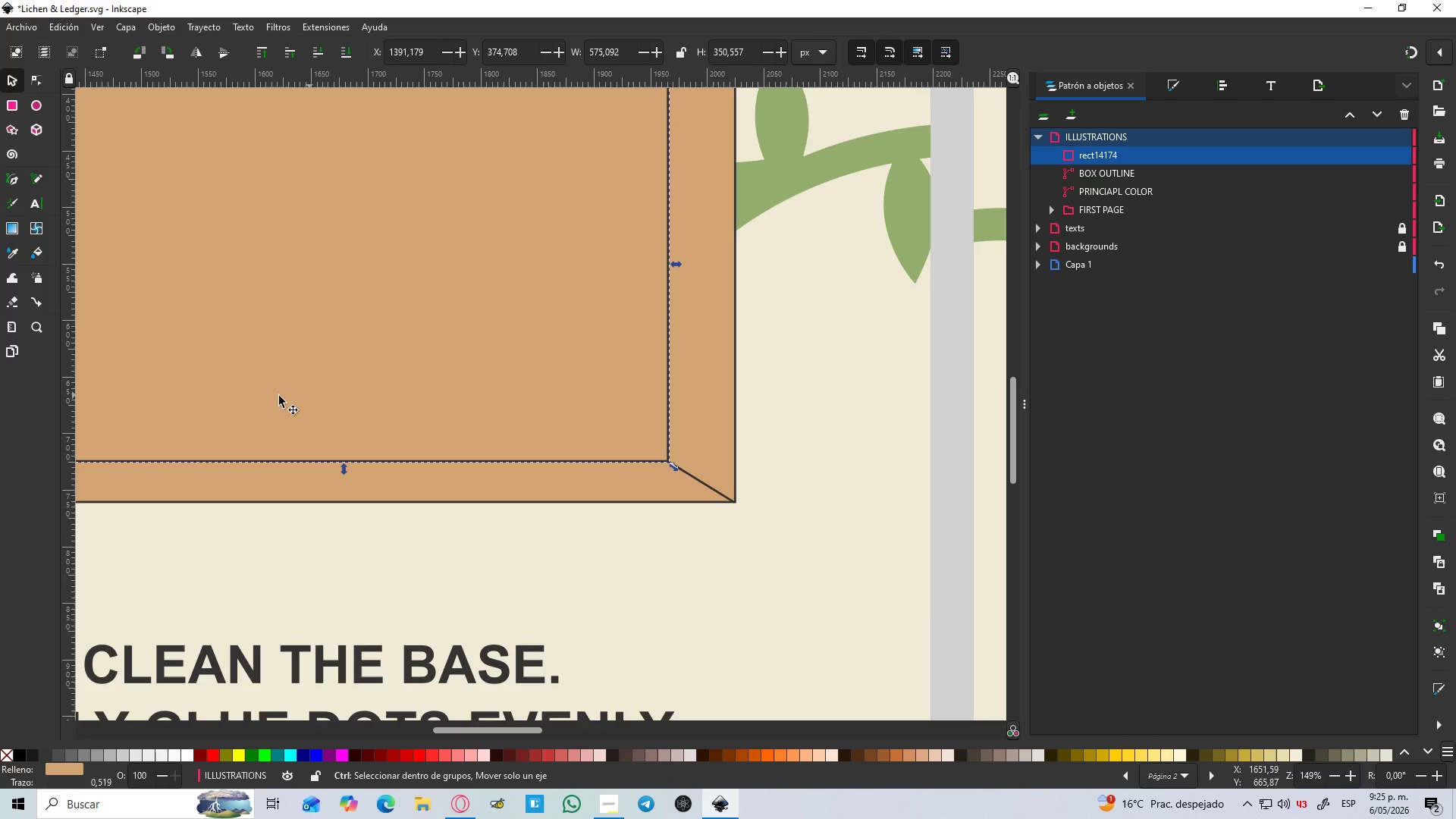 
key(Control+ControlLeft)
 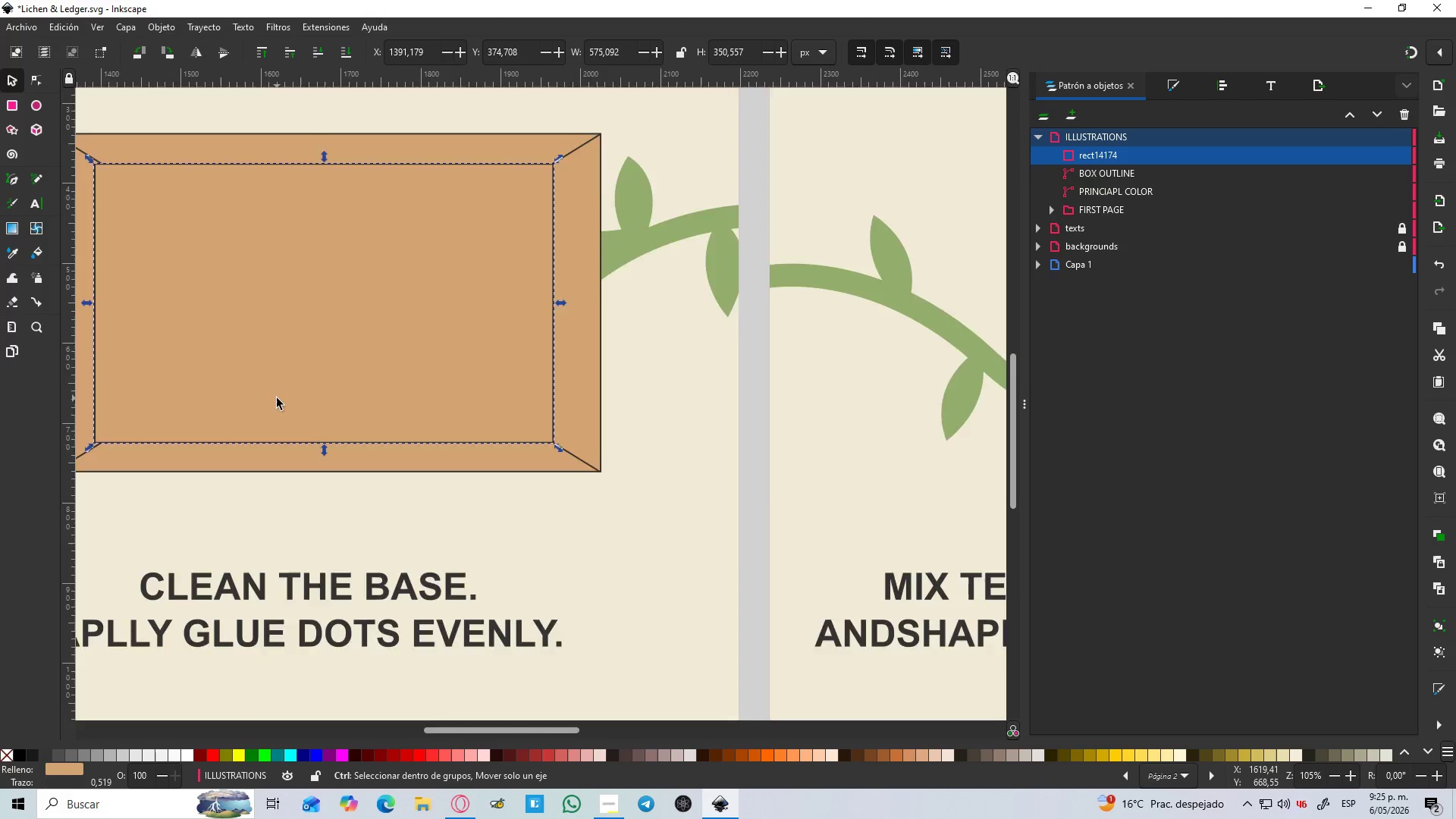 
key(Control+ControlLeft)
 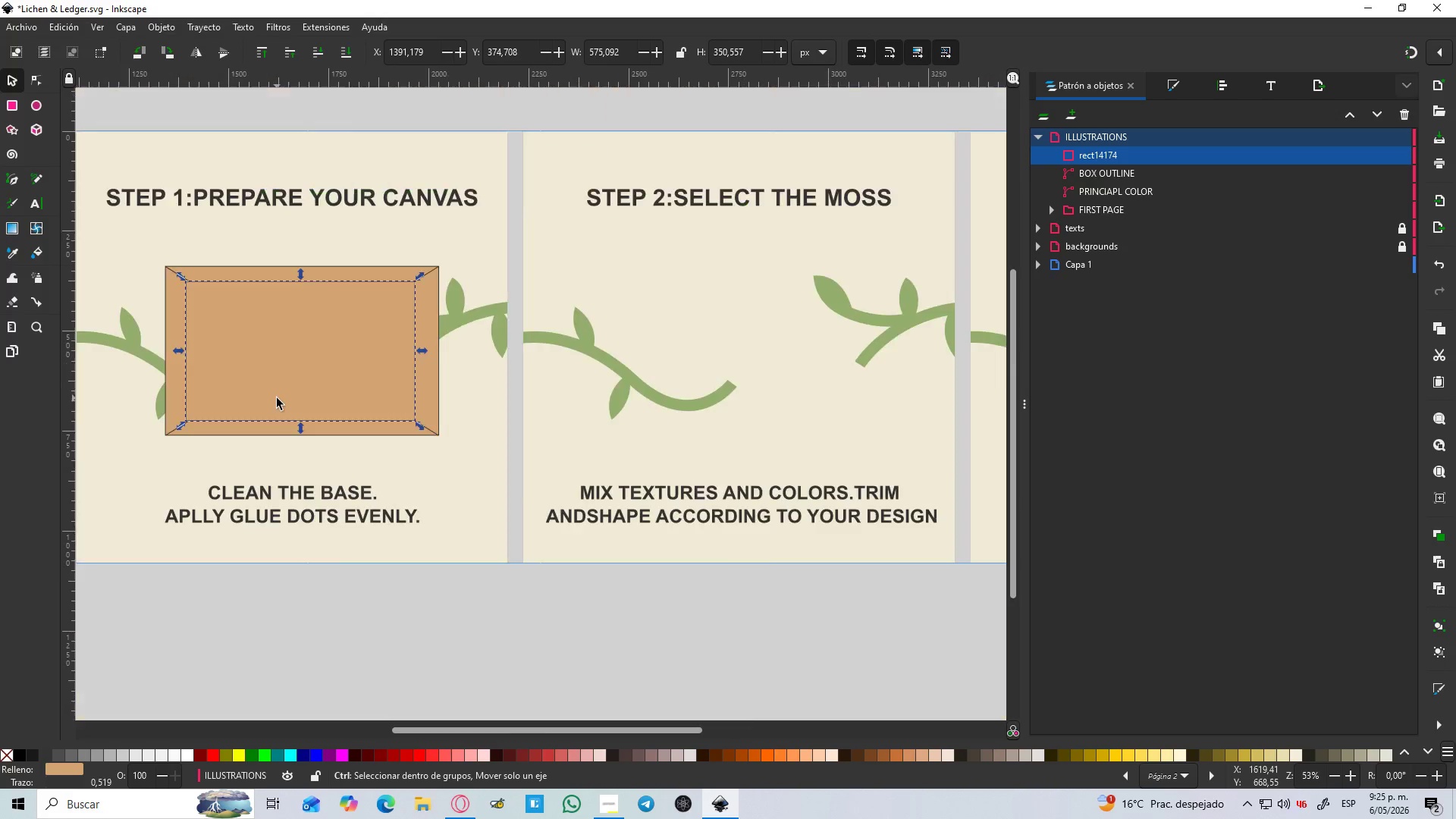 
key(Control+ControlLeft)
 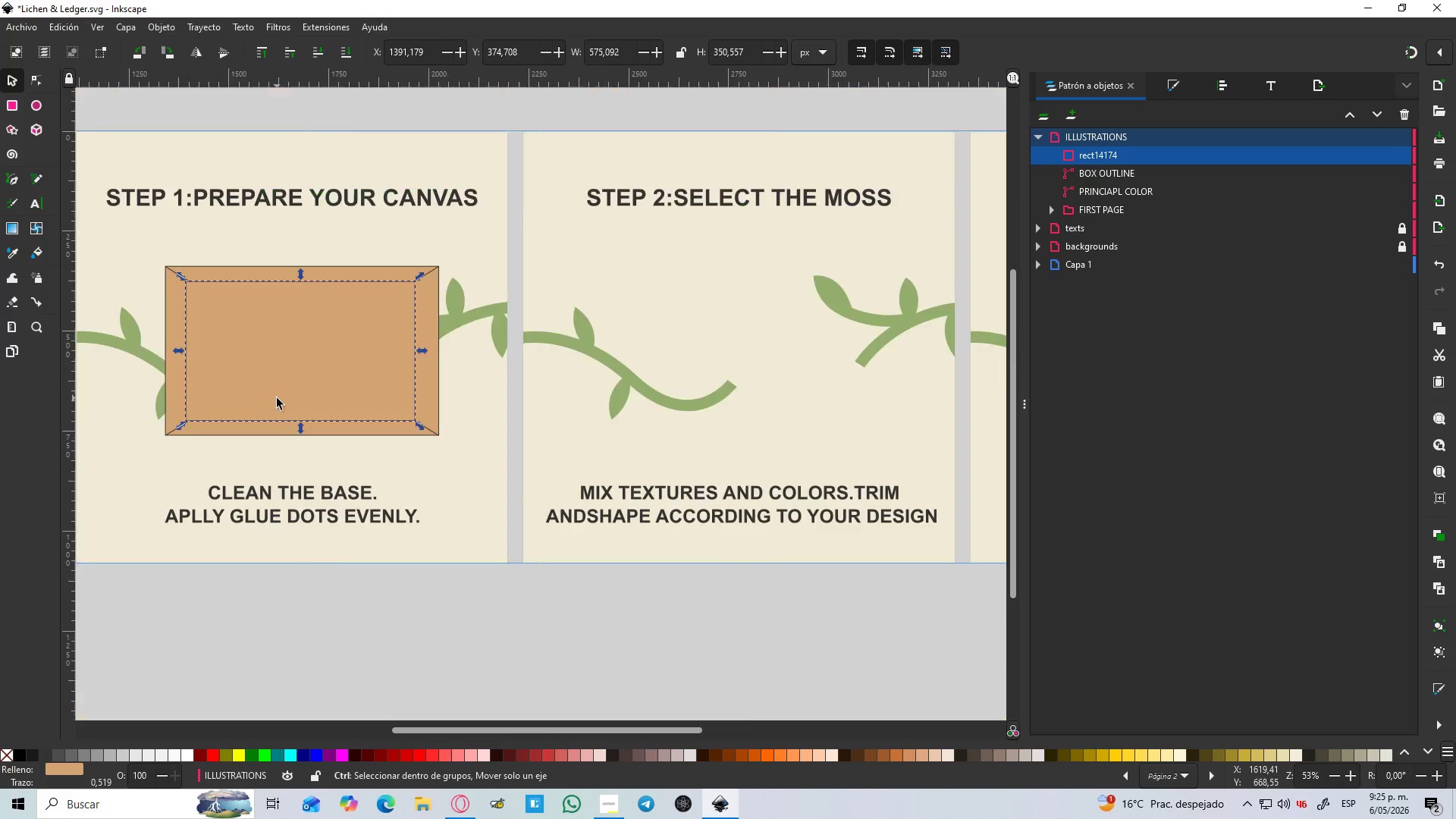 
key(Control+ControlLeft)
 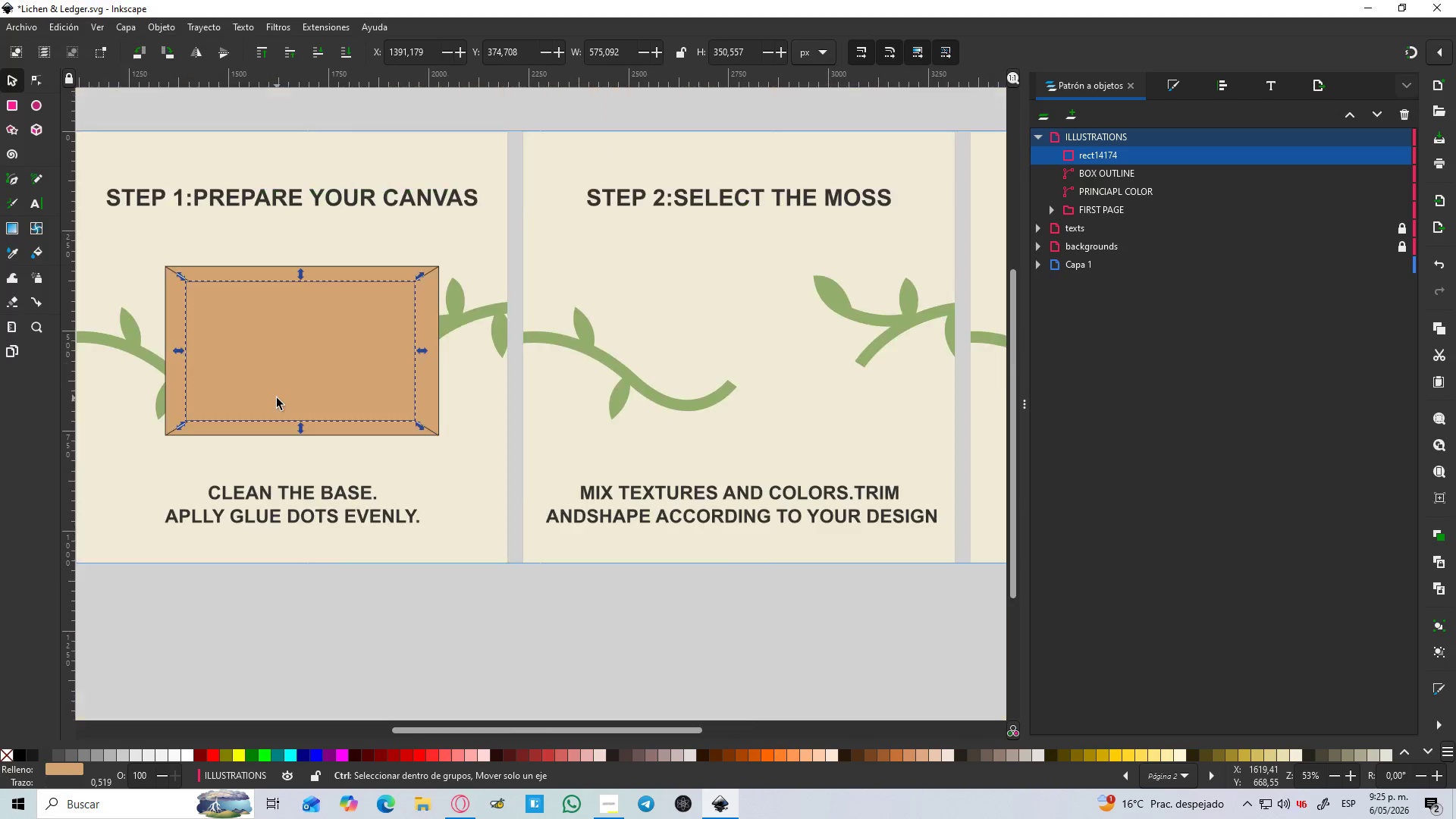 
key(Control+ControlLeft)
 